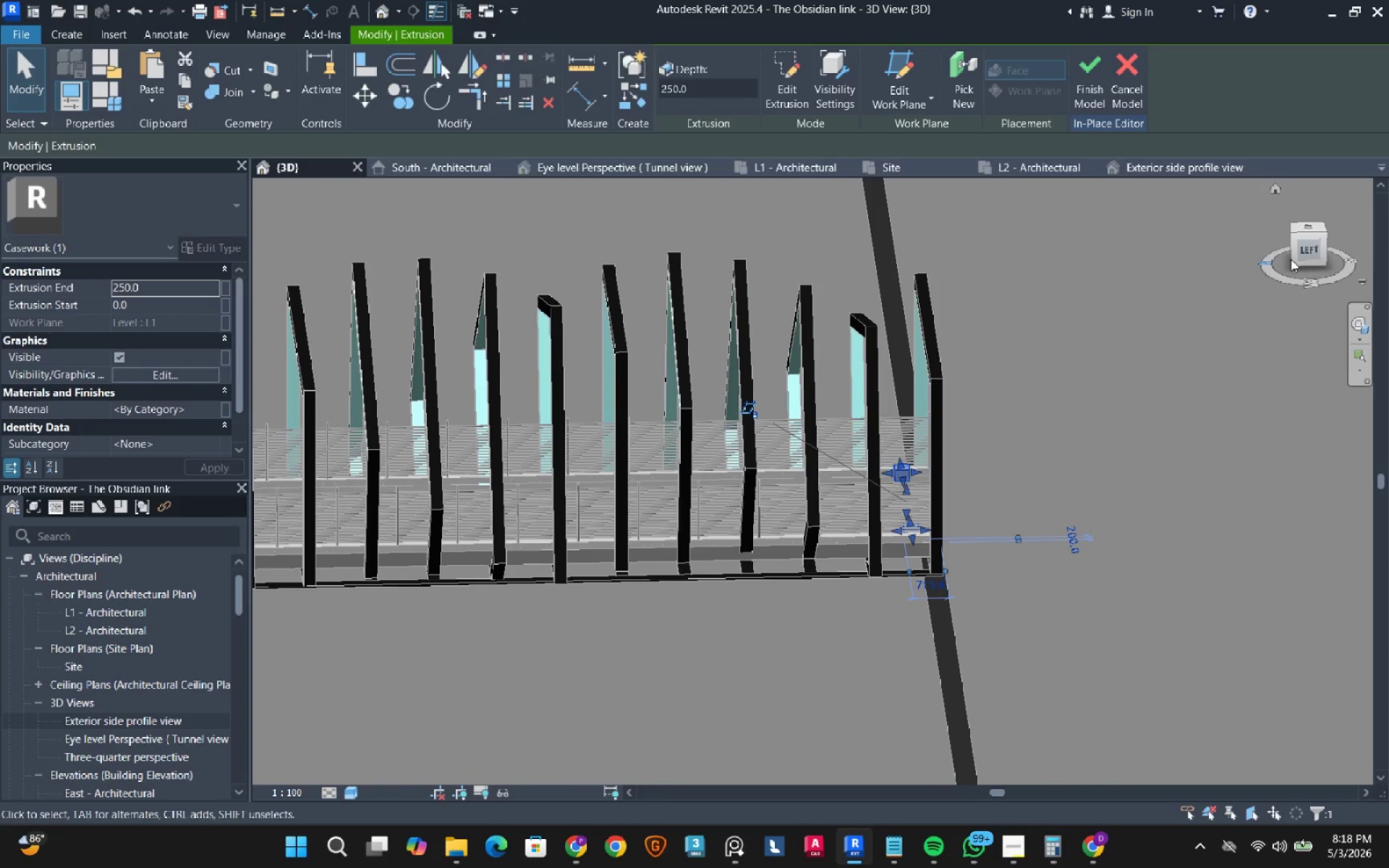 
left_click([1311, 247])
 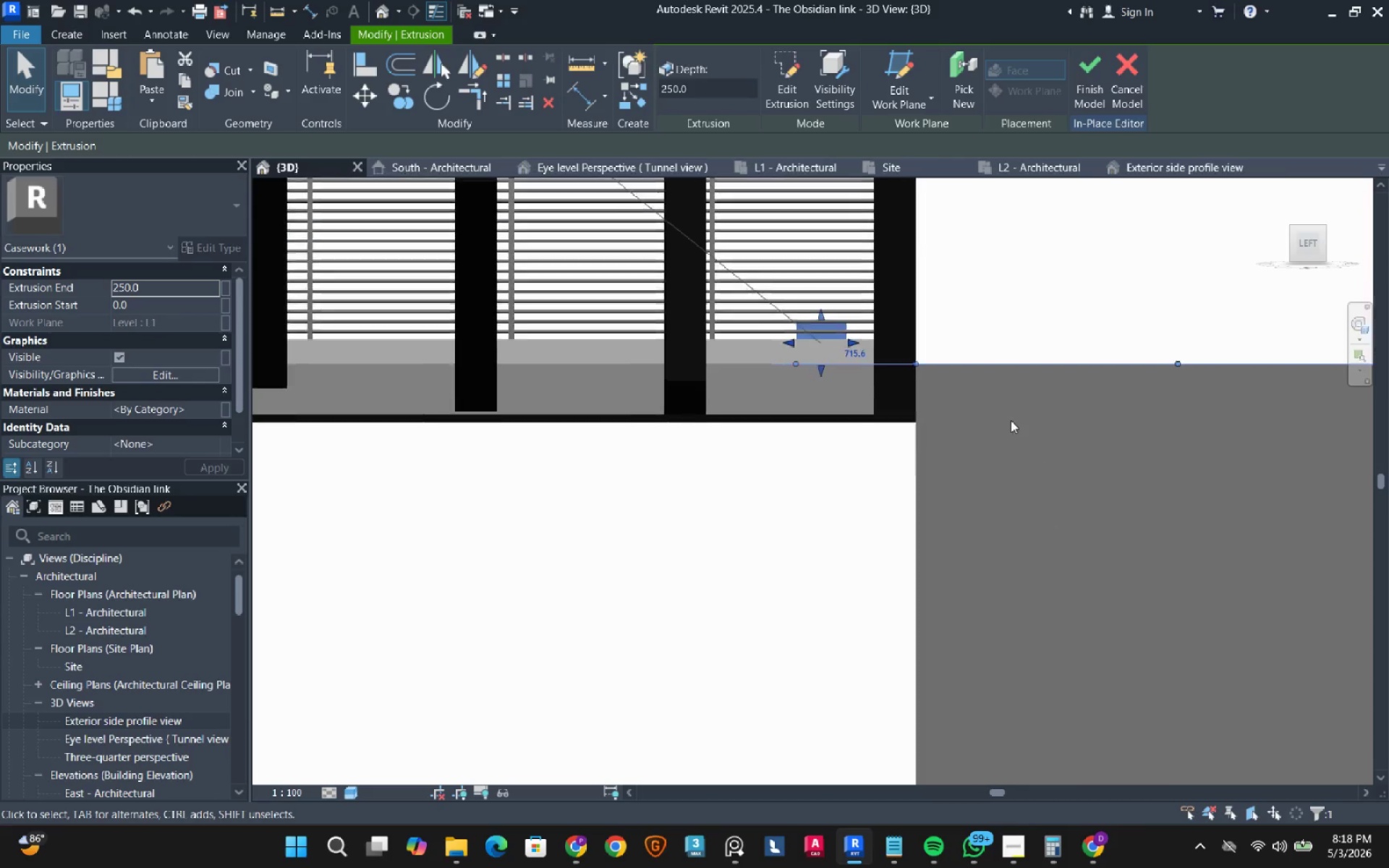 
scroll: coordinate [940, 332], scroll_direction: down, amount: 3.0
 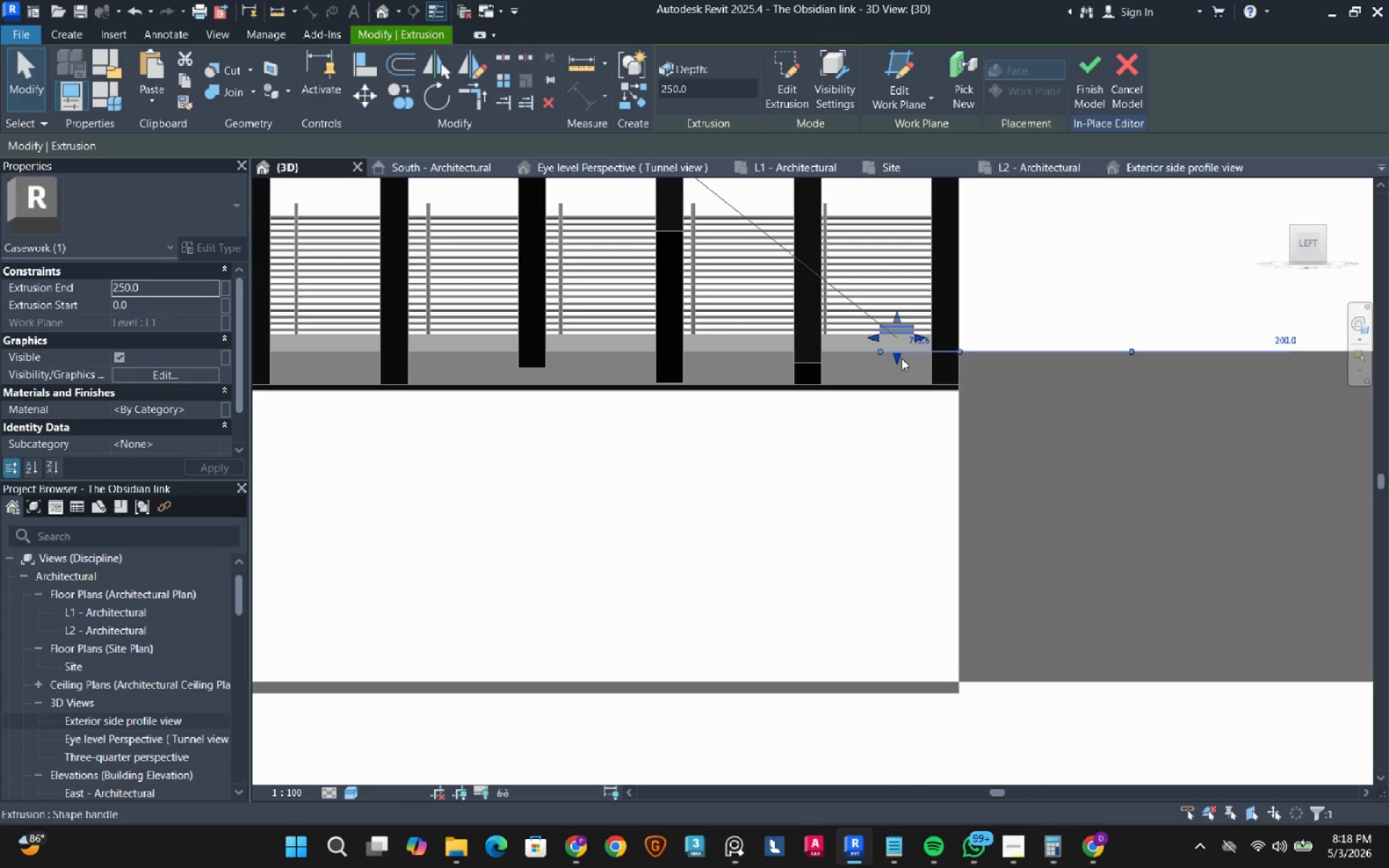 
left_click_drag(start_coordinate=[899, 359], to_coordinate=[884, 684])
 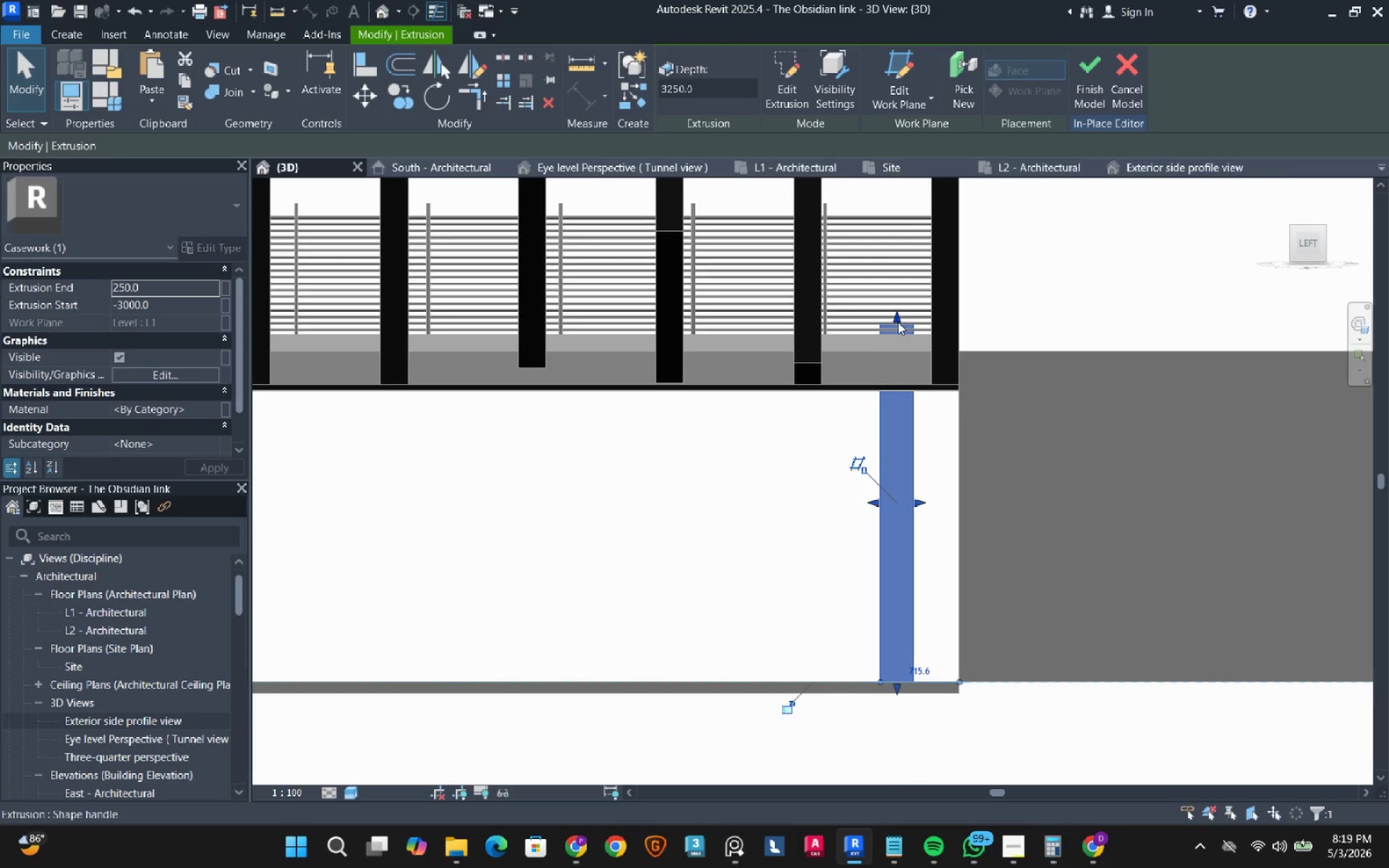 
left_click_drag(start_coordinate=[897, 321], to_coordinate=[891, 388])
 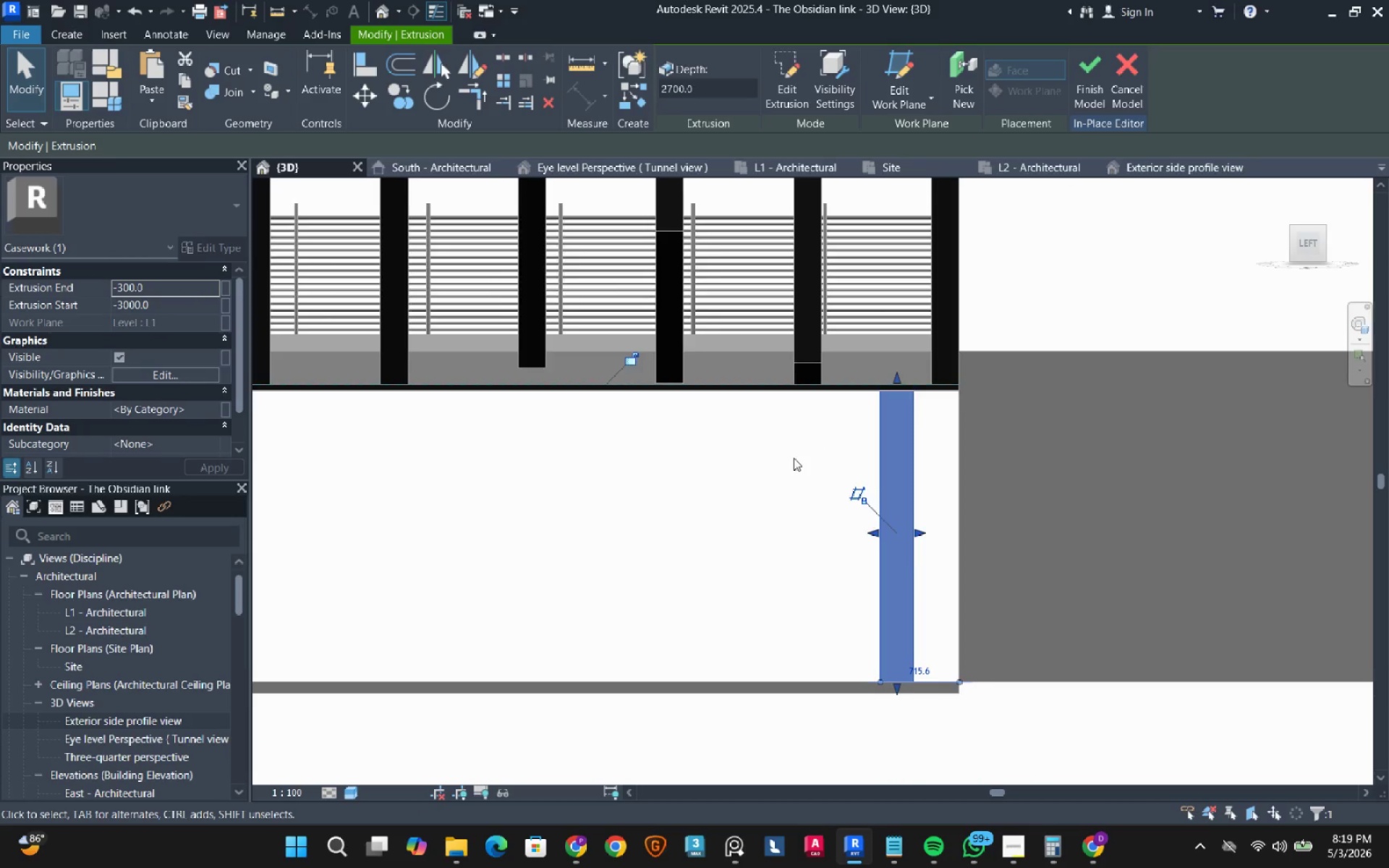 
scroll: coordinate [794, 458], scroll_direction: down, amount: 3.0
 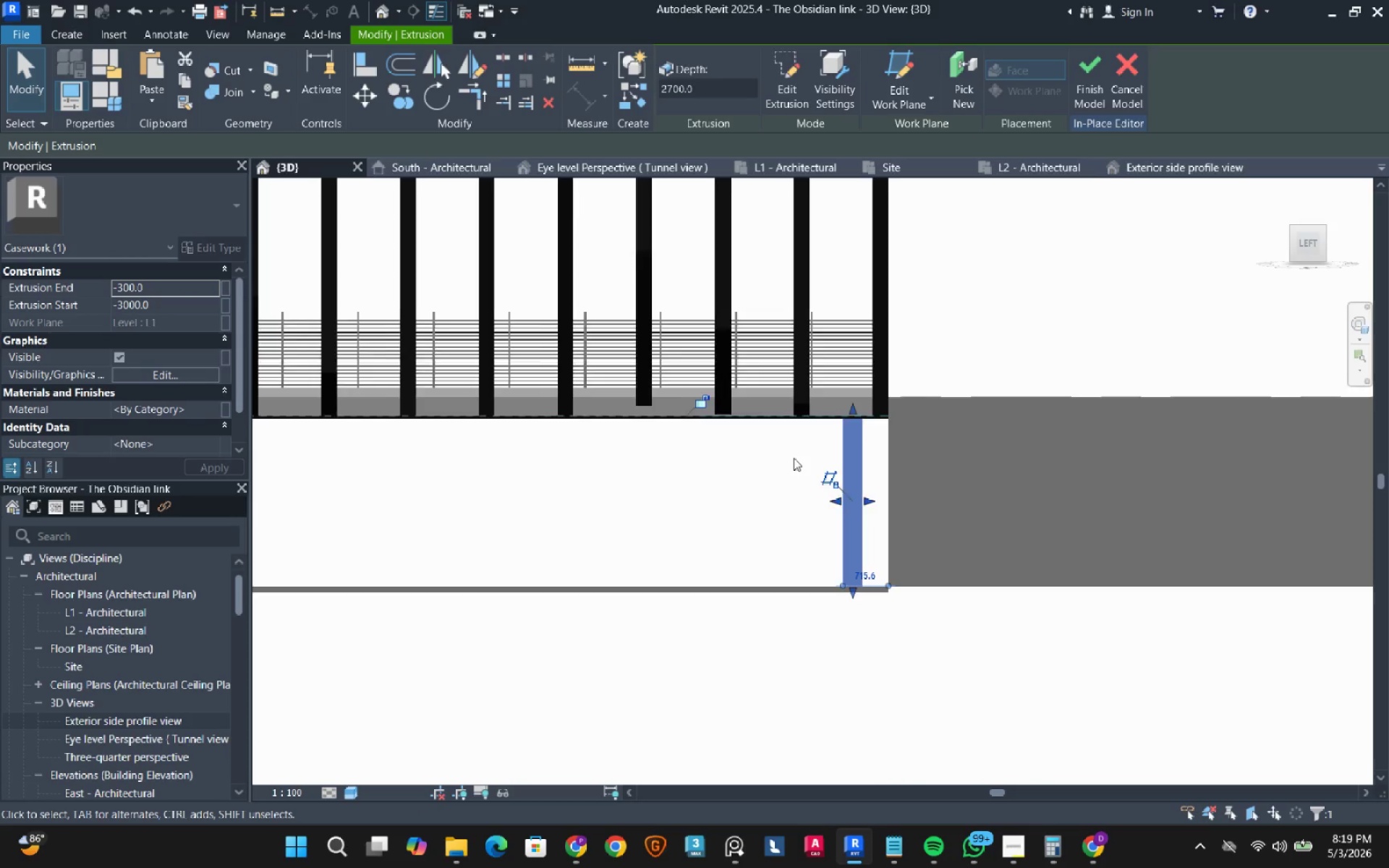 
hold_key(key=ShiftLeft, duration=4.44)
 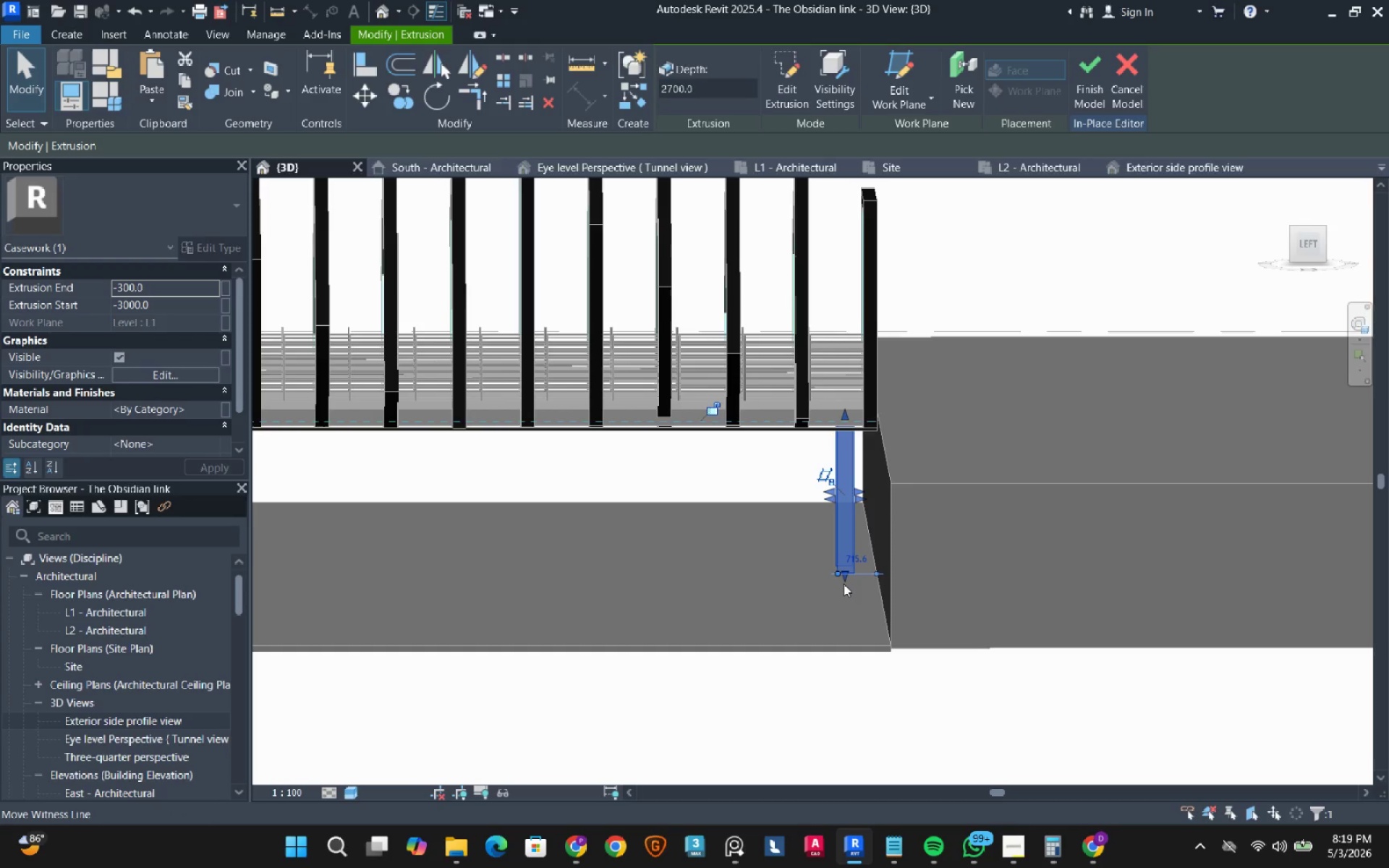 
left_click_drag(start_coordinate=[844, 584], to_coordinate=[841, 634])
 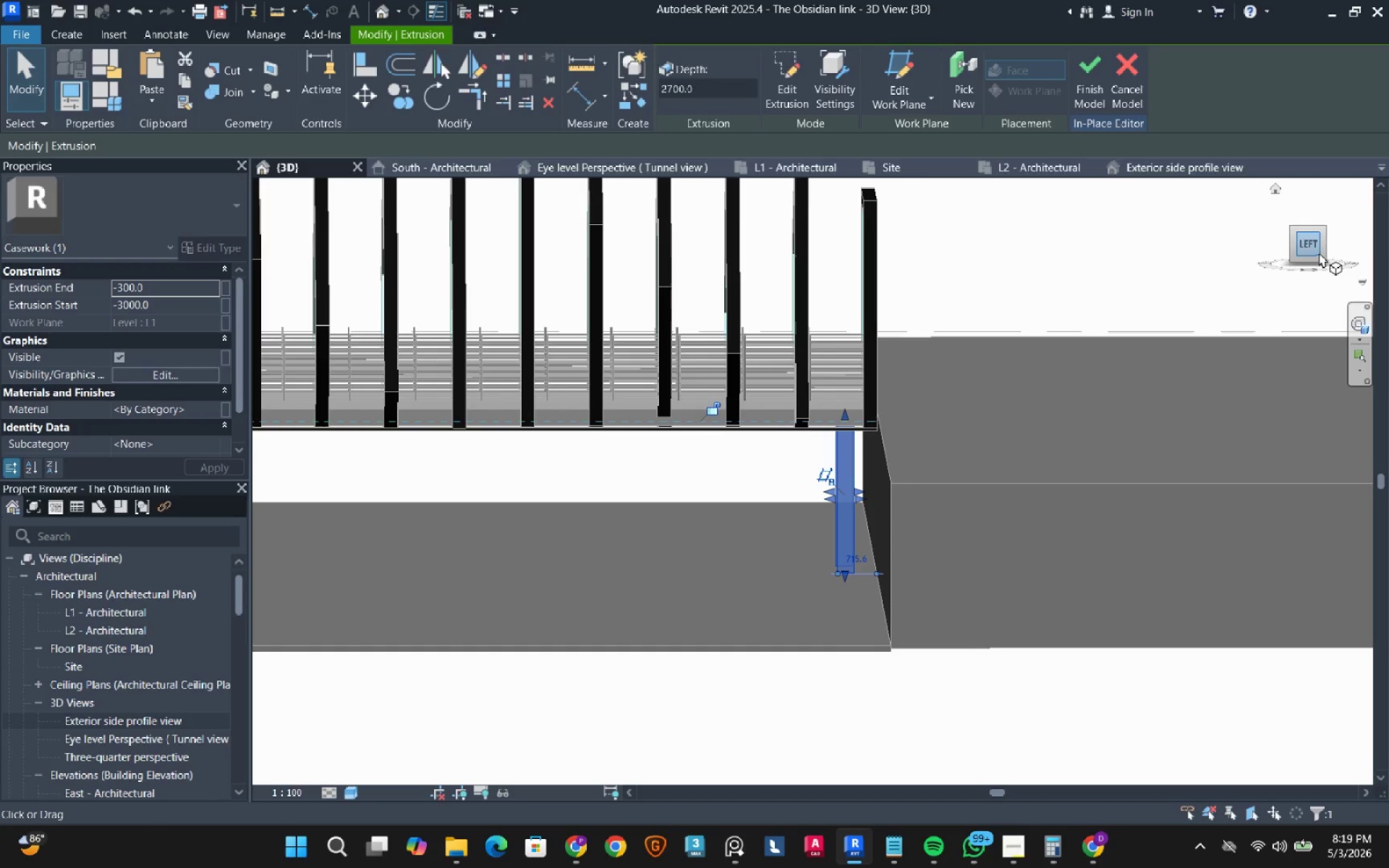 
left_click([1313, 247])
 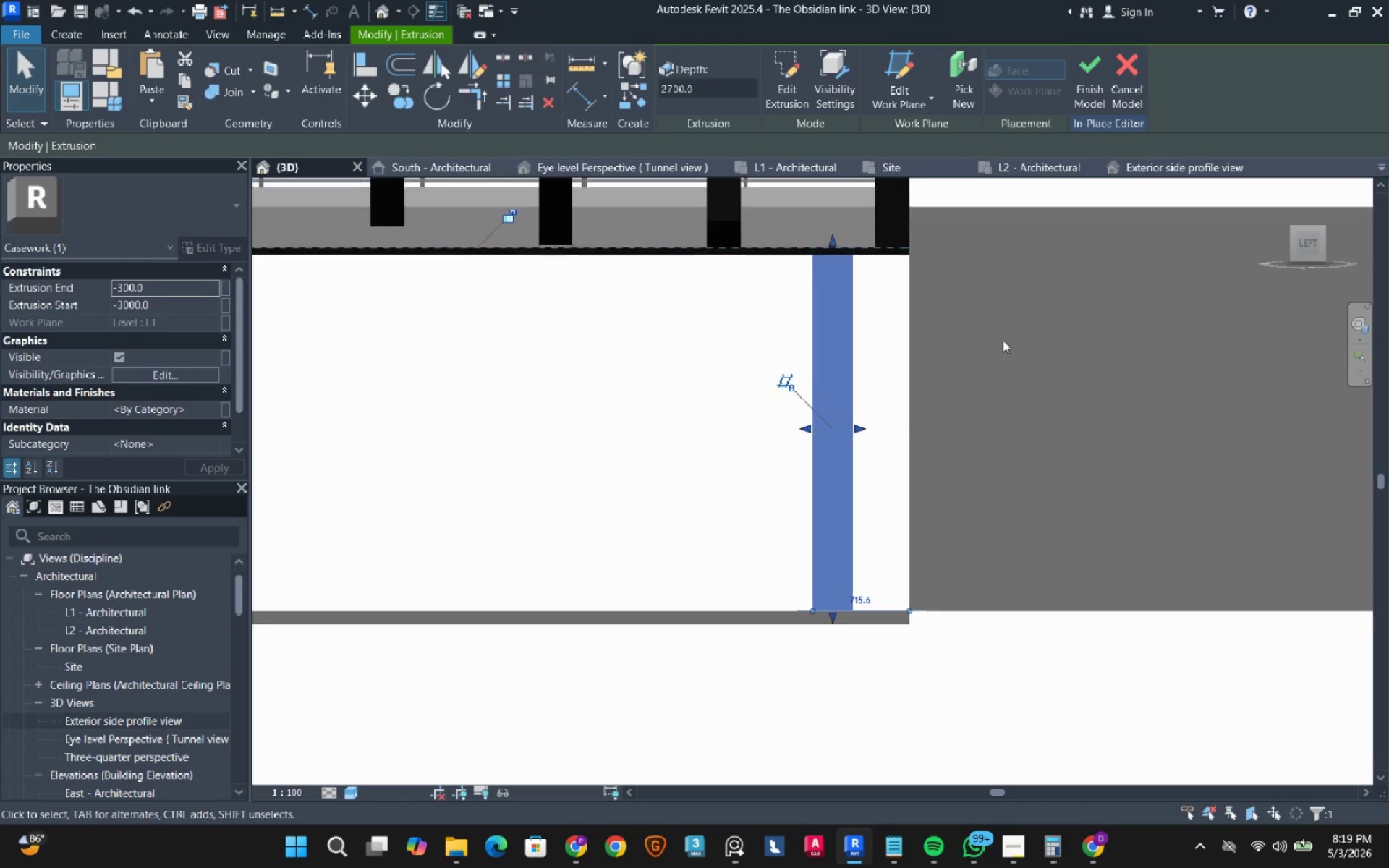 
scroll: coordinate [976, 351], scroll_direction: down, amount: 3.0
 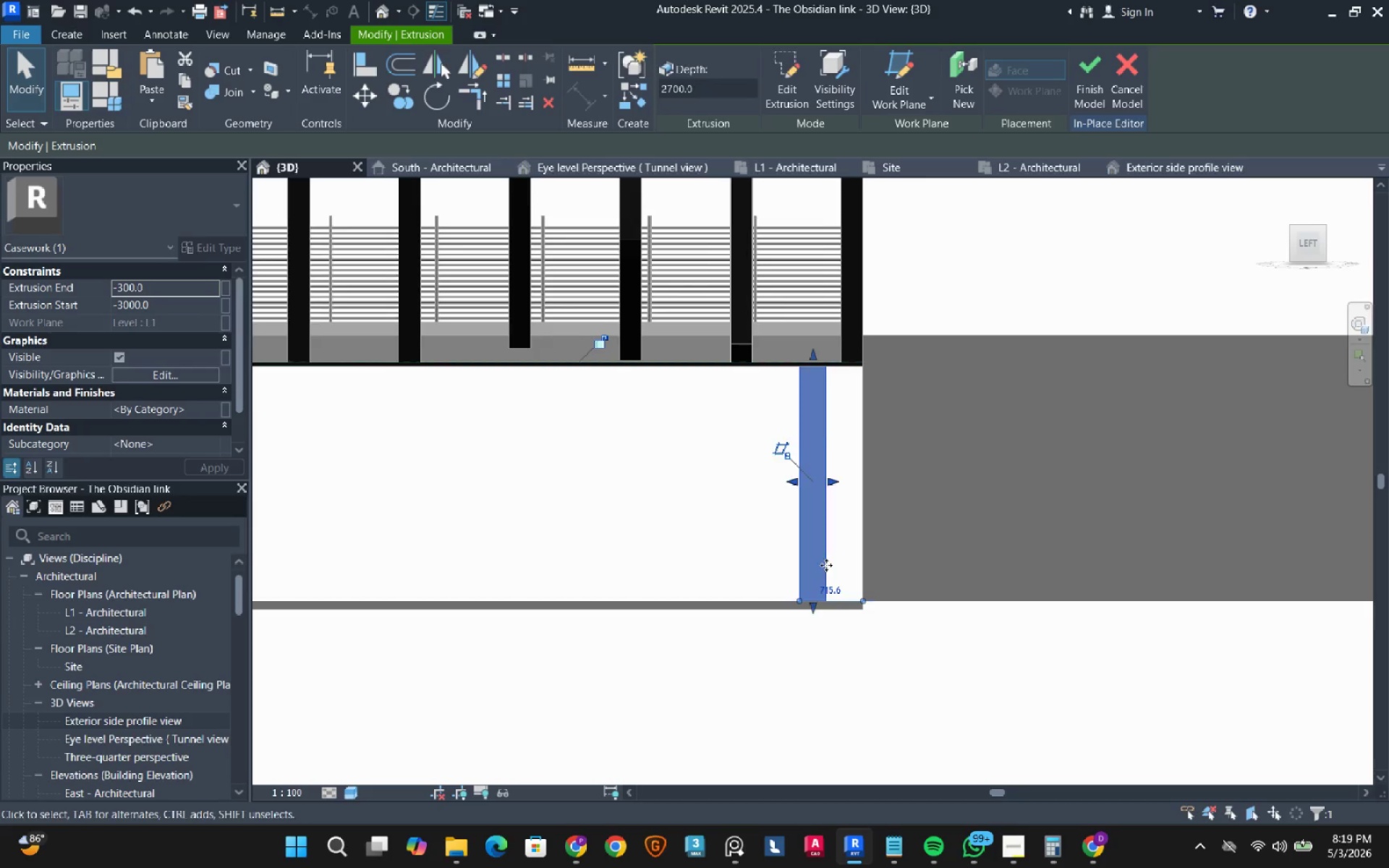 
scroll: coordinate [805, 608], scroll_direction: up, amount: 3.0
 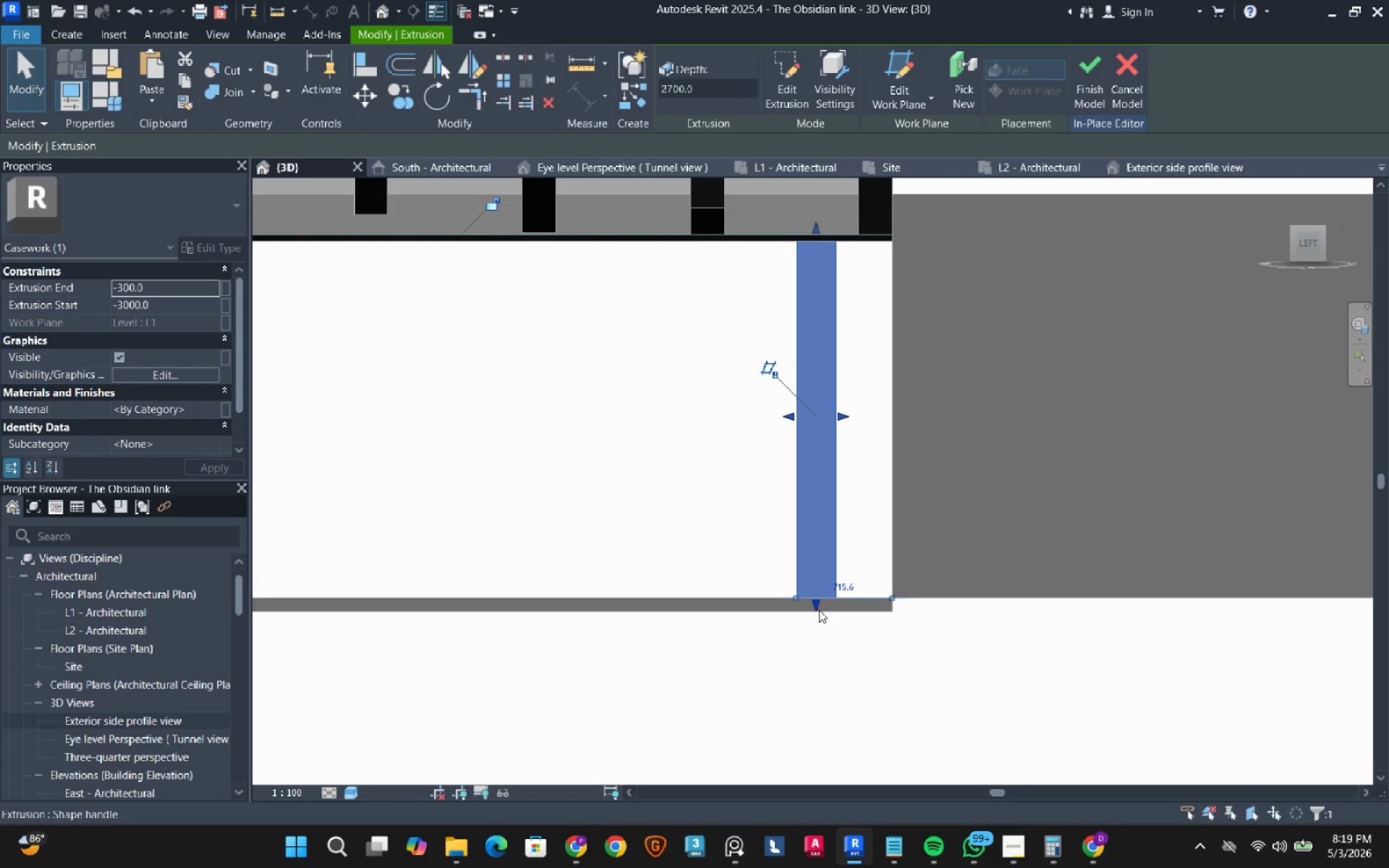 
left_click_drag(start_coordinate=[818, 610], to_coordinate=[791, 707])
 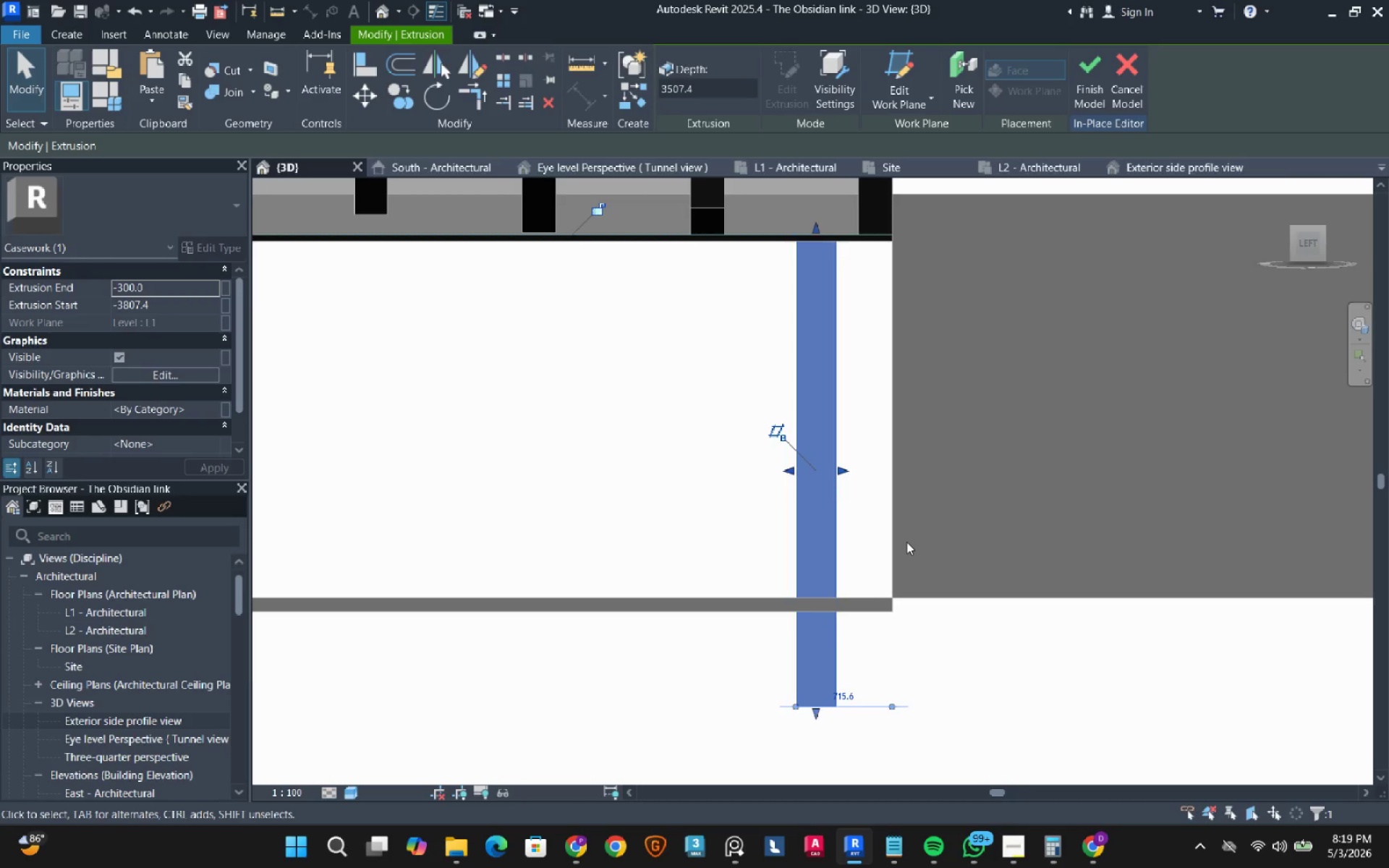 
hold_key(key=ShiftLeft, duration=2.17)
 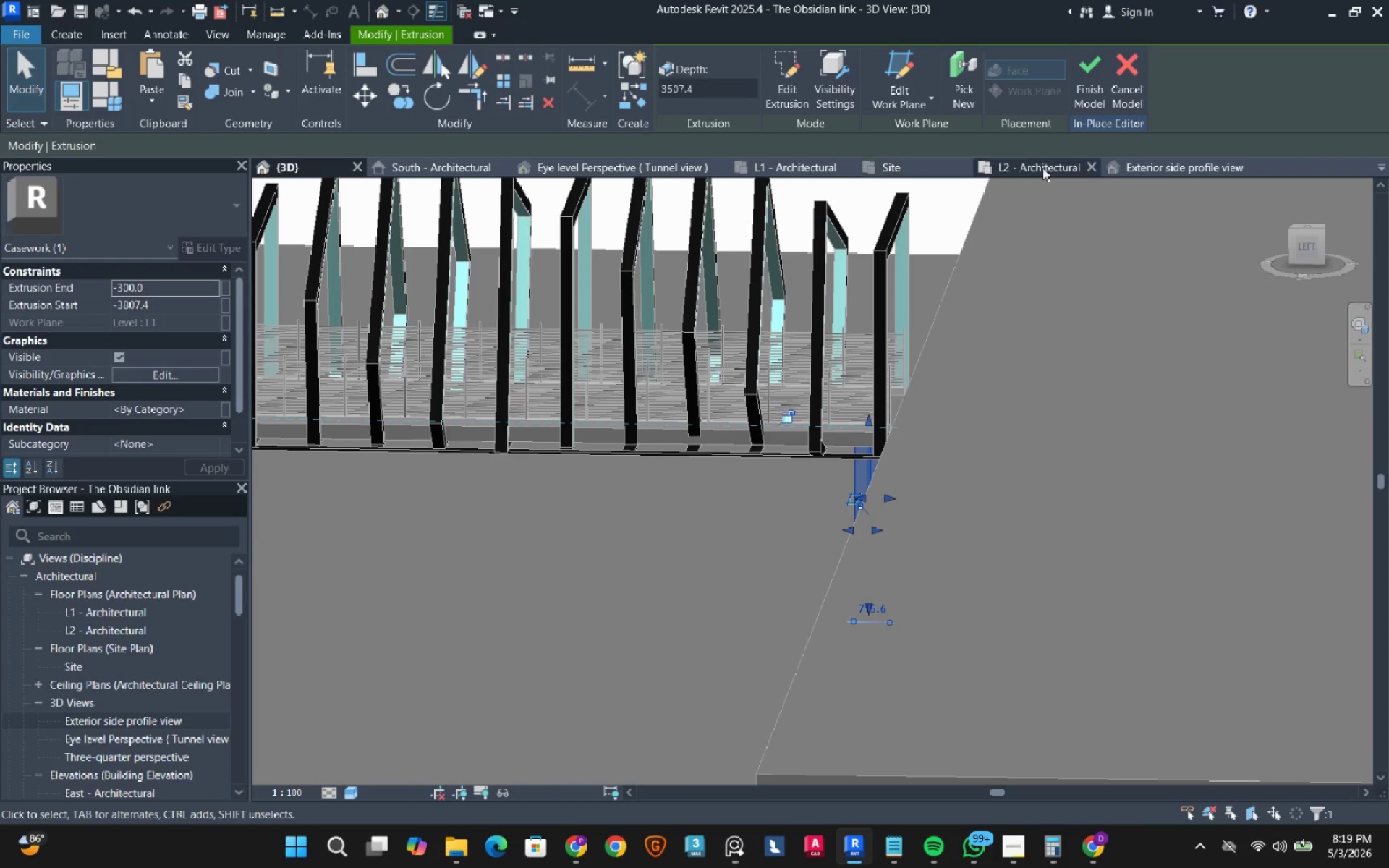 
scroll: coordinate [899, 540], scroll_direction: down, amount: 7.0
 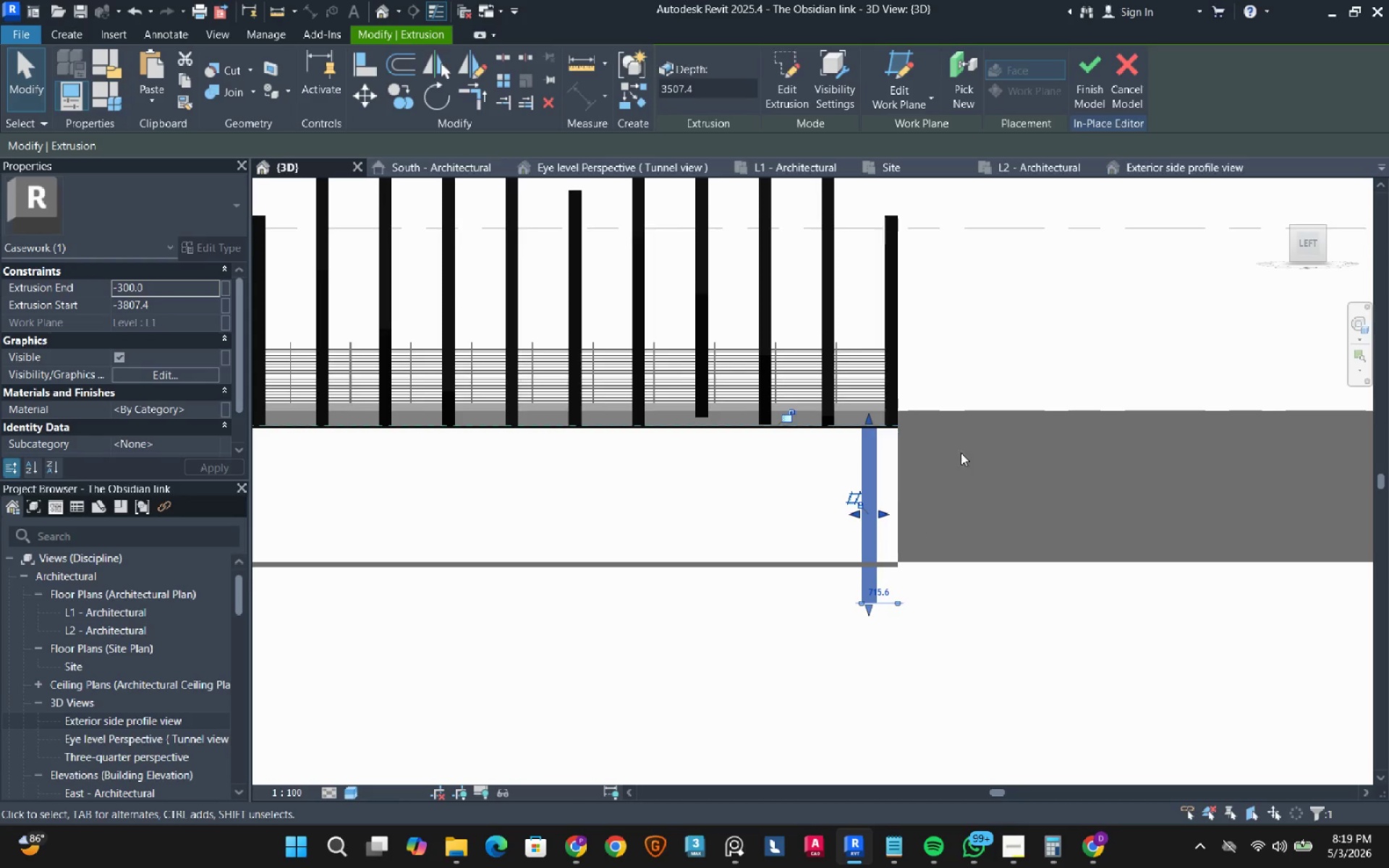 
left_click([807, 166])
 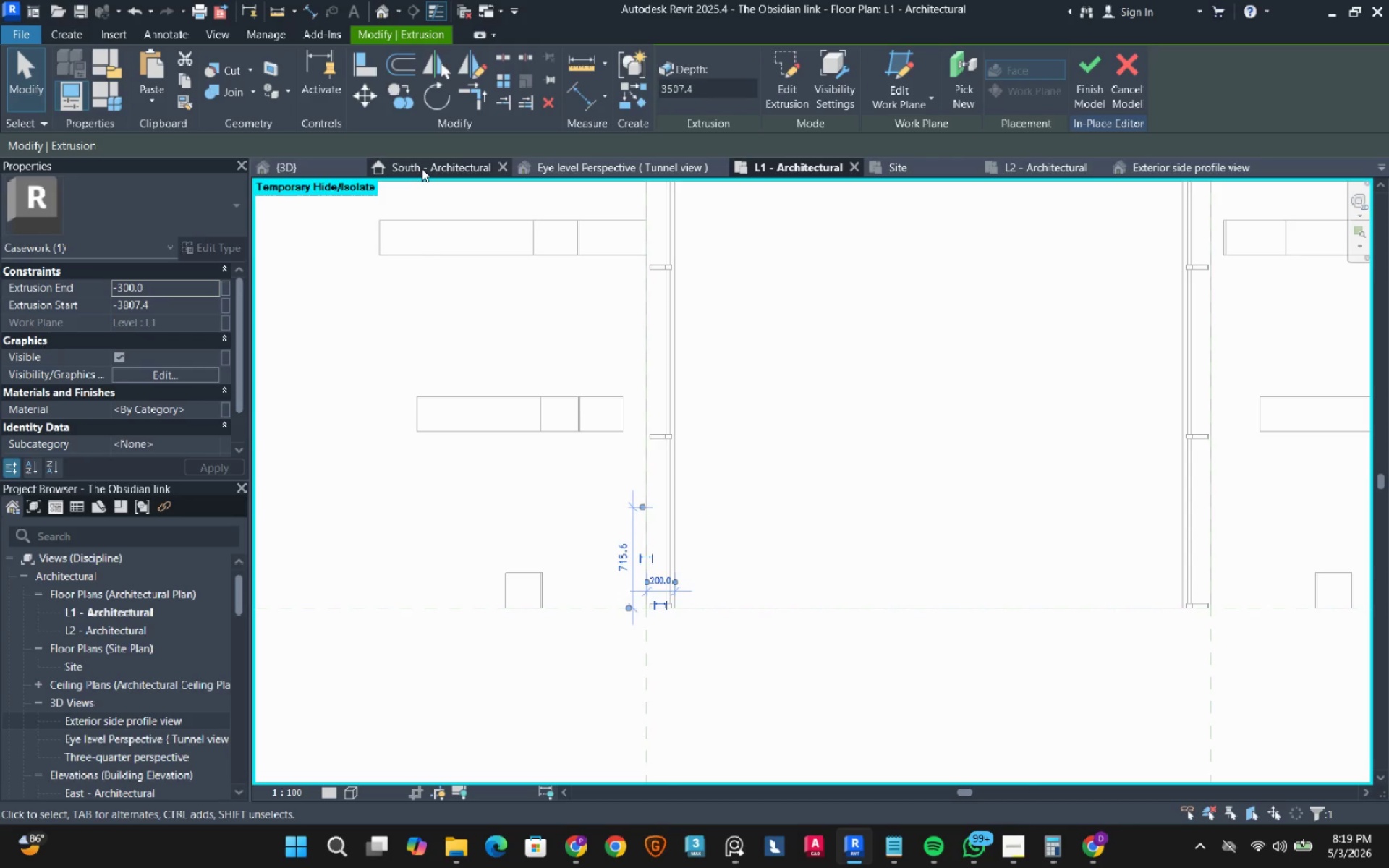 
left_click([317, 163])
 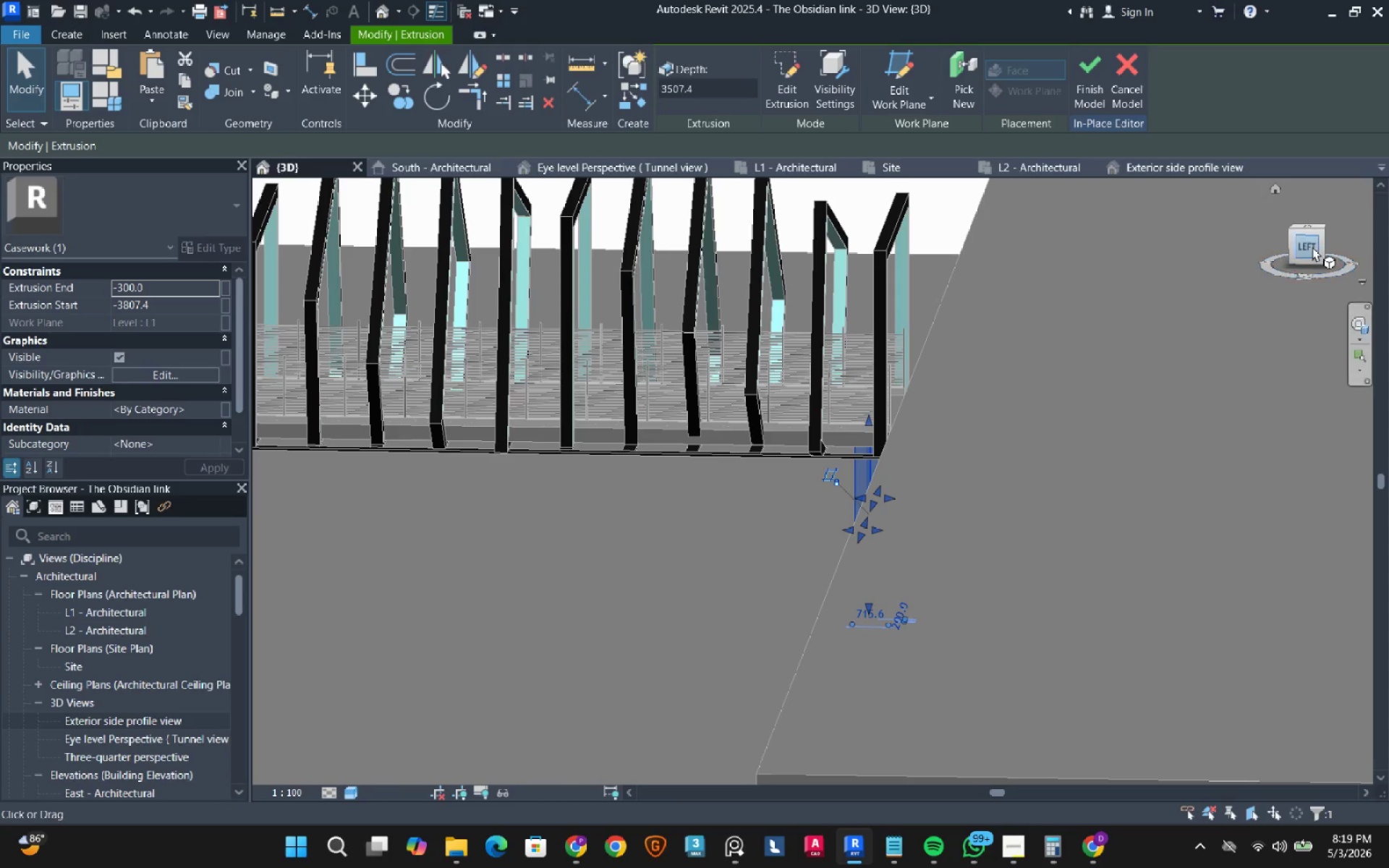 
left_click([1313, 246])
 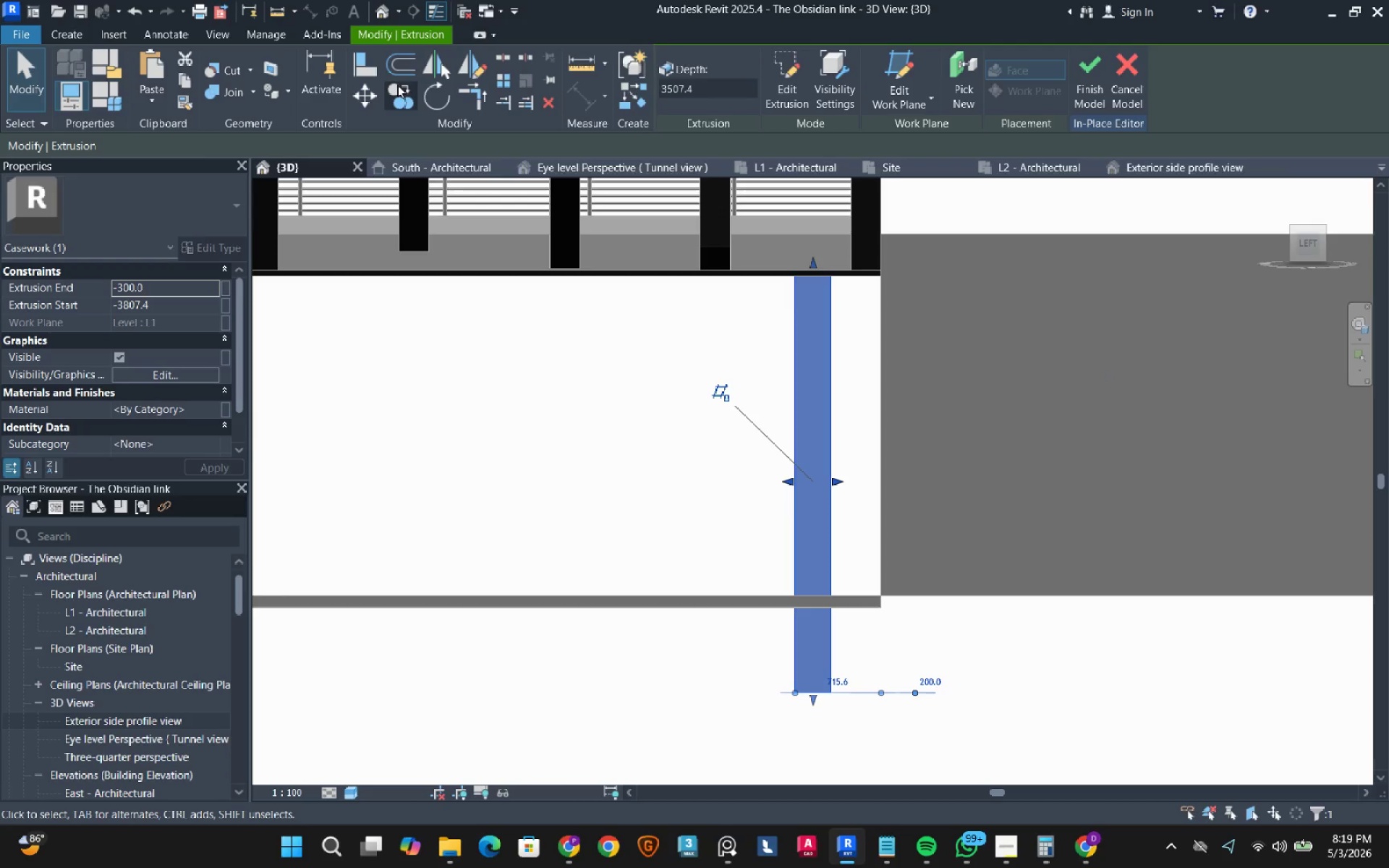 
wait(5.5)
 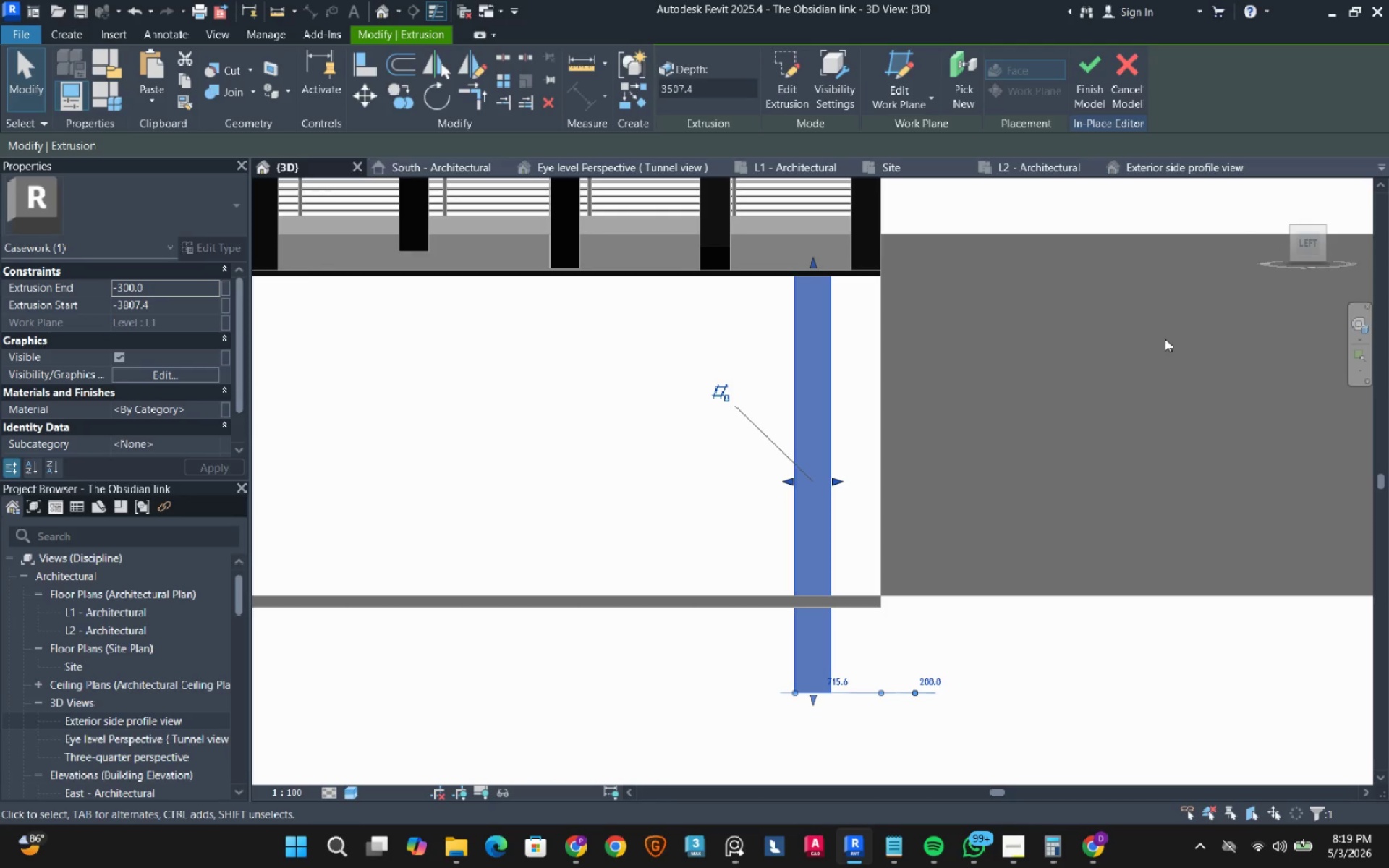 
left_click_drag(start_coordinate=[881, 396], to_coordinate=[875, 396])
 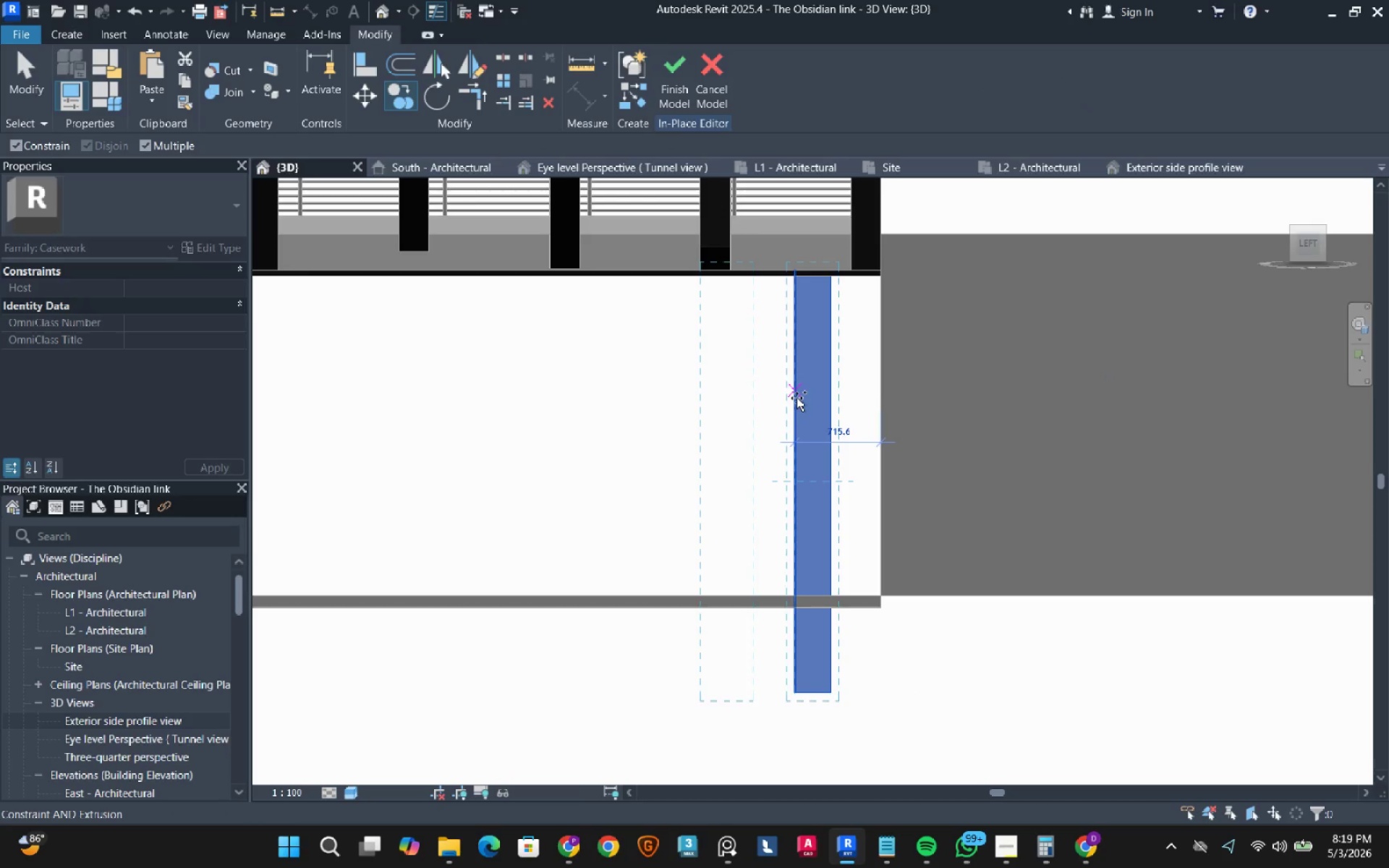 
left_click([797, 398])
 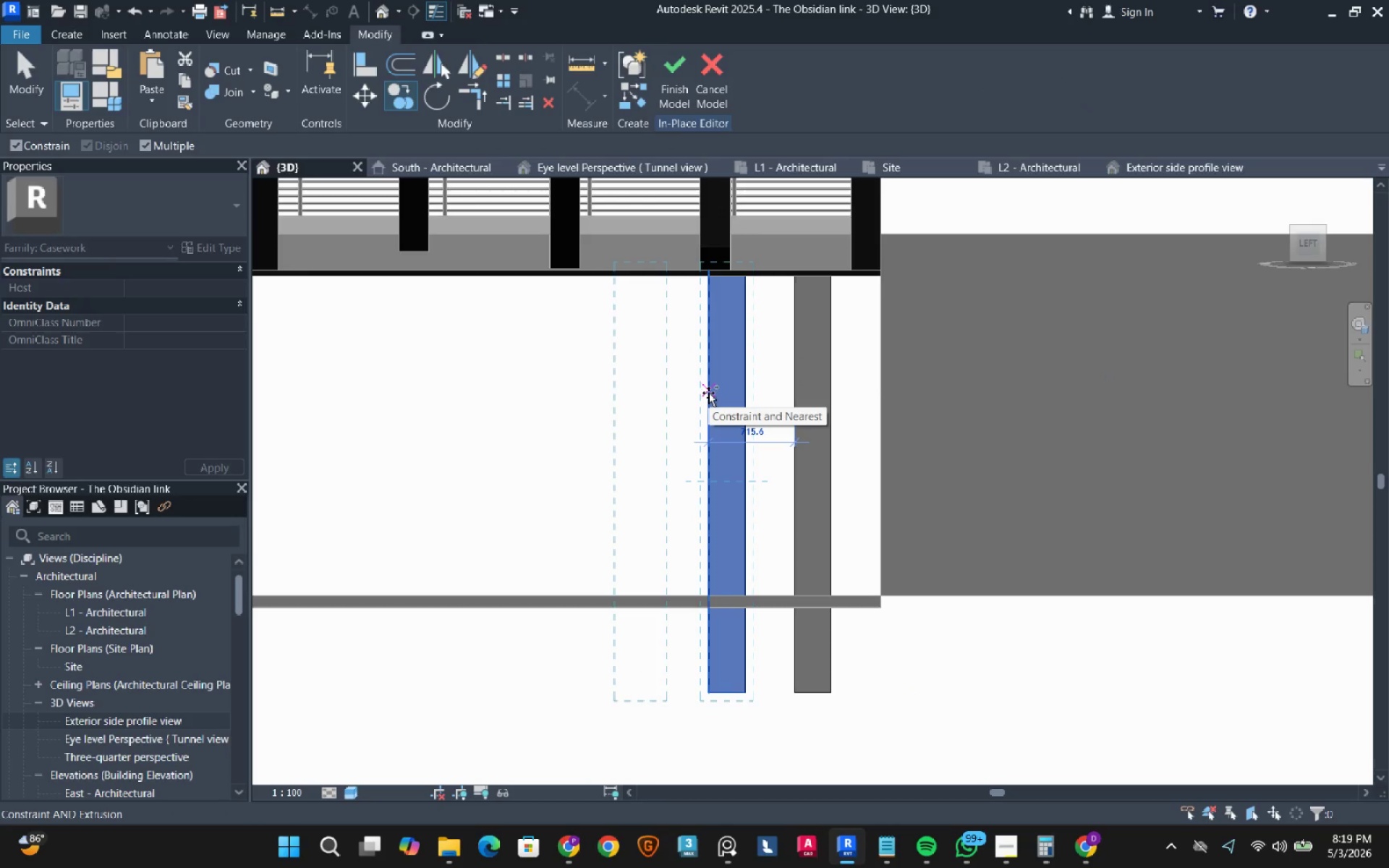 
key(Escape)
 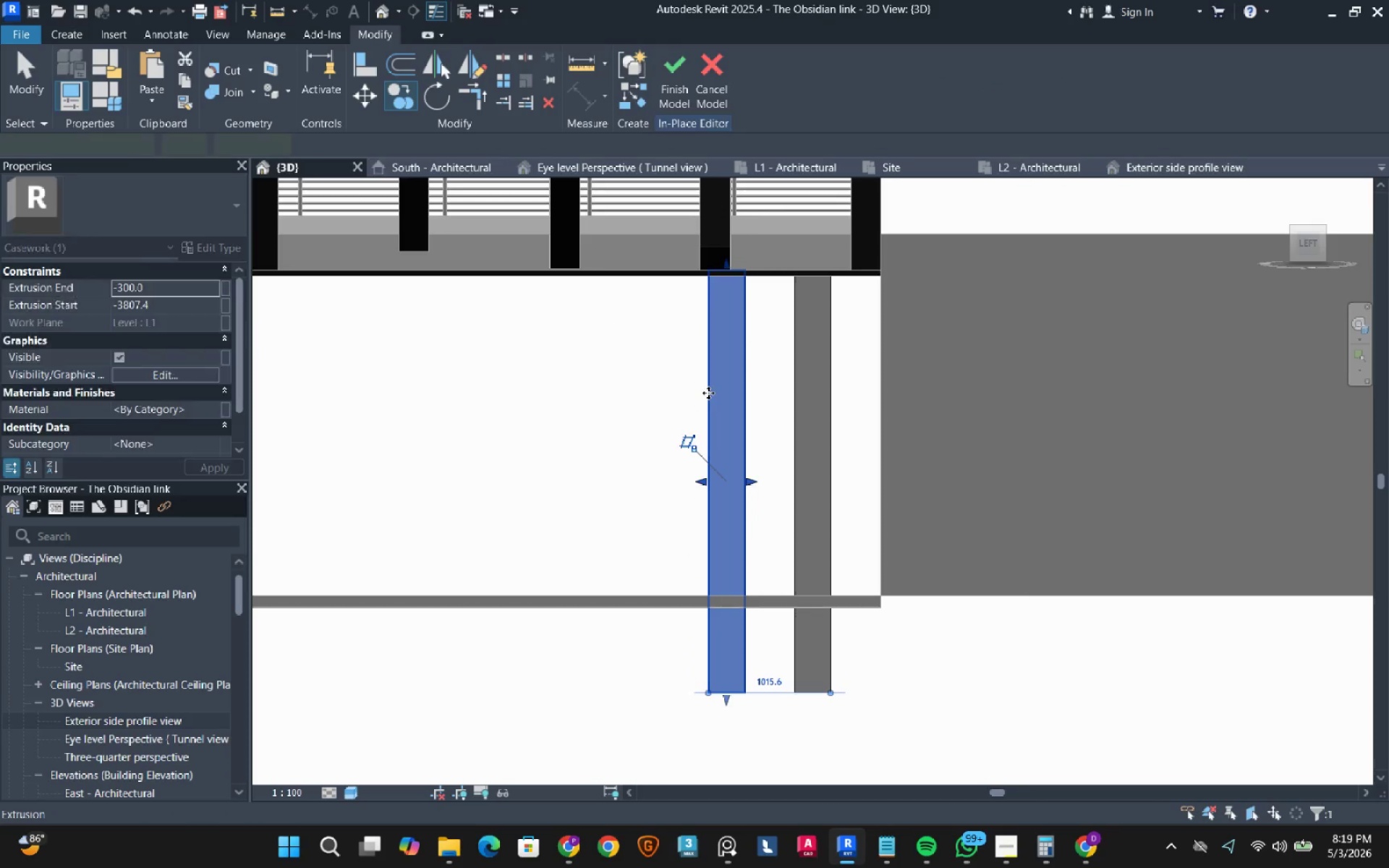 
key(Escape)
 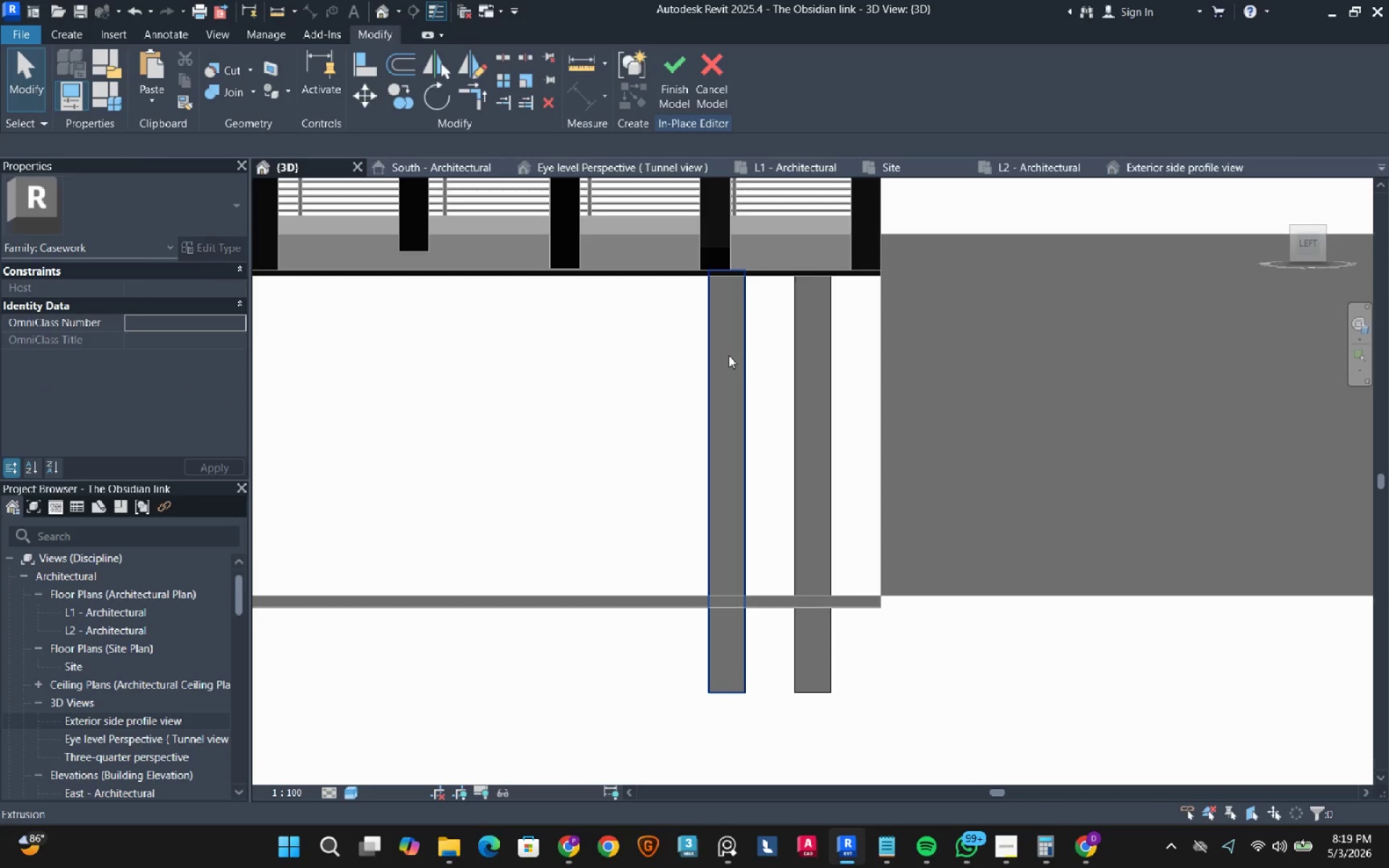 
left_click([729, 355])
 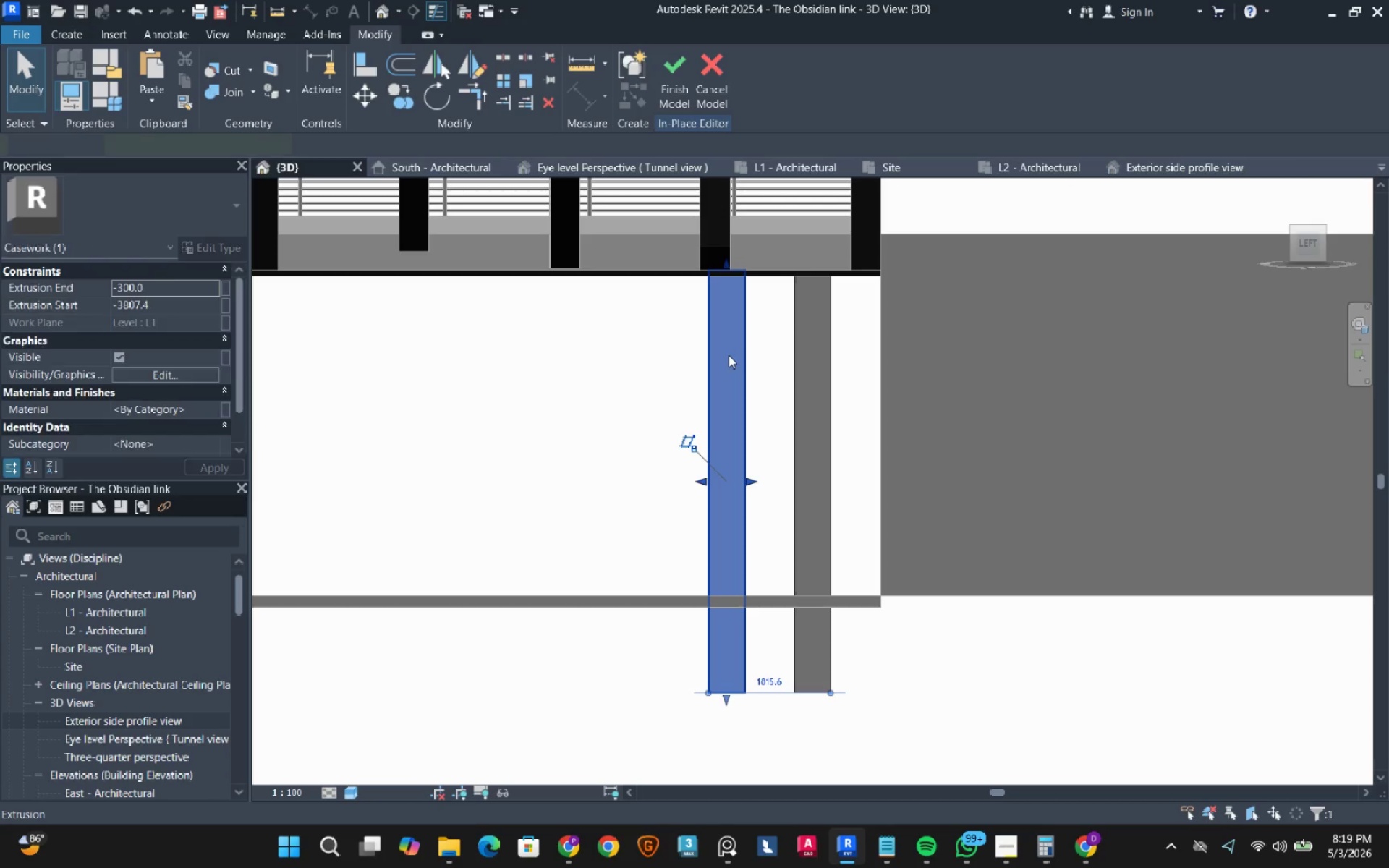 
key(D)
 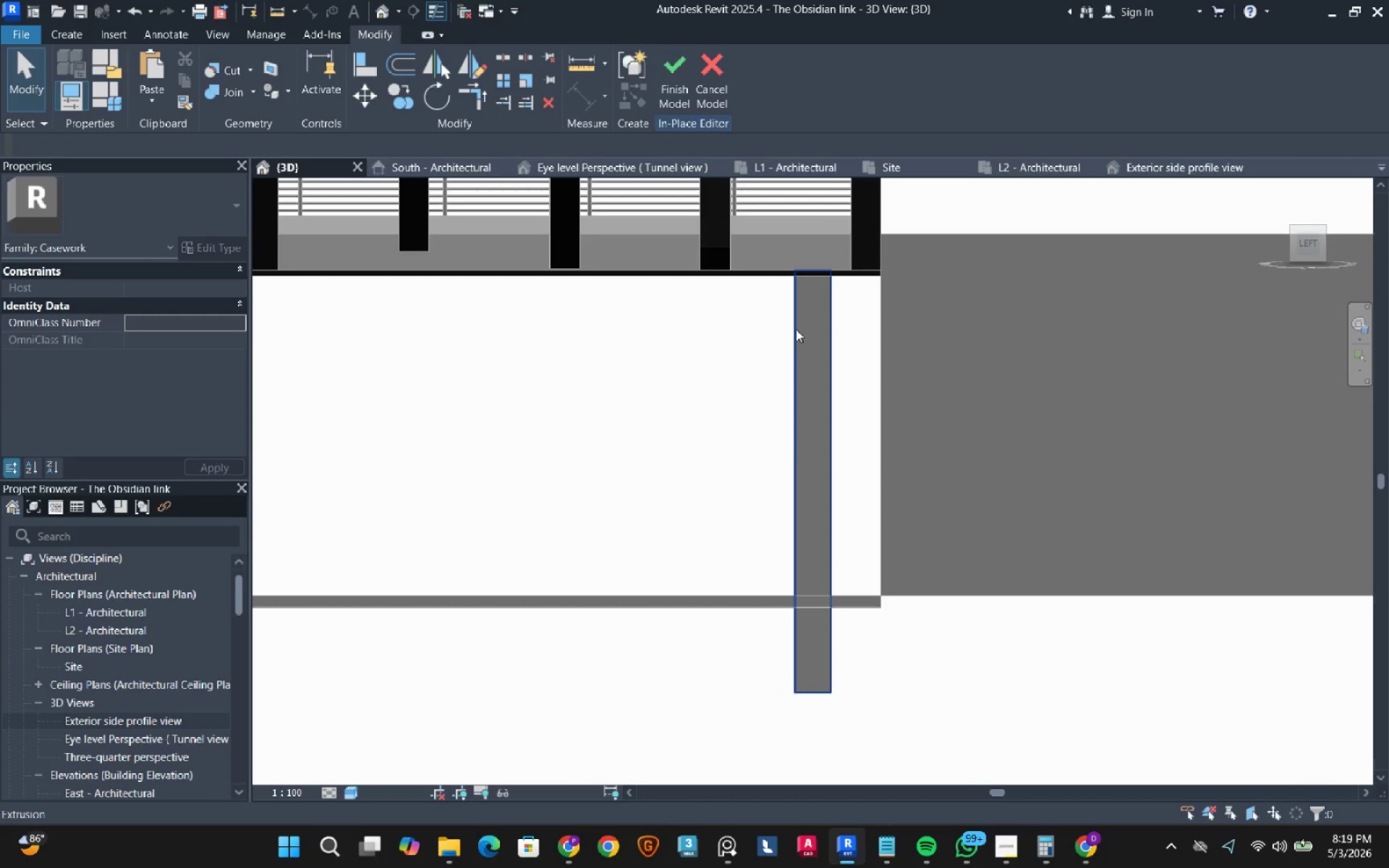 
left_click([796, 329])
 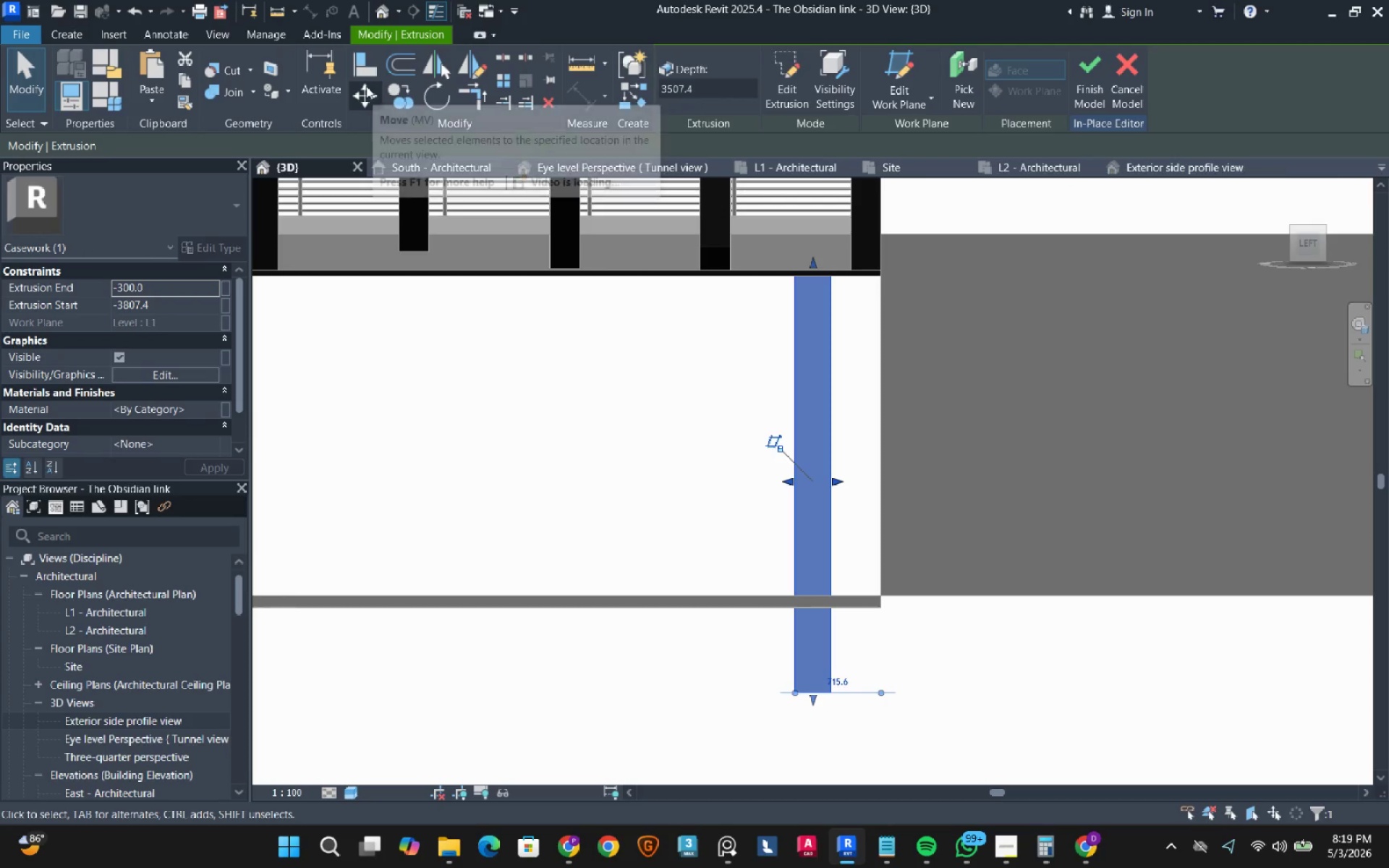 
scroll: coordinate [785, 224], scroll_direction: up, amount: 4.0
 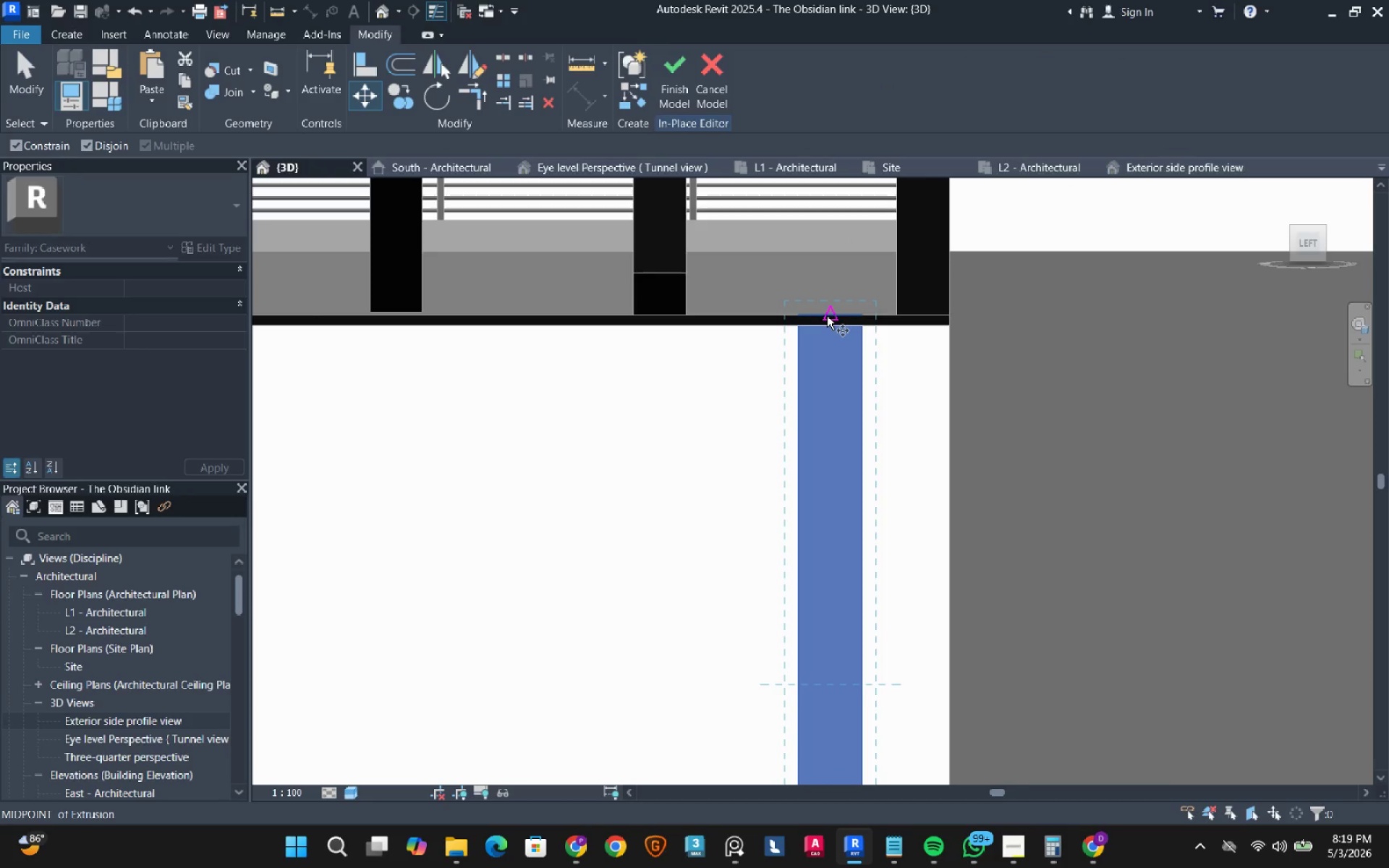 
left_click_drag(start_coordinate=[827, 316], to_coordinate=[808, 316])
 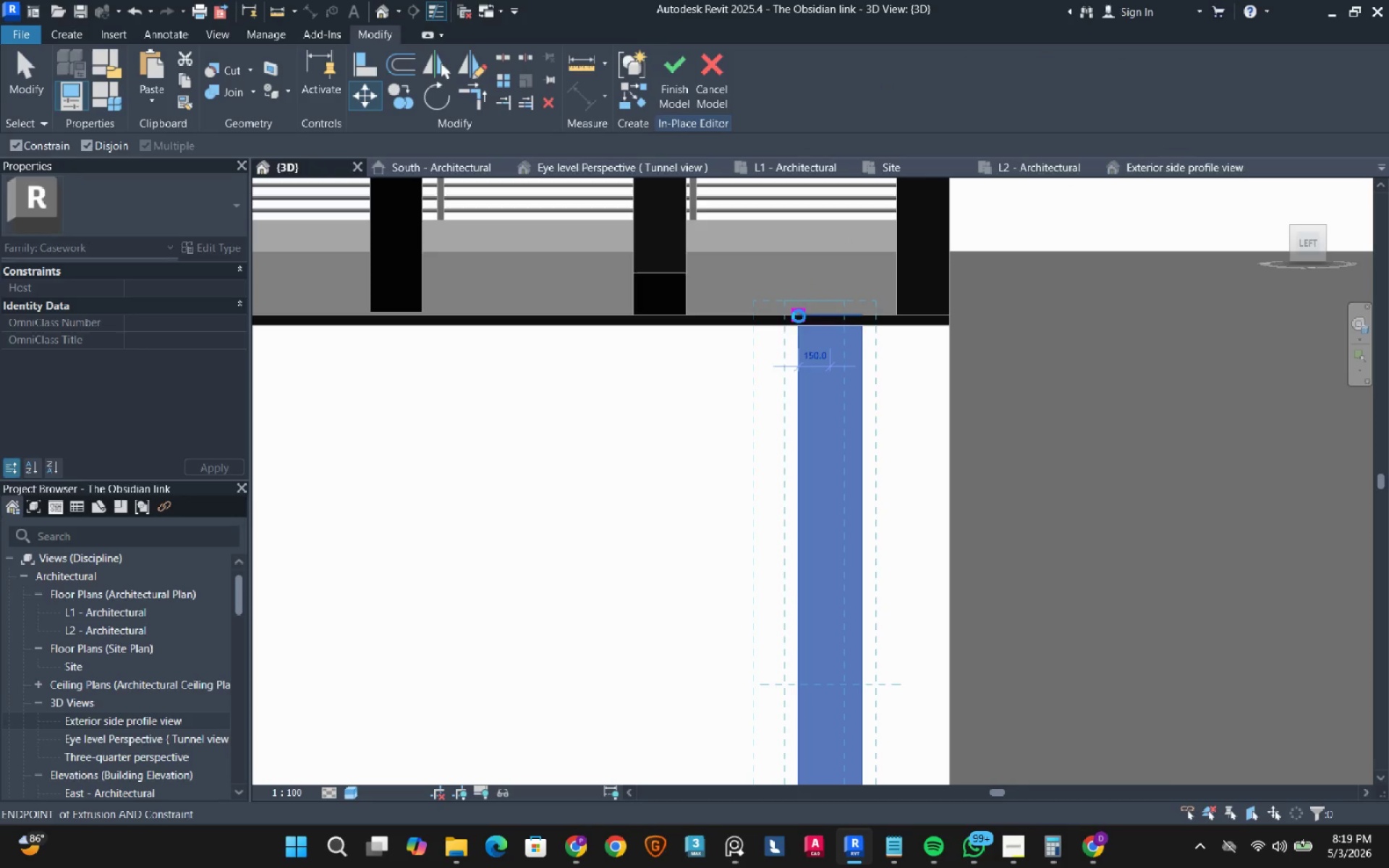 
left_click([799, 316])
 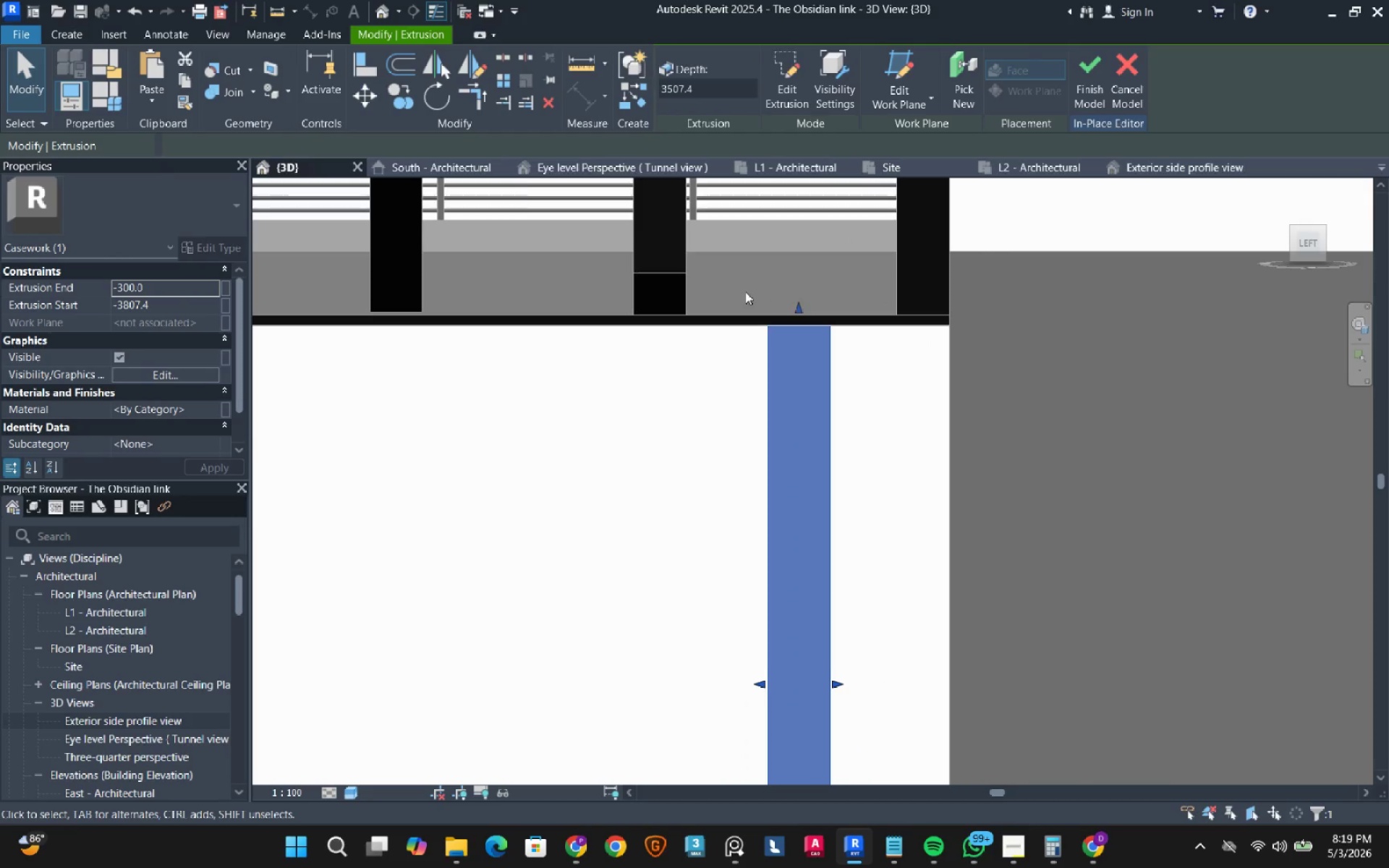 
left_click([409, 109])
 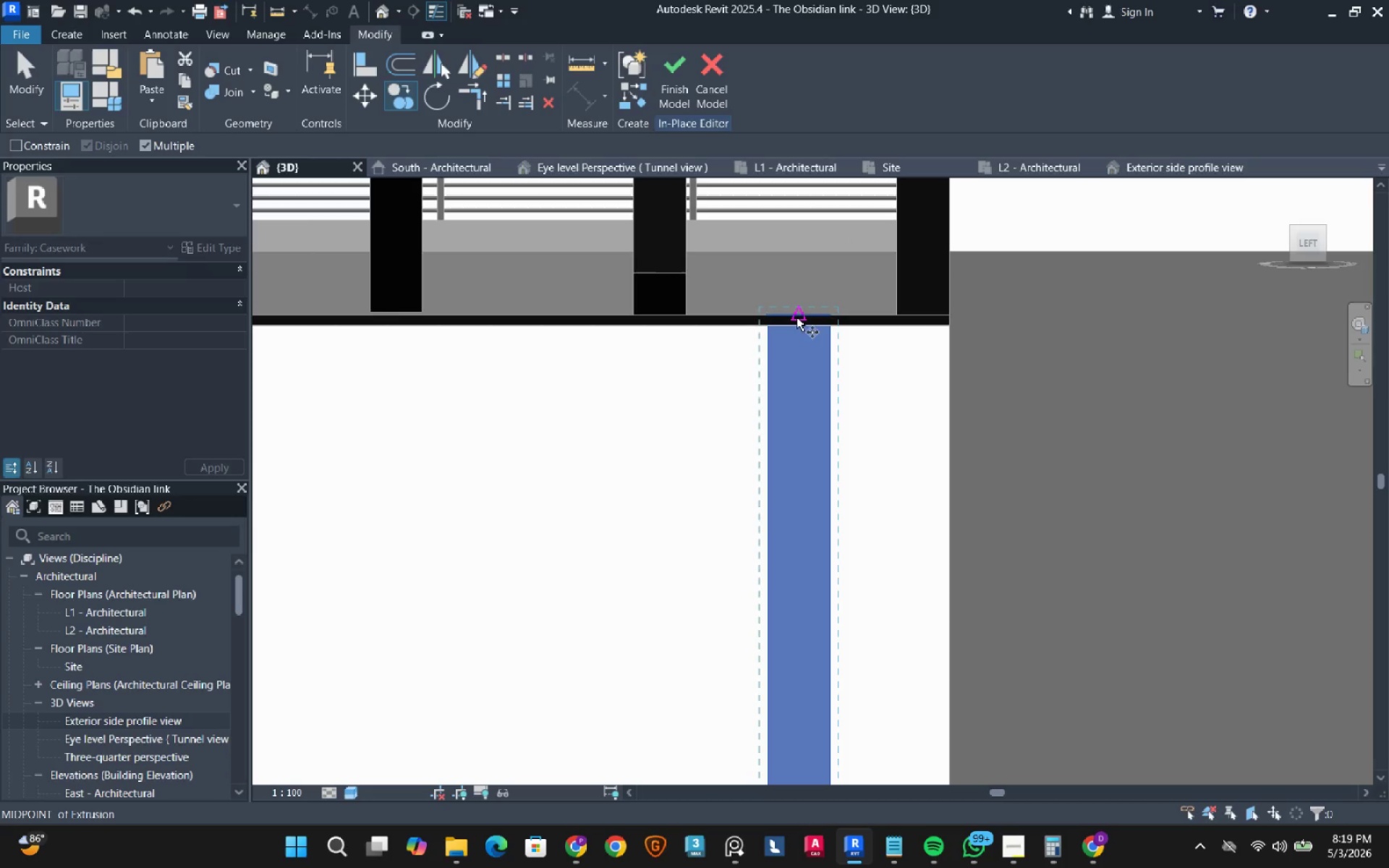 
left_click([795, 315])
 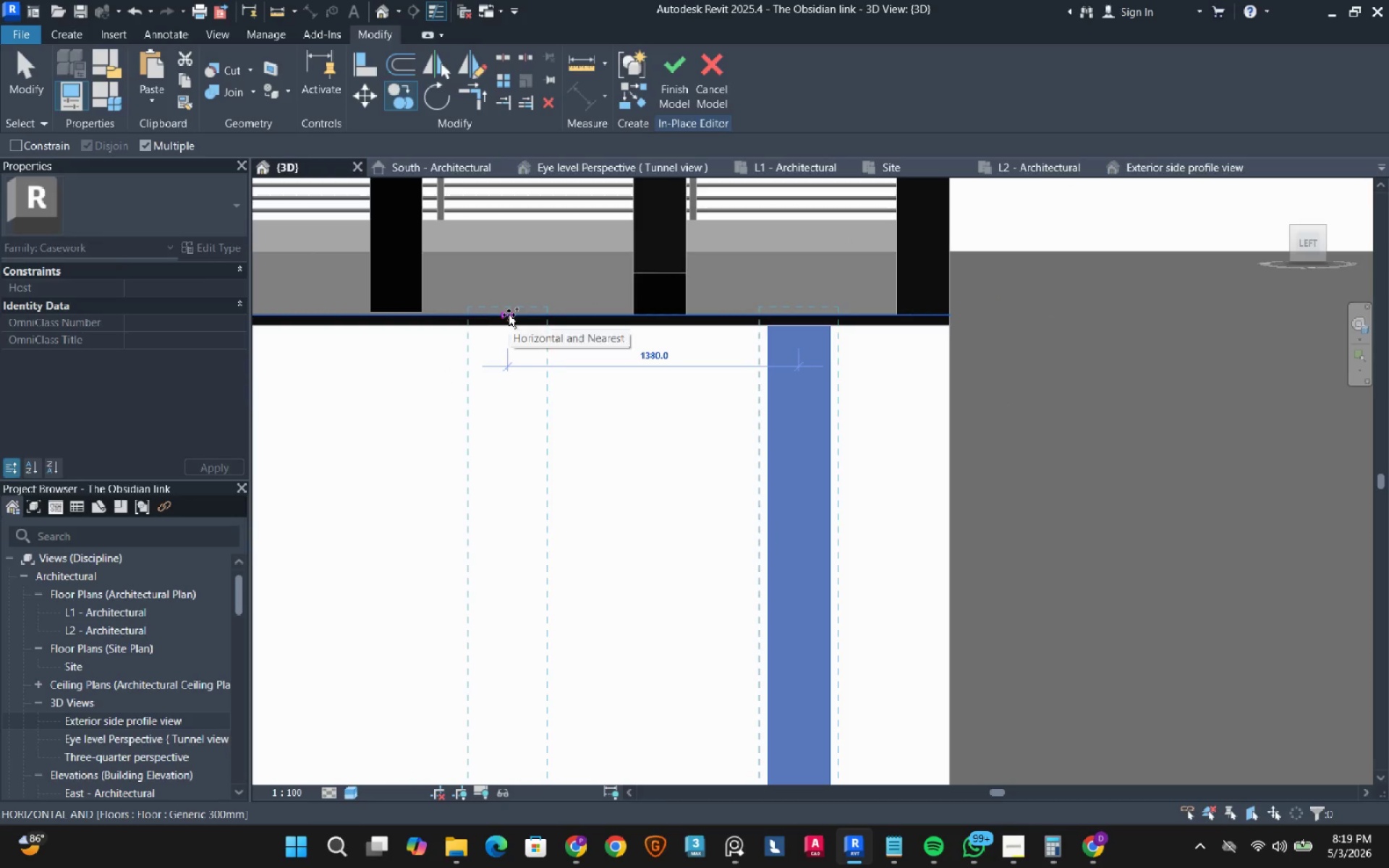 
wait(7.19)
 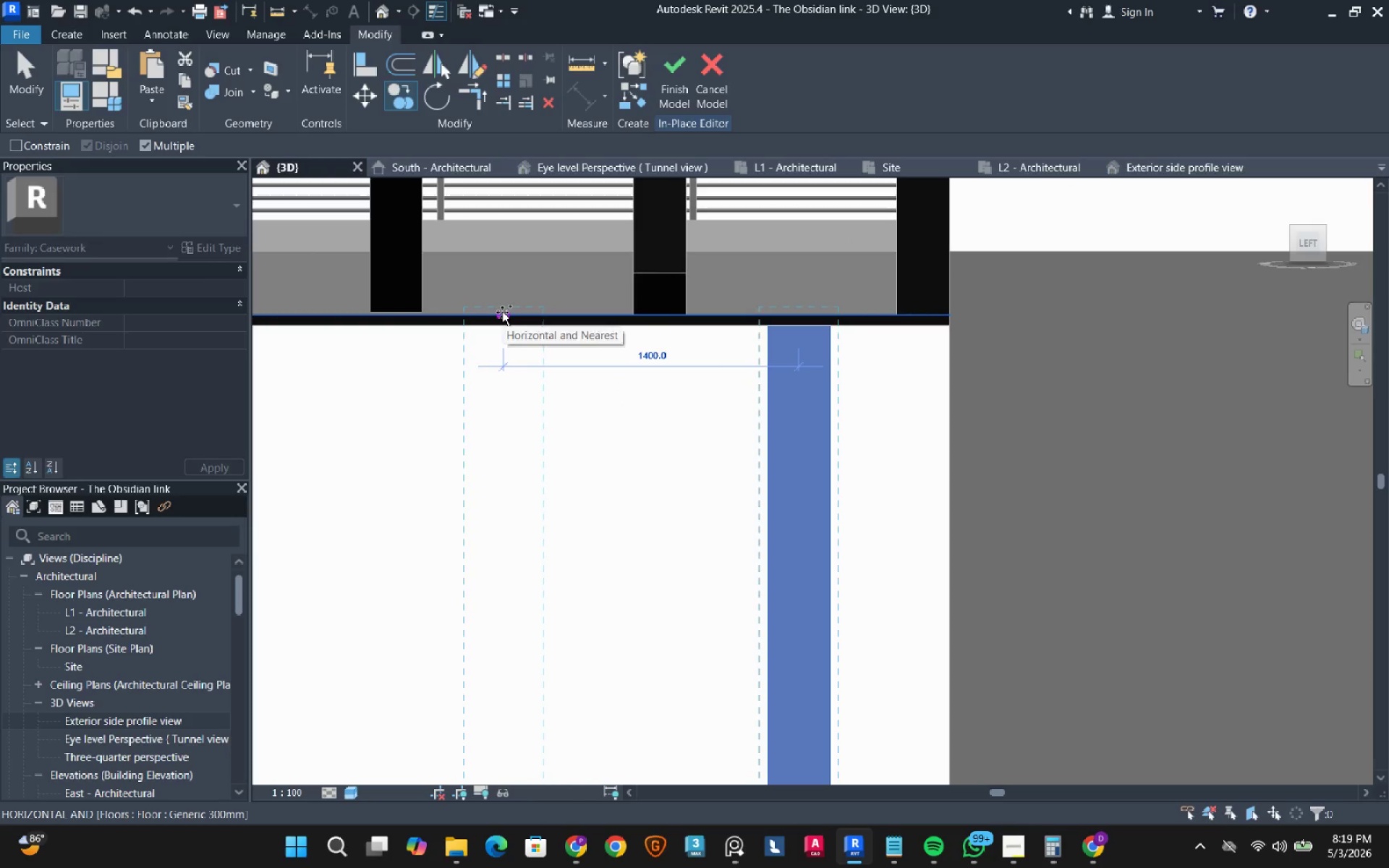 
left_click([524, 315])
 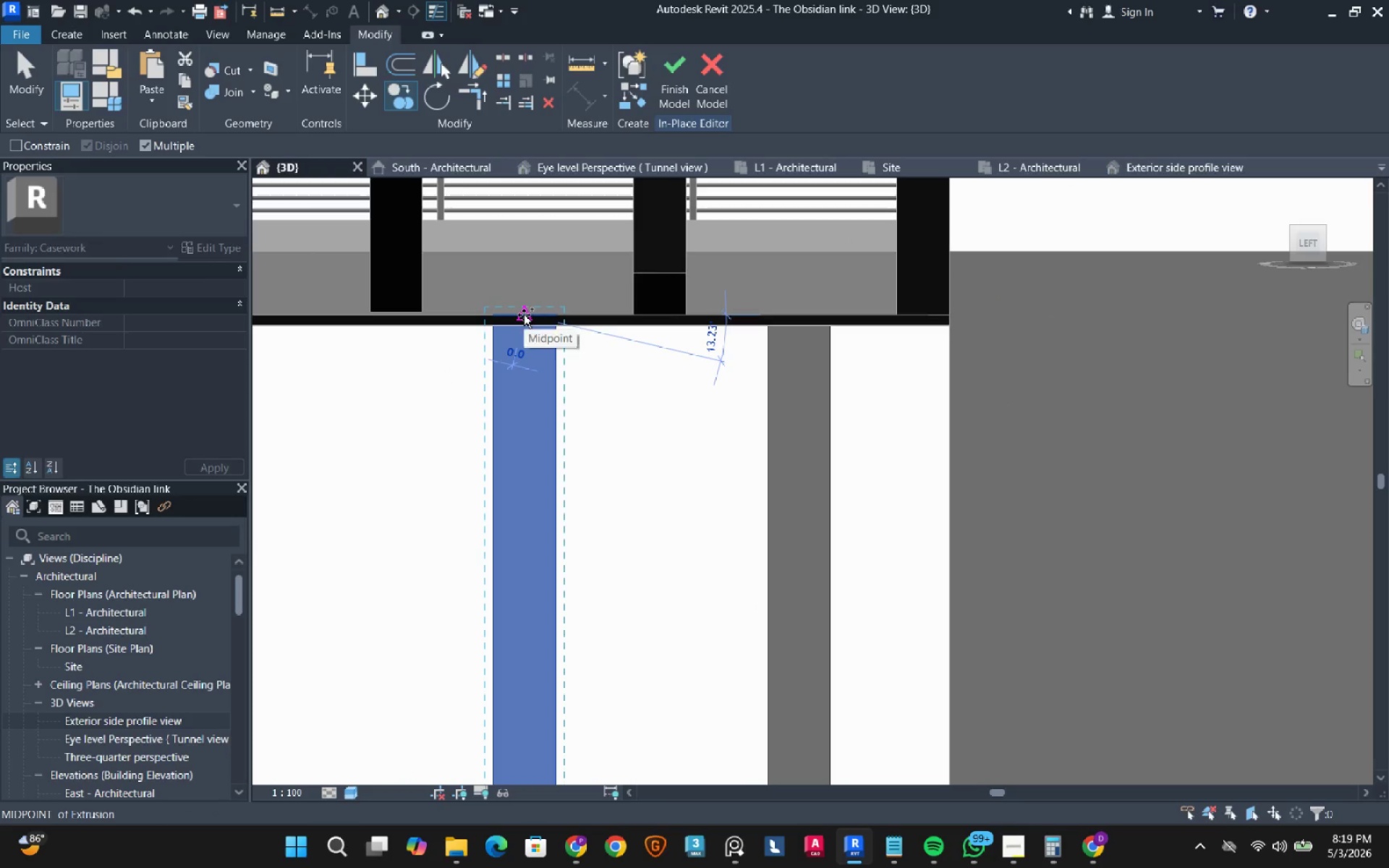 
key(Escape)
 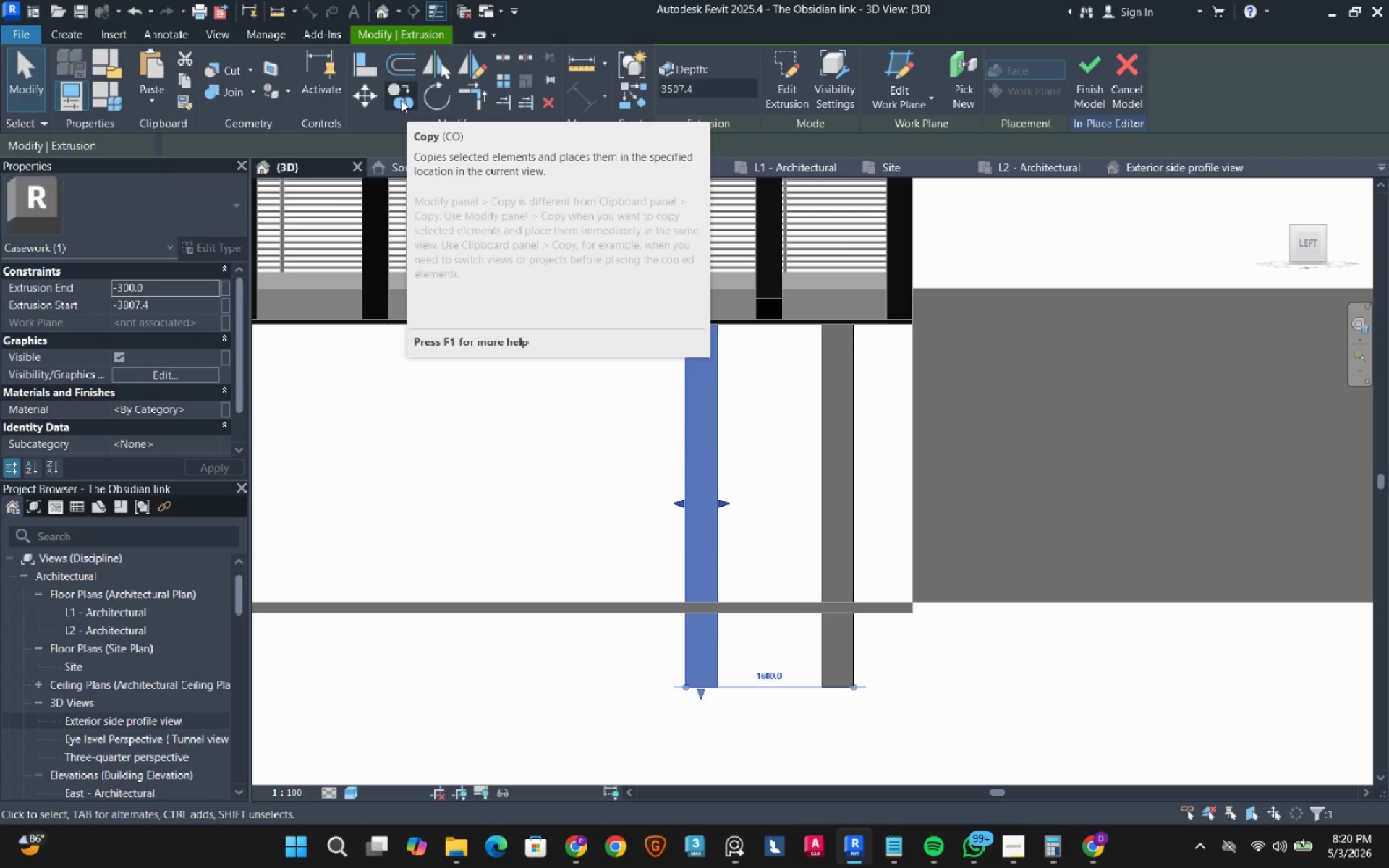 
scroll: coordinate [527, 317], scroll_direction: down, amount: 5.0
 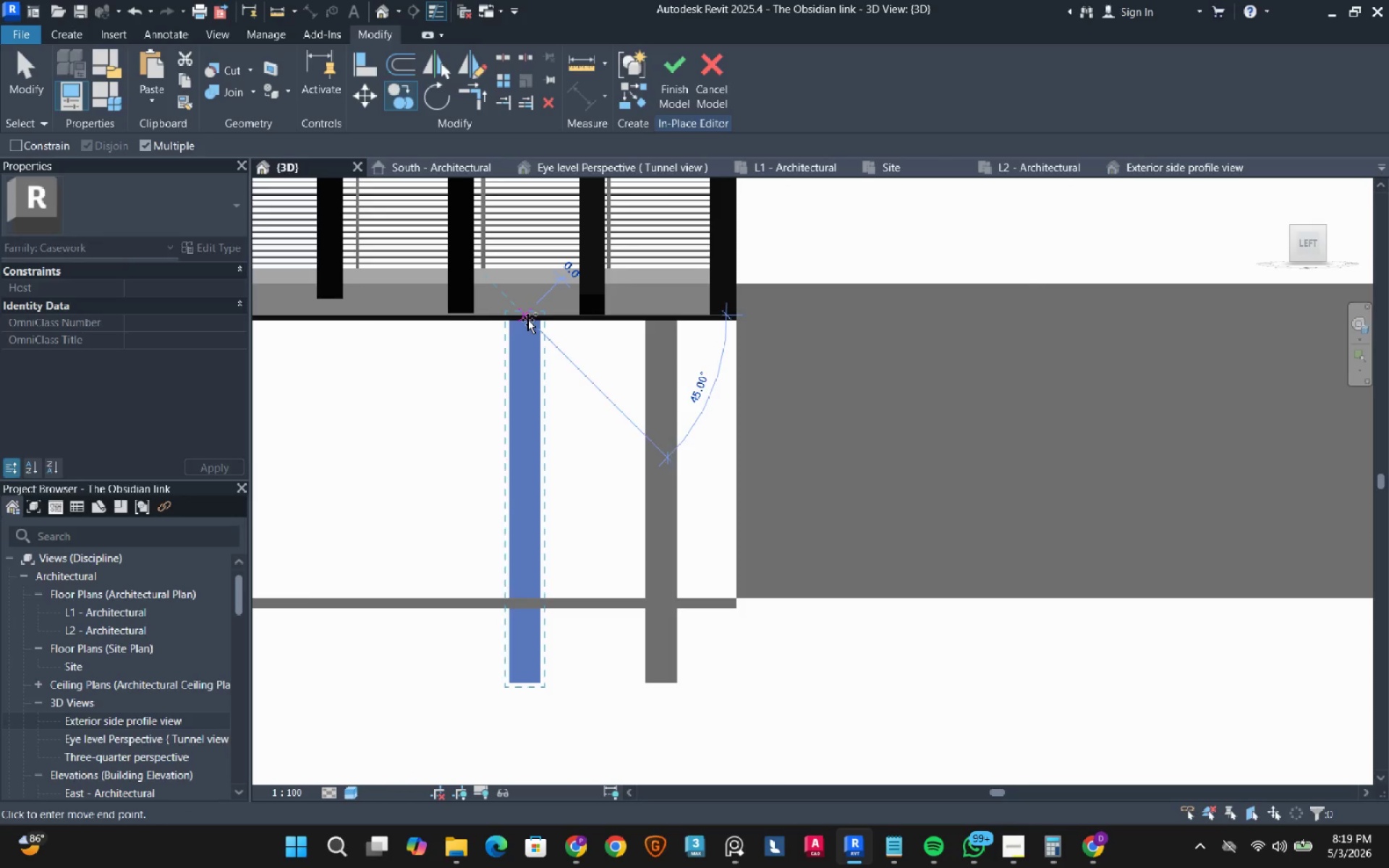 
wait(8.43)
 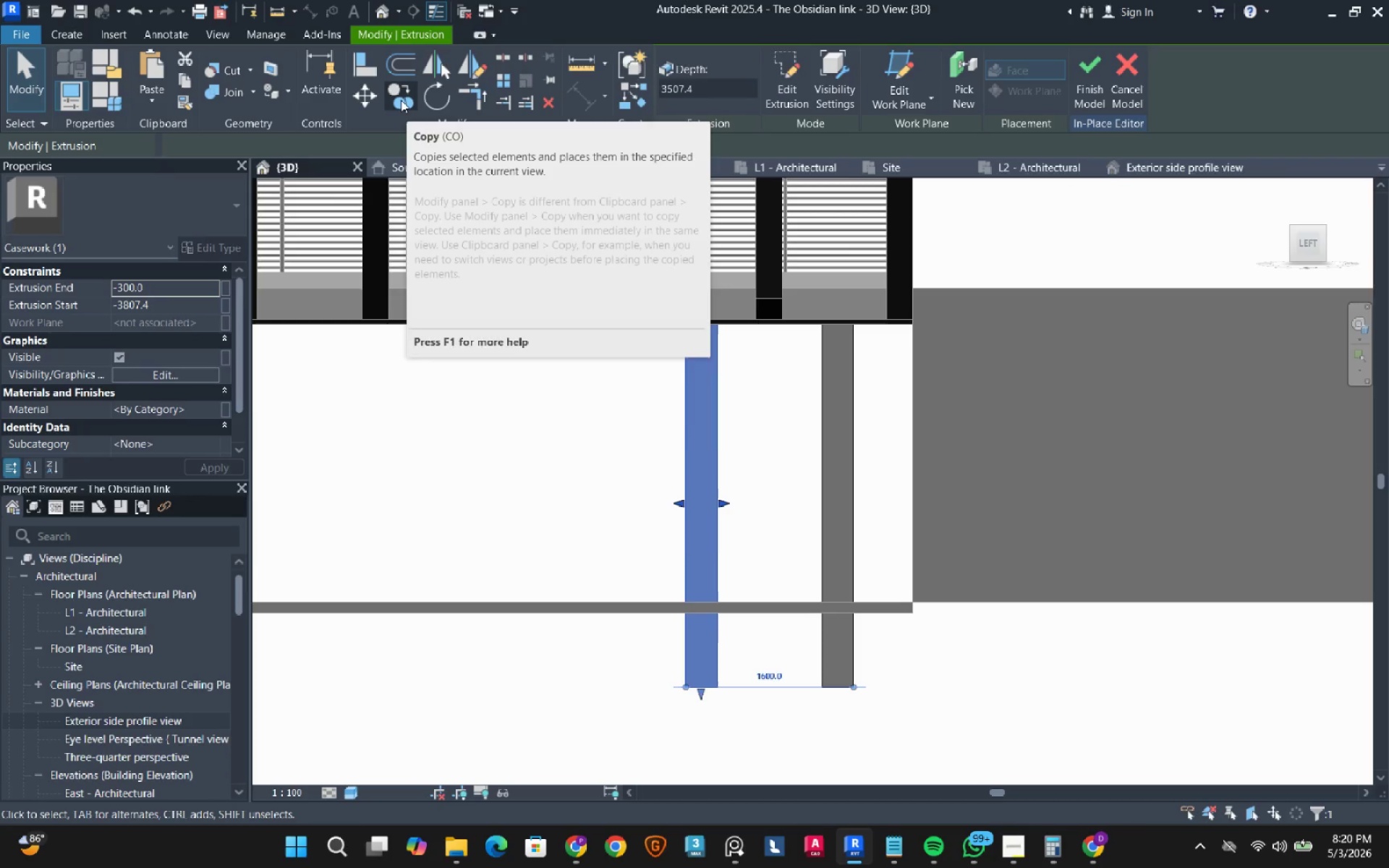 
left_click([361, 98])
 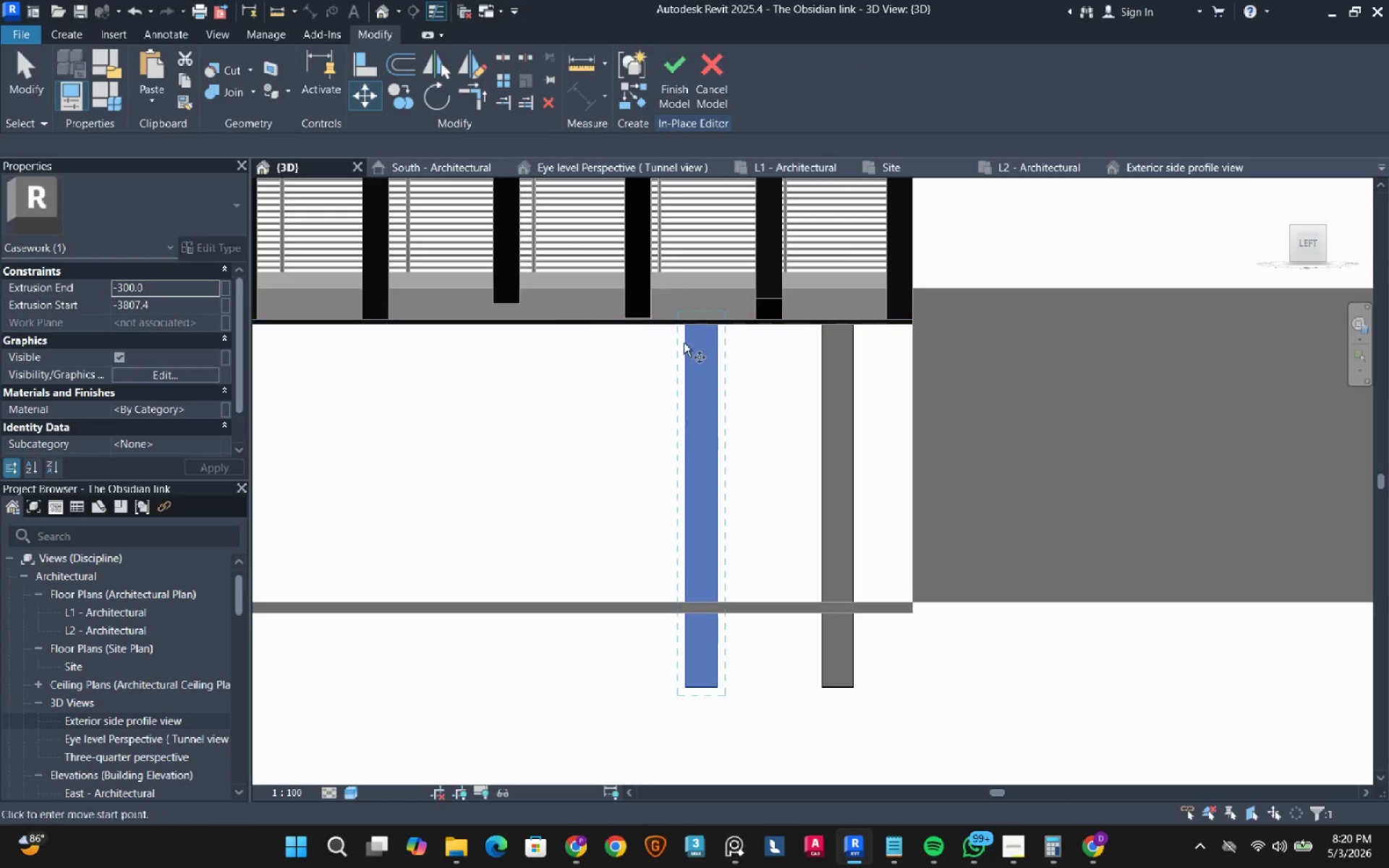 
scroll: coordinate [687, 337], scroll_direction: up, amount: 2.0
 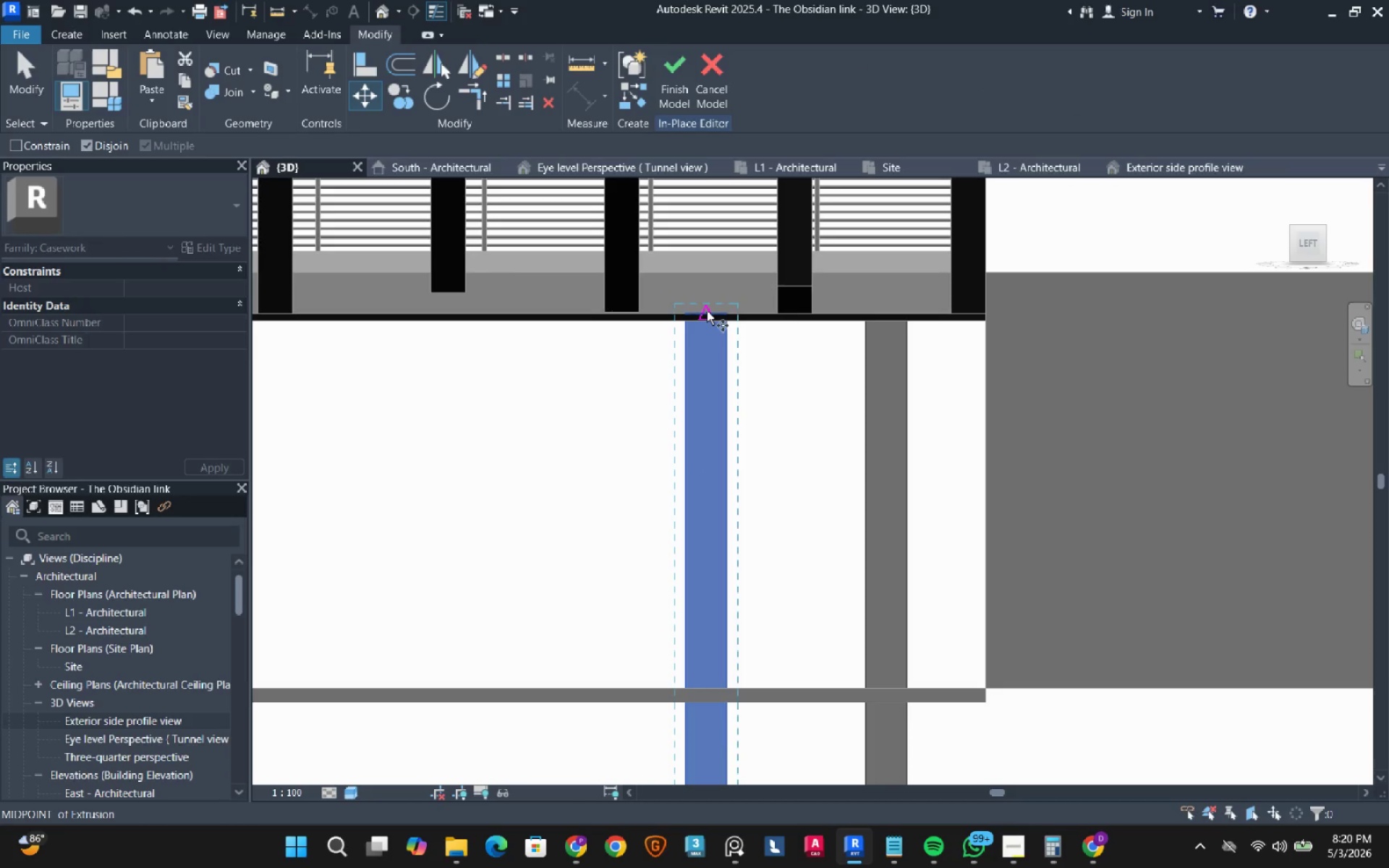 
left_click_drag(start_coordinate=[707, 311], to_coordinate=[703, 311])
 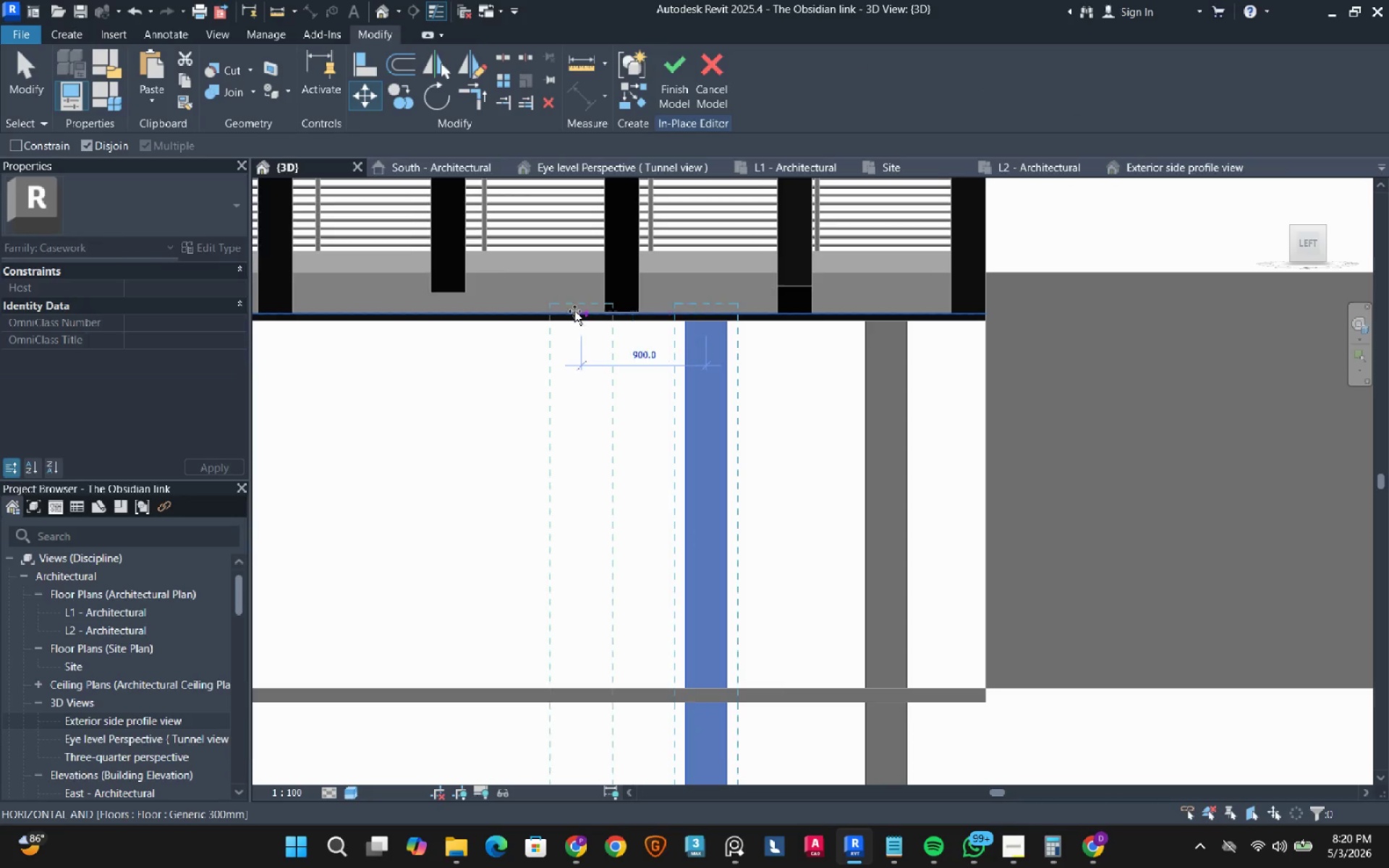 
scroll: coordinate [578, 311], scroll_direction: up, amount: 1.0
 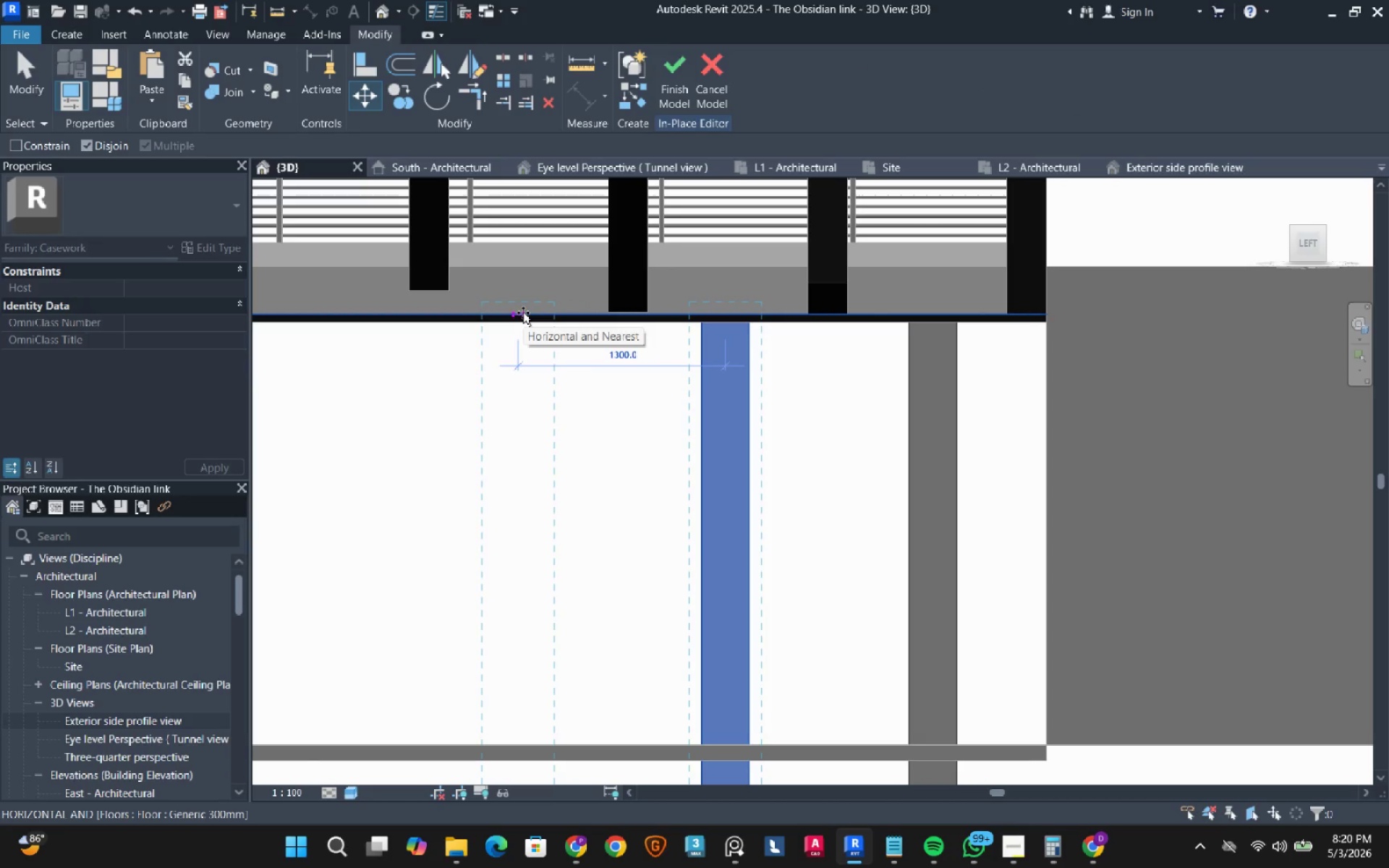 
left_click([523, 312])
 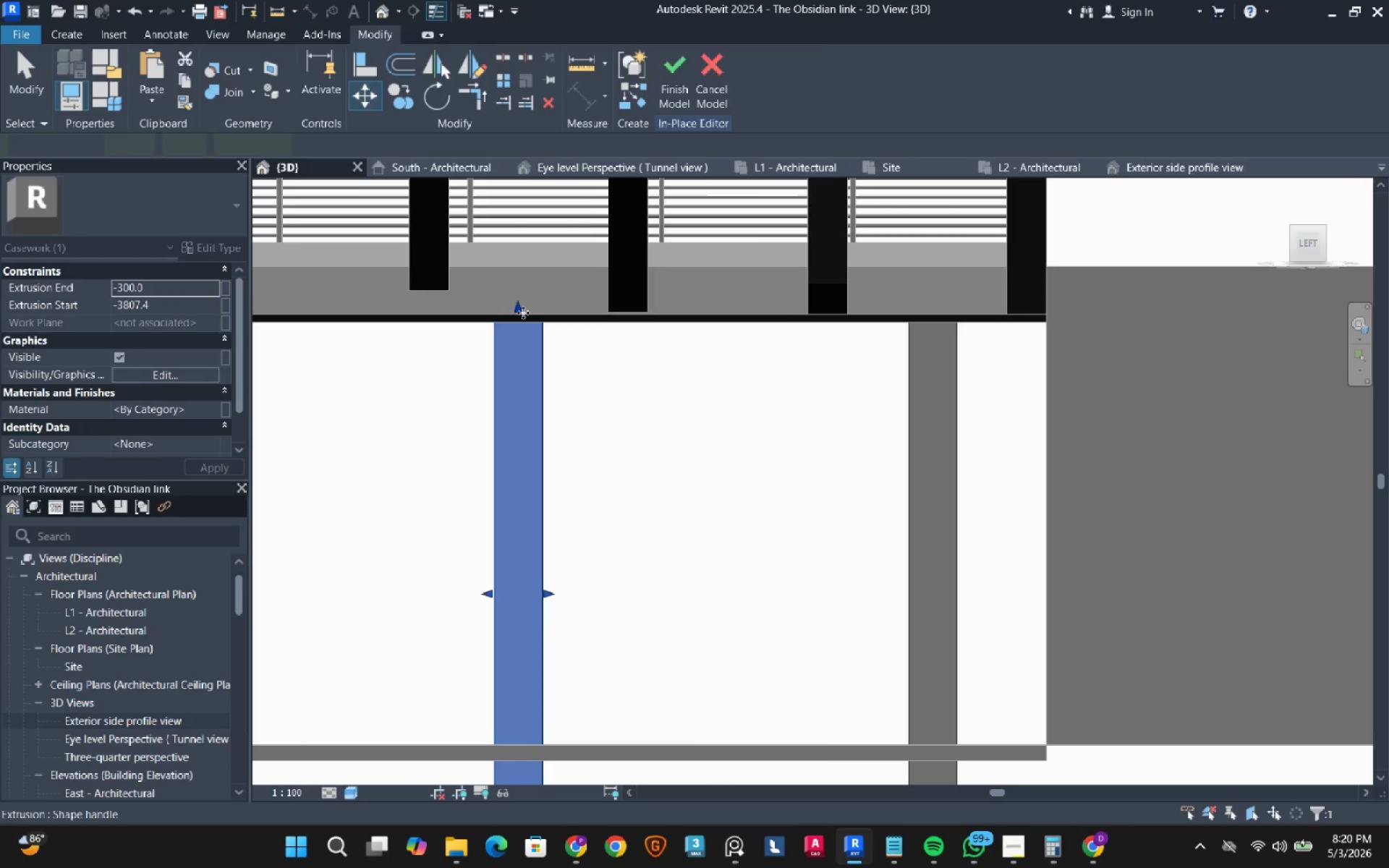 
scroll: coordinate [523, 312], scroll_direction: down, amount: 4.0
 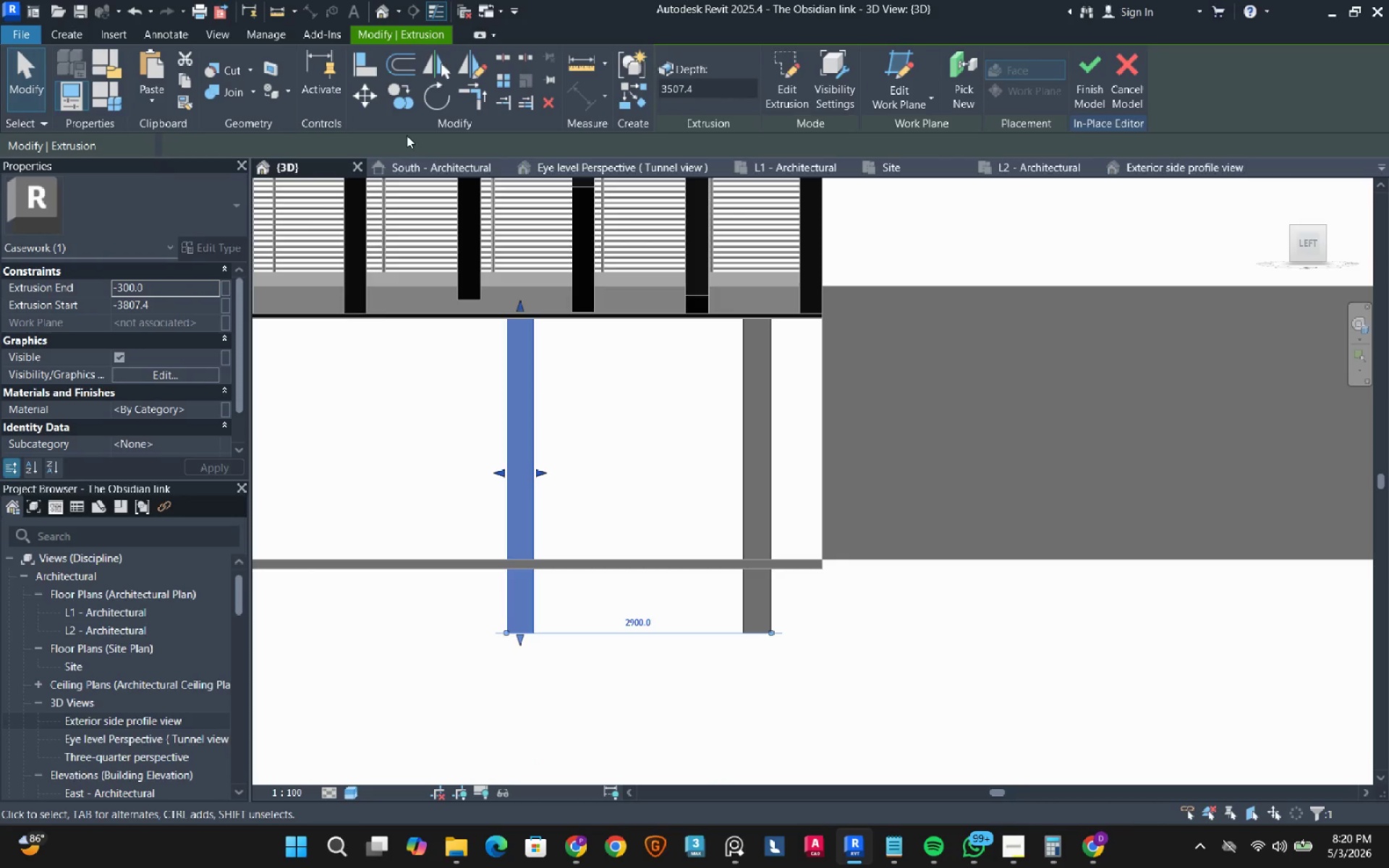 
left_click([391, 100])
 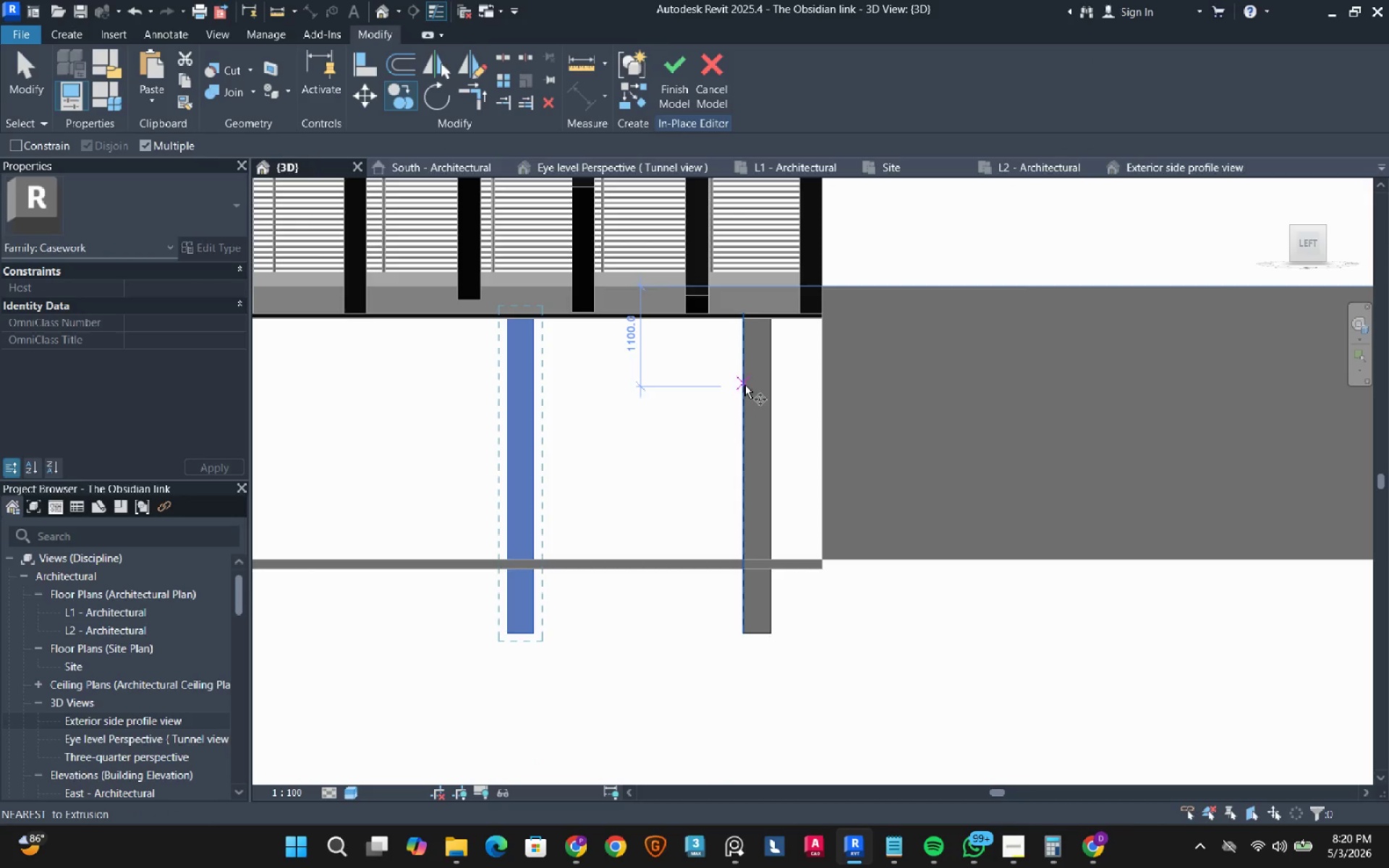 
left_click_drag(start_coordinate=[744, 385], to_coordinate=[503, 378])
 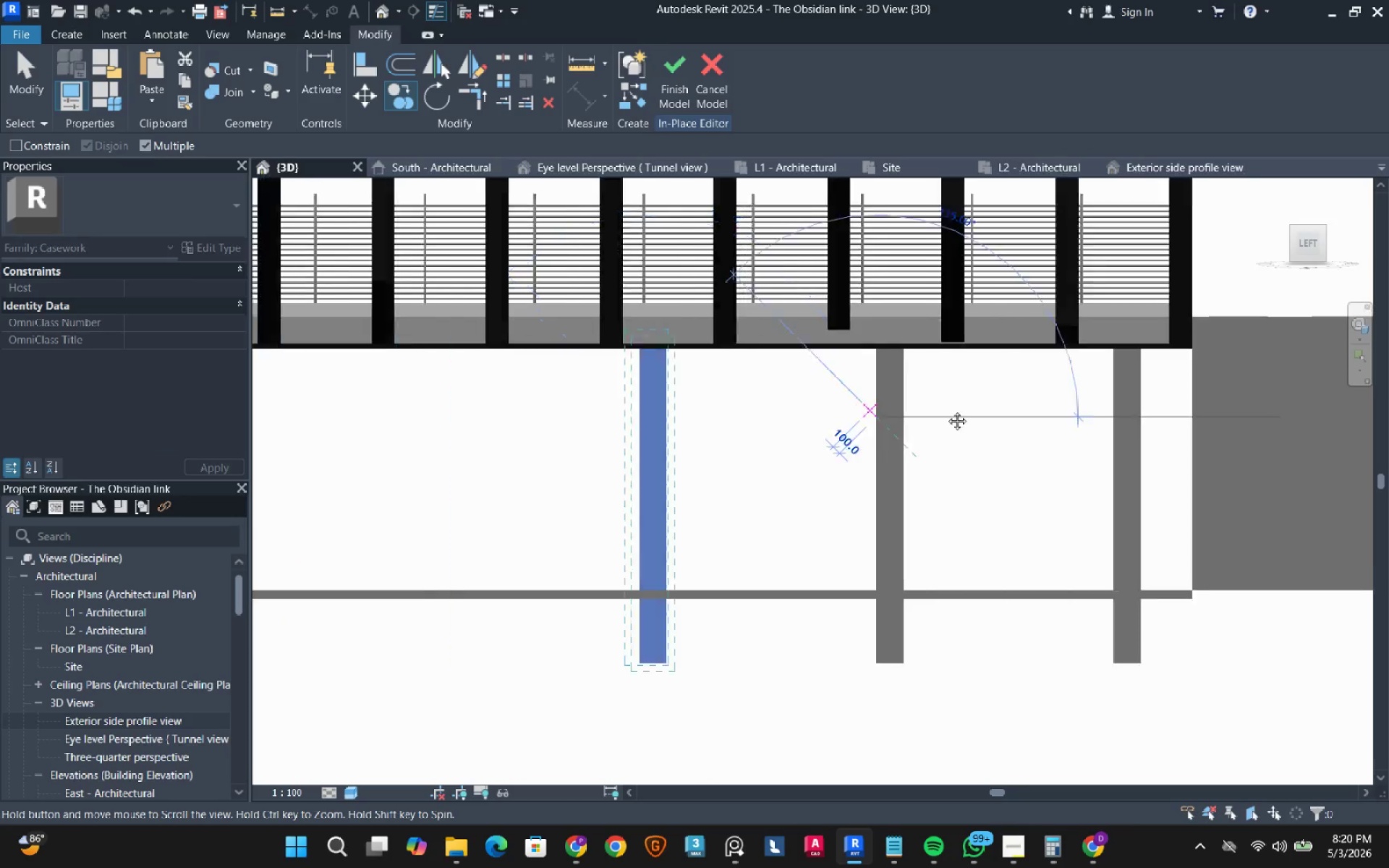 
left_click([503, 378])
 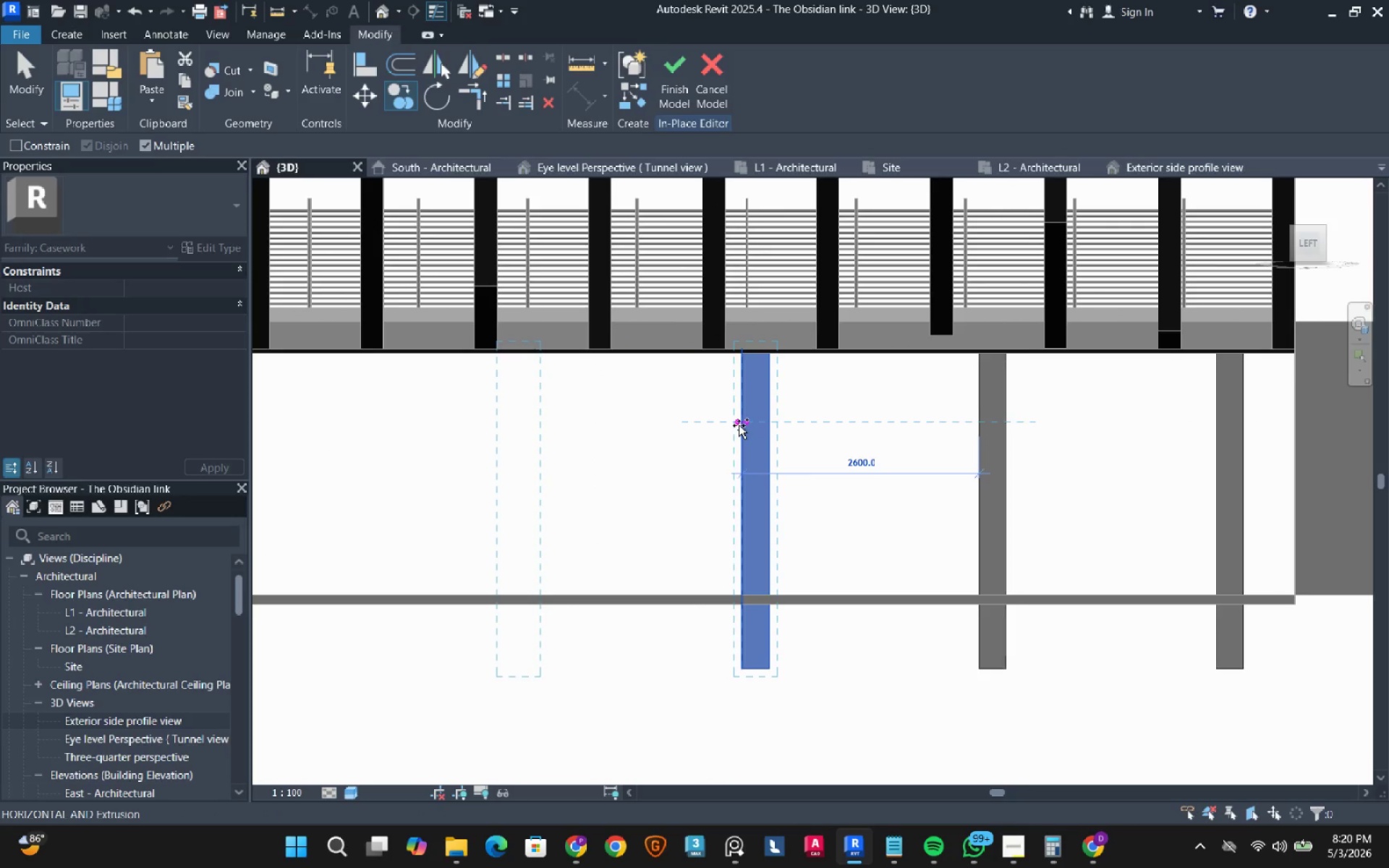 
left_click([739, 425])
 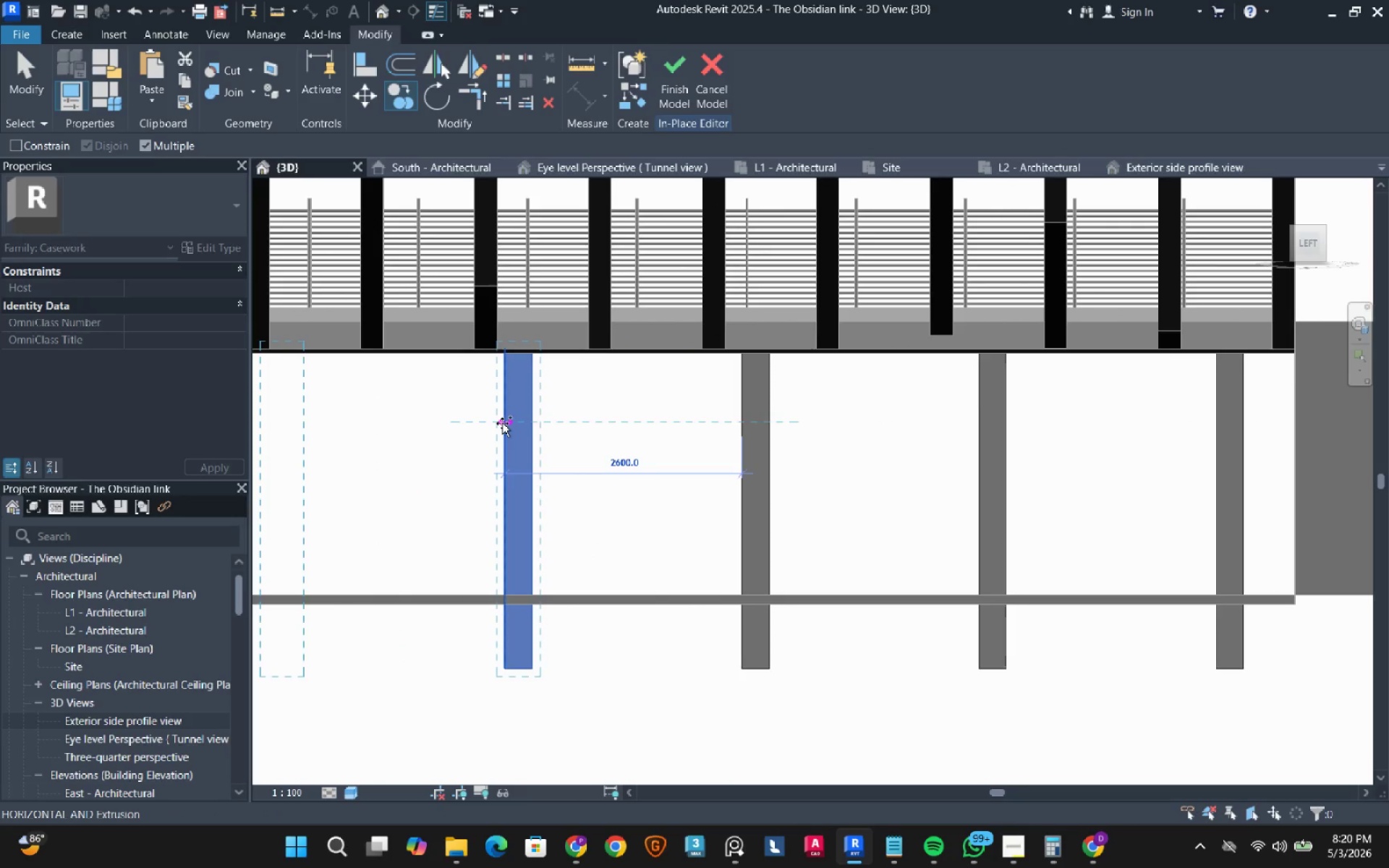 
left_click([502, 423])
 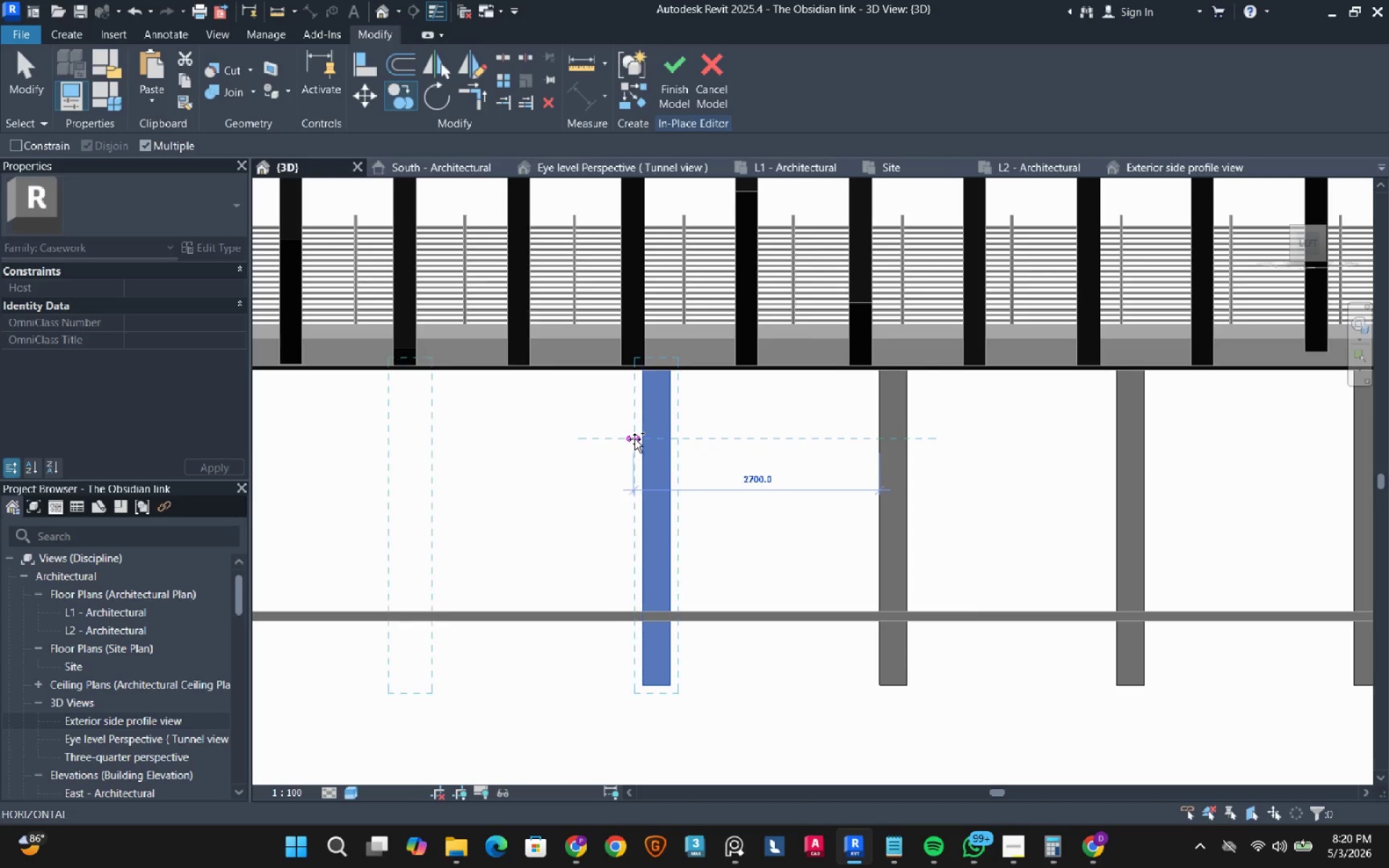 
left_click([641, 439])
 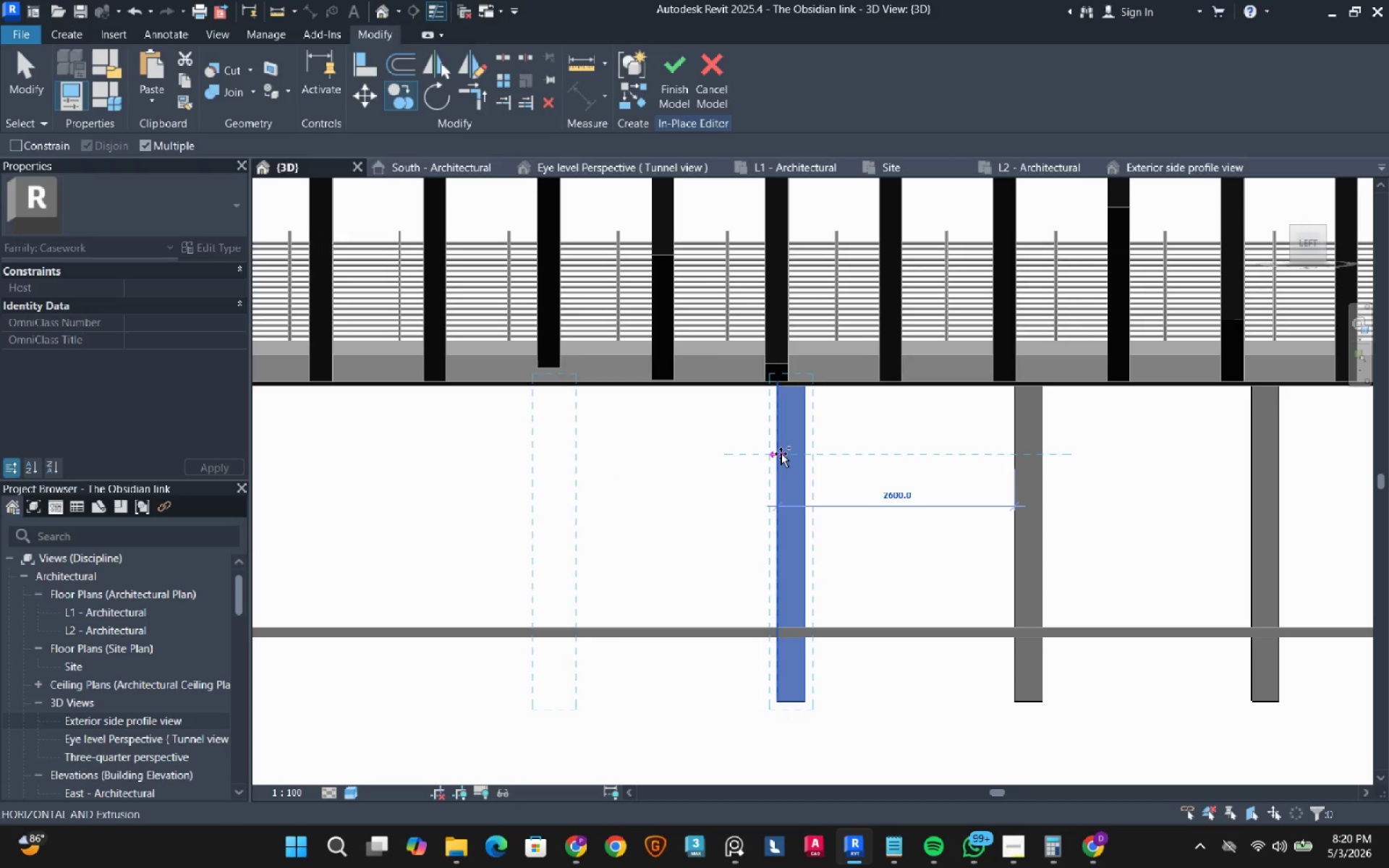 
left_click([781, 454])
 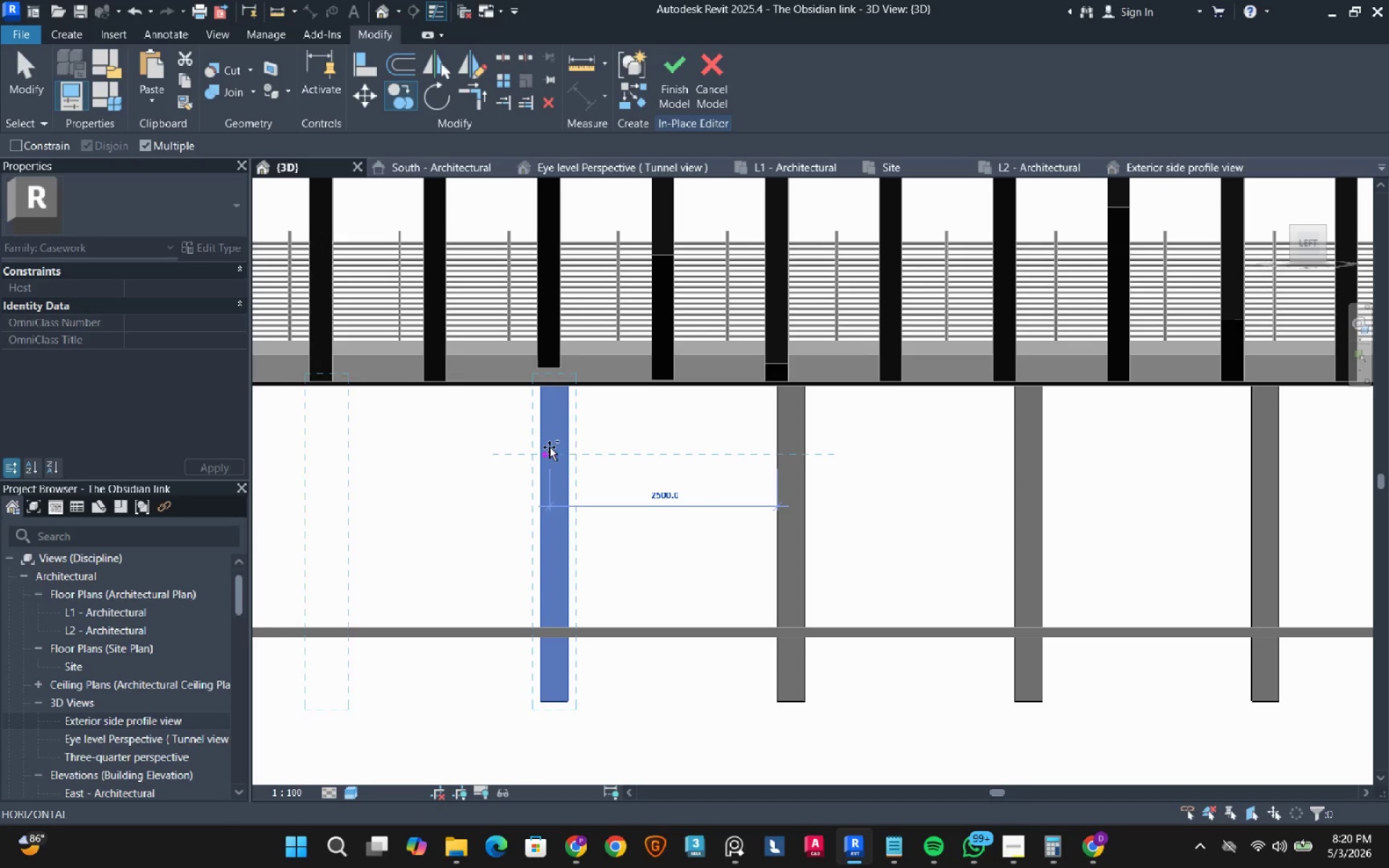 
left_click([543, 451])
 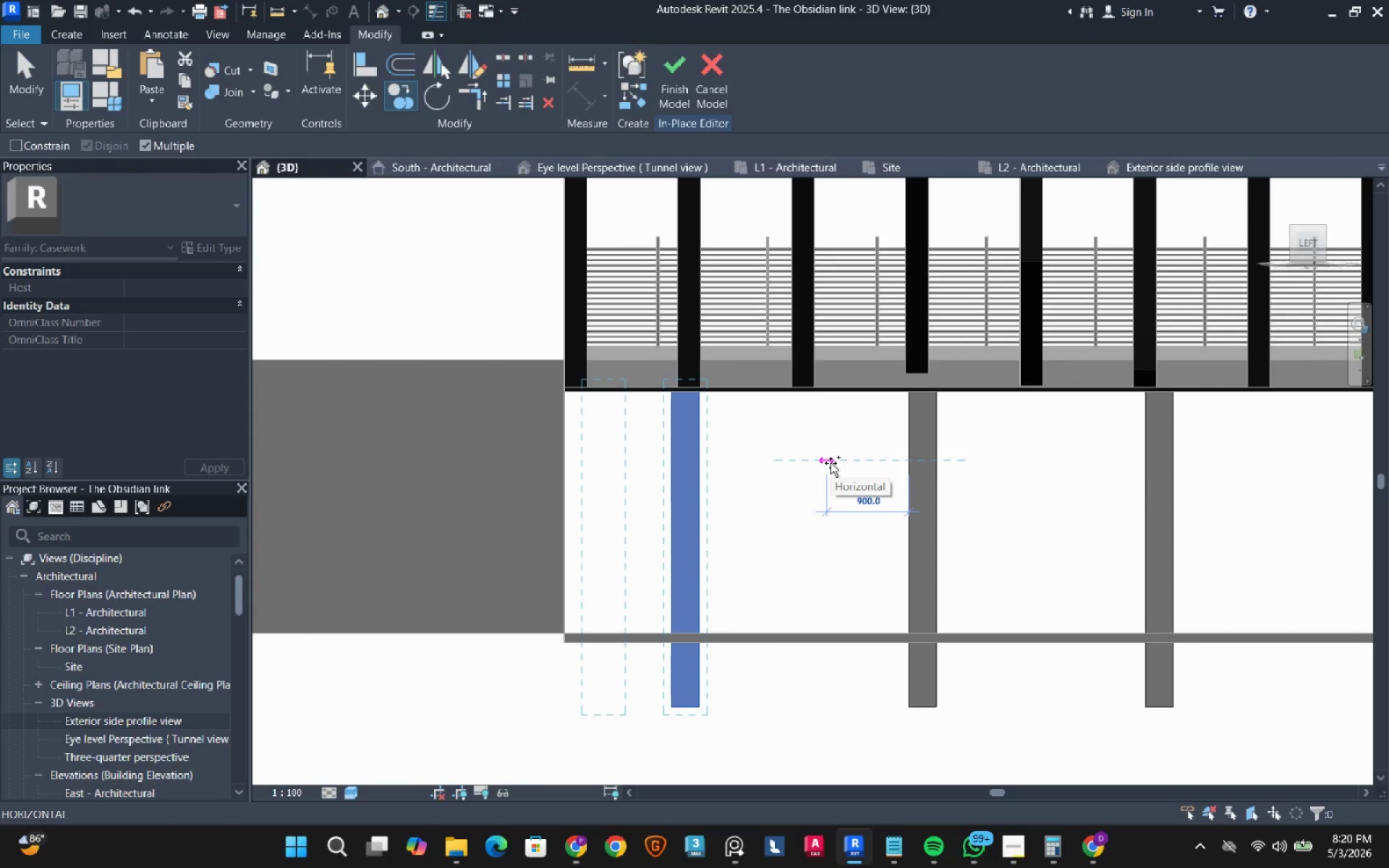 
key(Escape)
 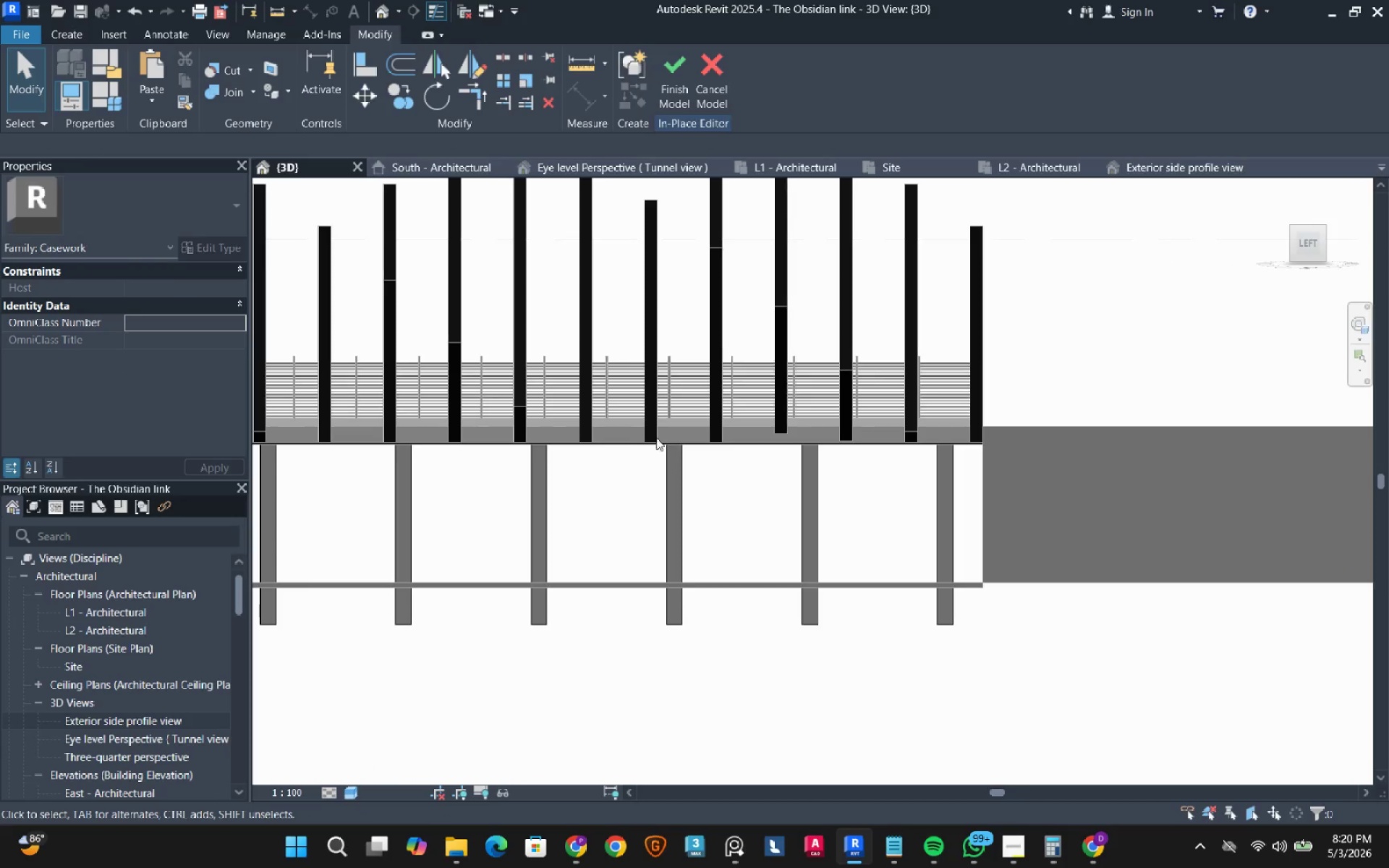 
scroll: coordinate [817, 463], scroll_direction: down, amount: 4.0
 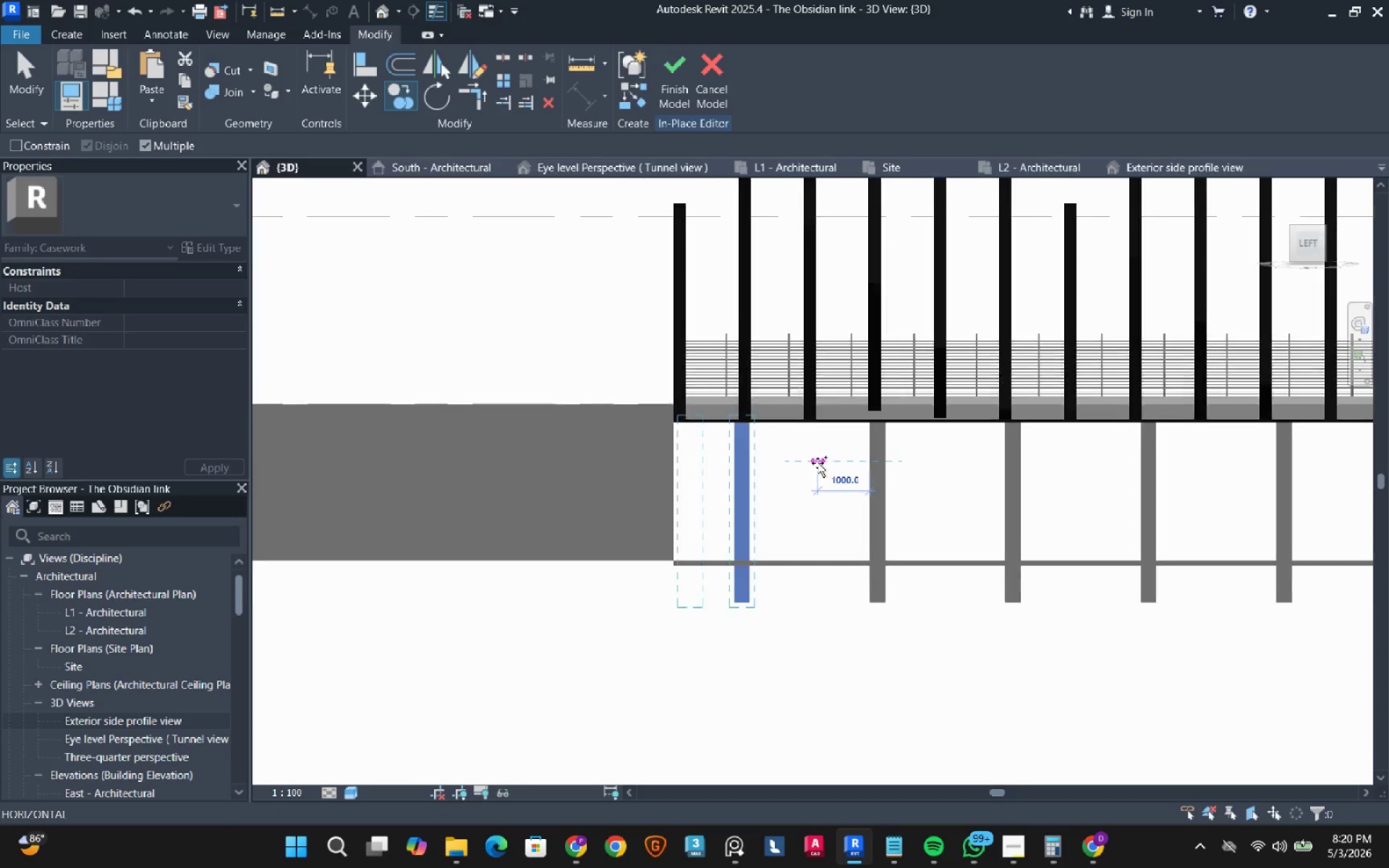 
scroll: coordinate [752, 499], scroll_direction: up, amount: 2.0
 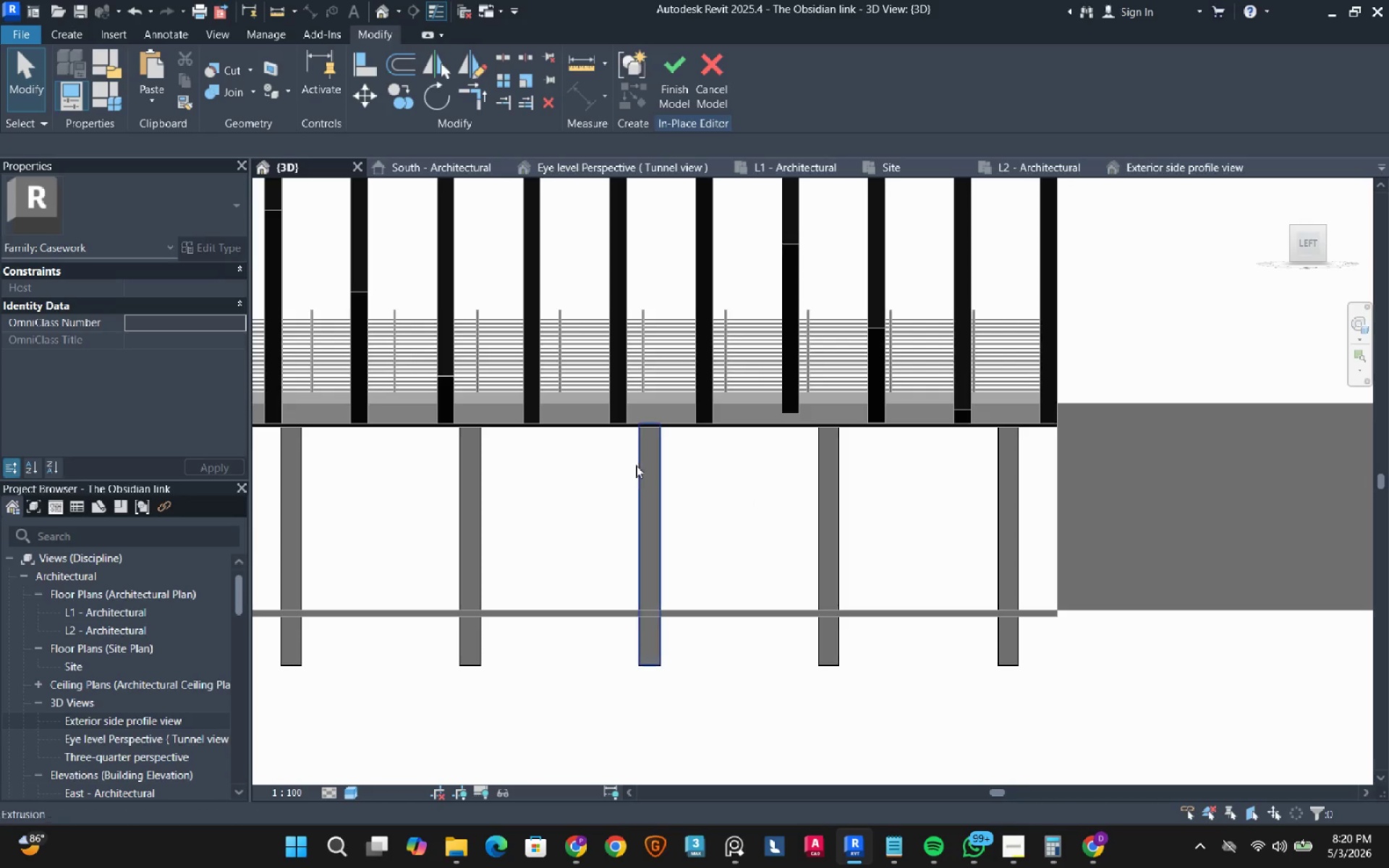 
left_click([671, 431])
 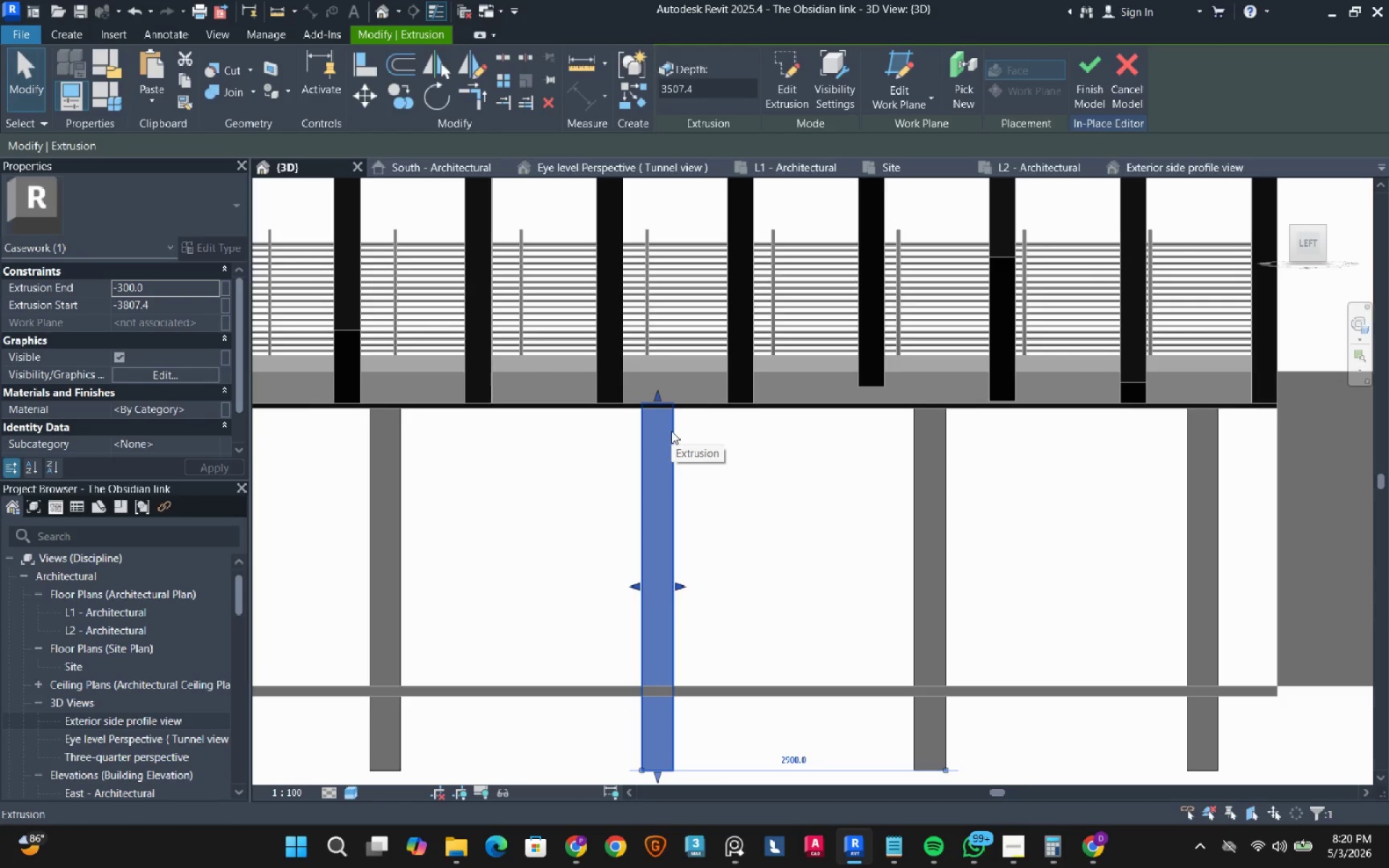 
scroll: coordinate [634, 464], scroll_direction: up, amount: 3.0
 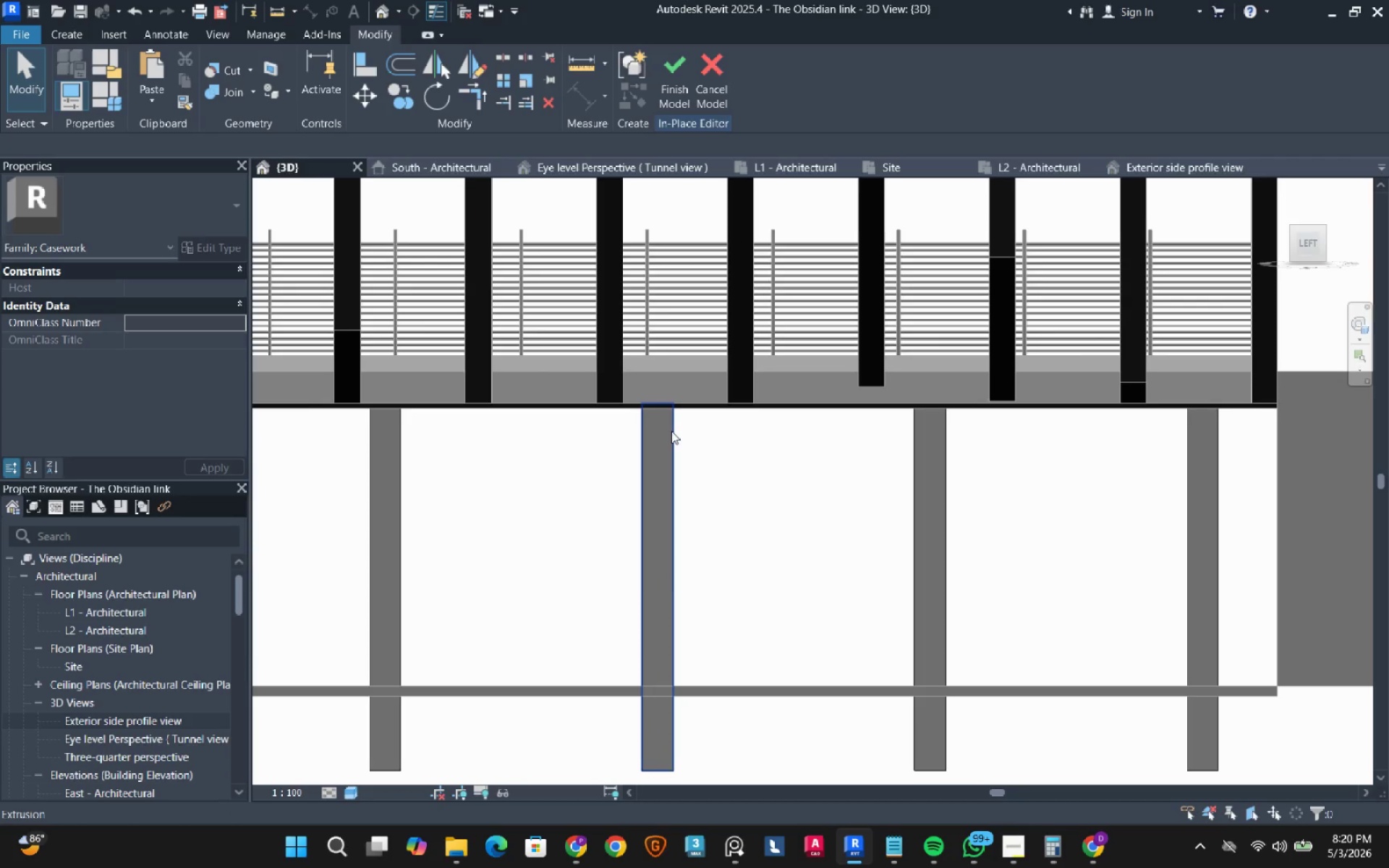 
key(ArrowRight)
 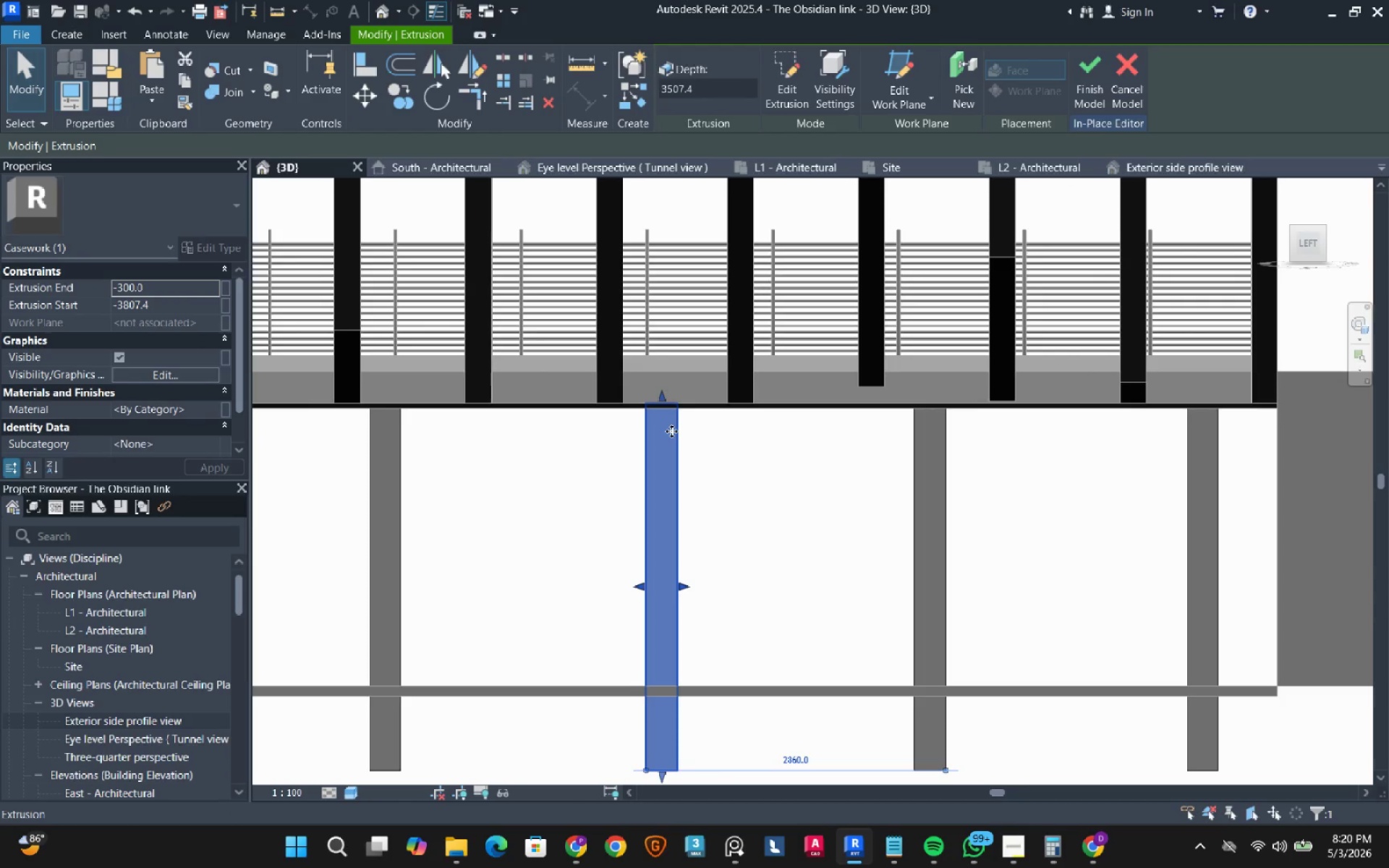 
key(ArrowRight)
 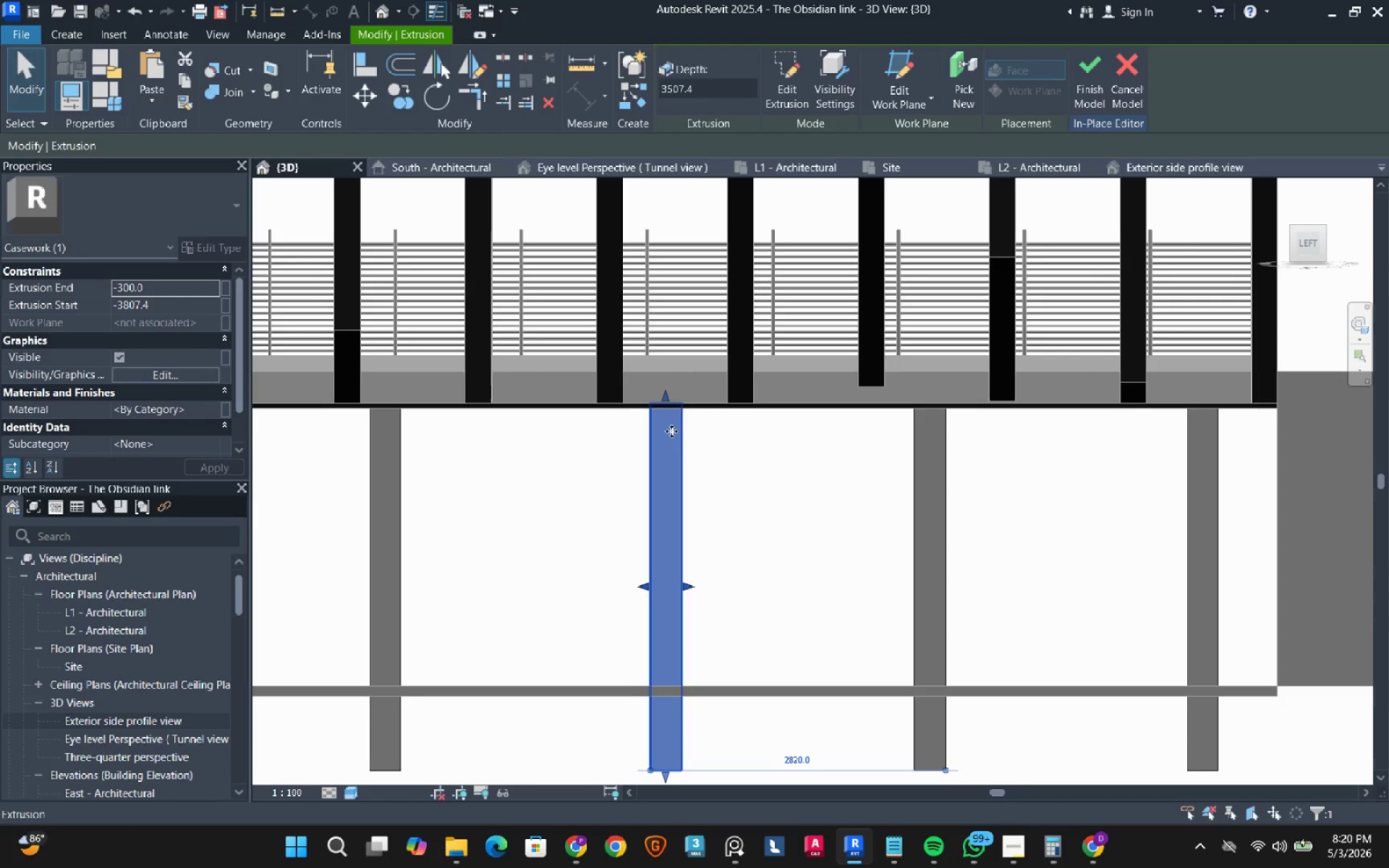 
key(ArrowRight)
 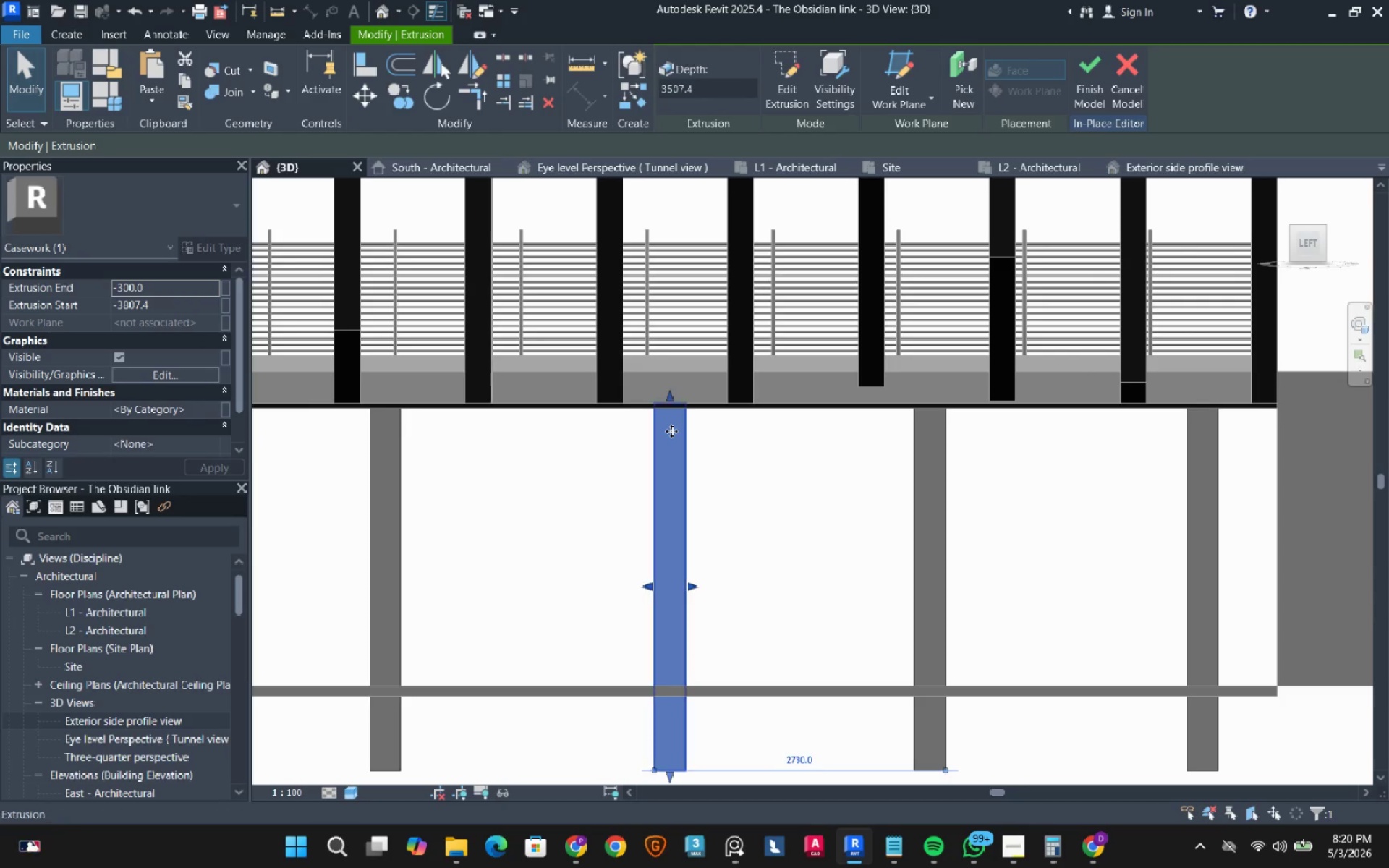 
key(ArrowRight)
 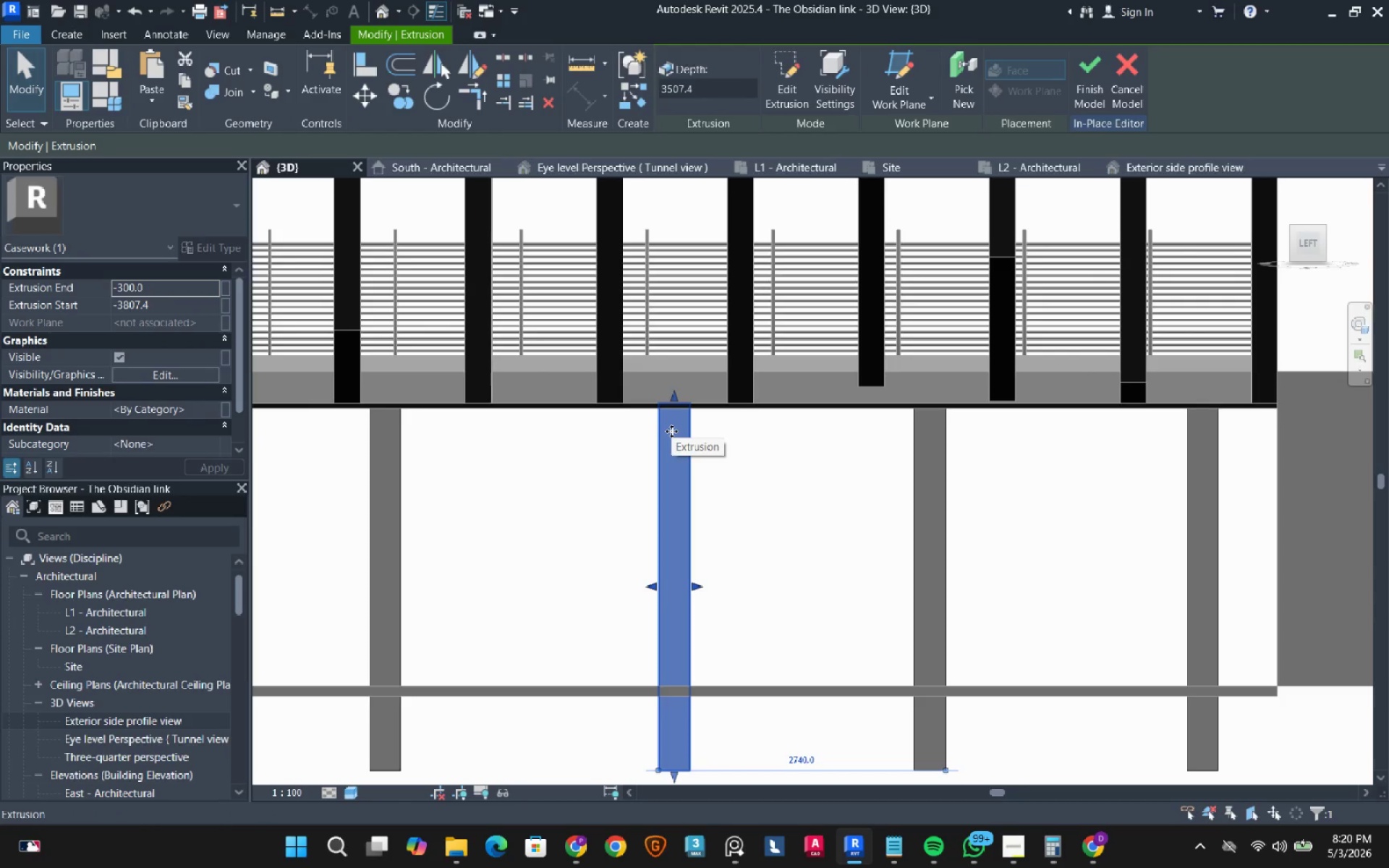 
key(ArrowRight)
 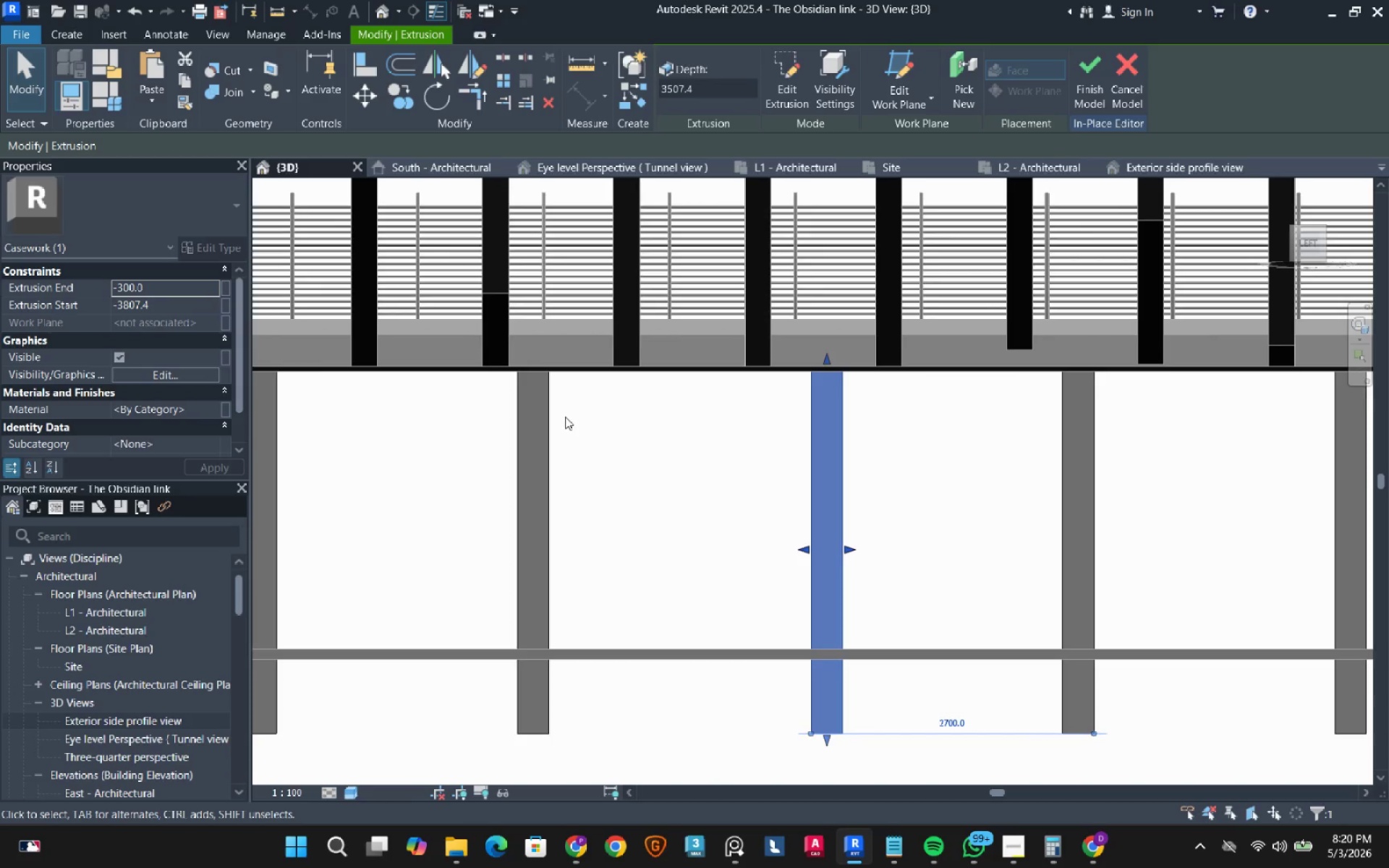 
left_click([555, 412])
 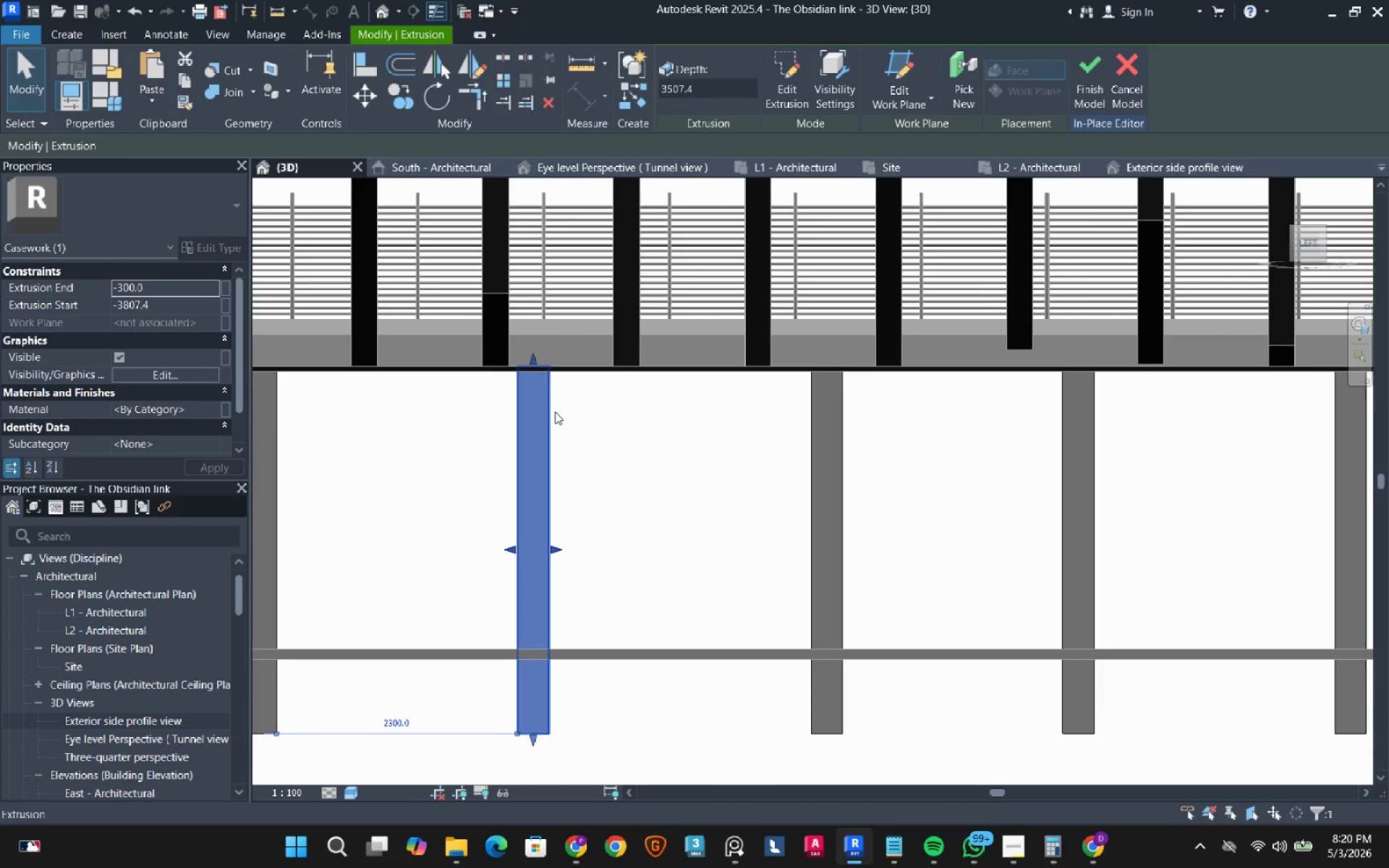 
key(ArrowRight)
 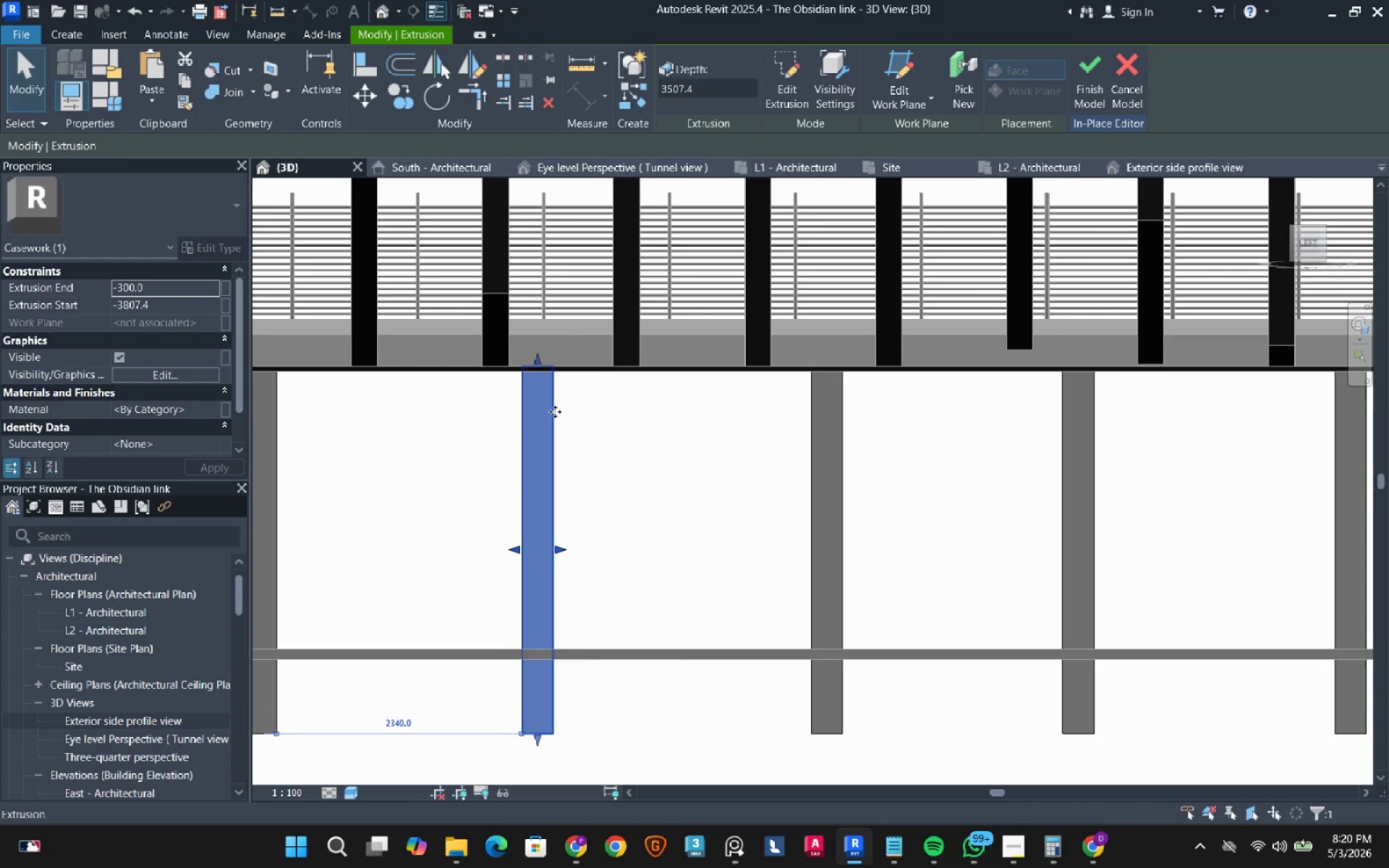 
key(ArrowRight)
 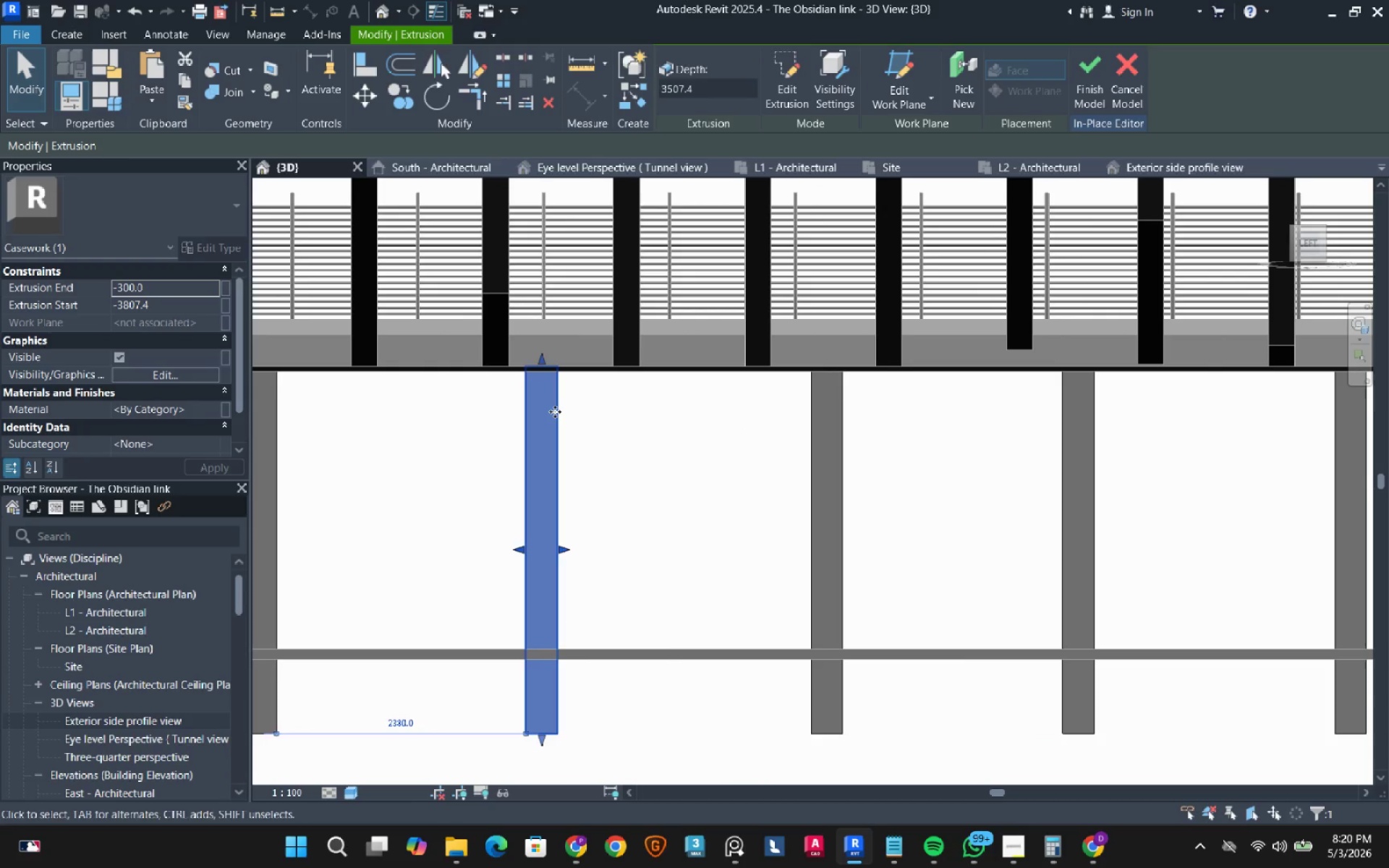 
key(ArrowRight)
 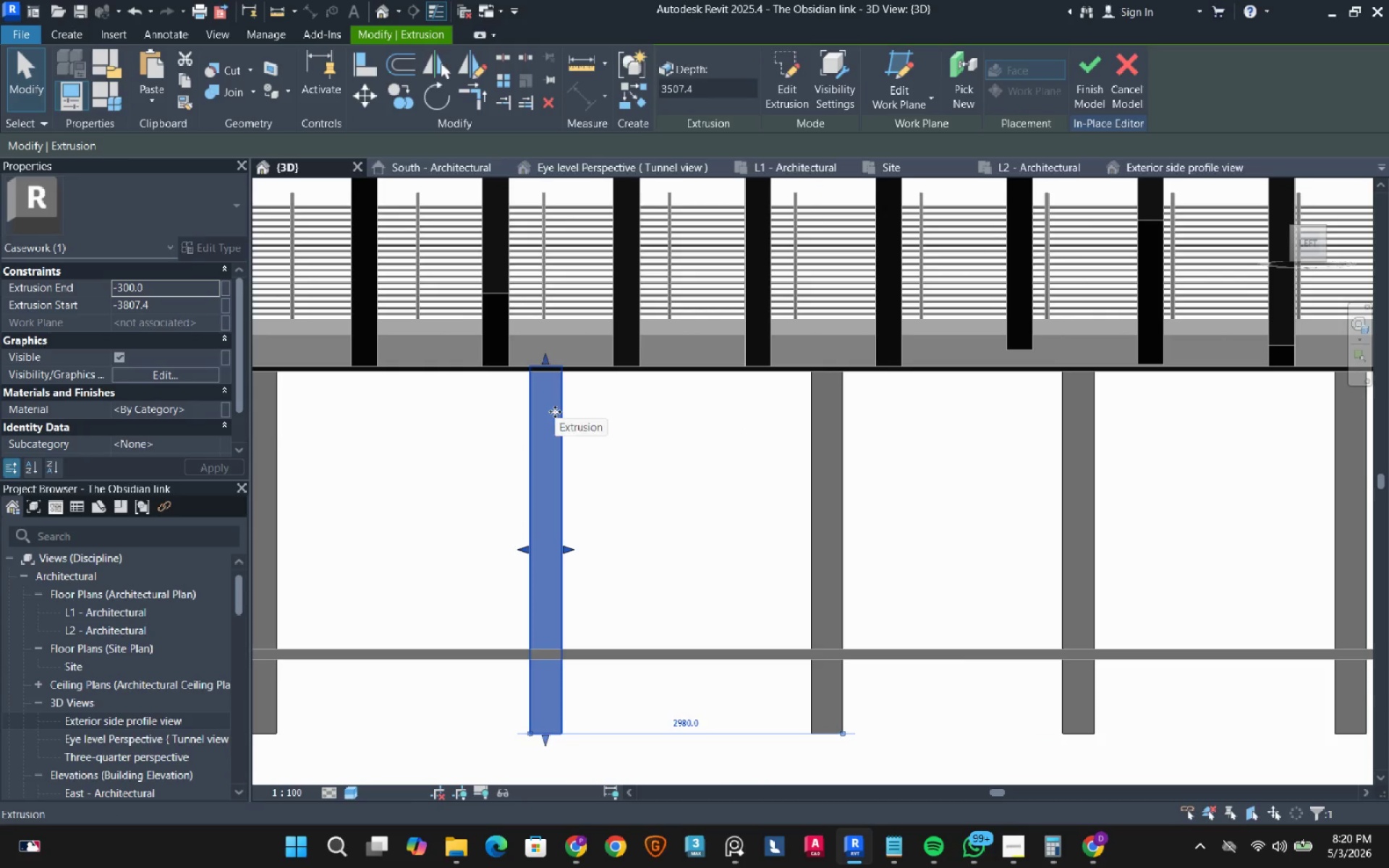 
key(ArrowRight)
 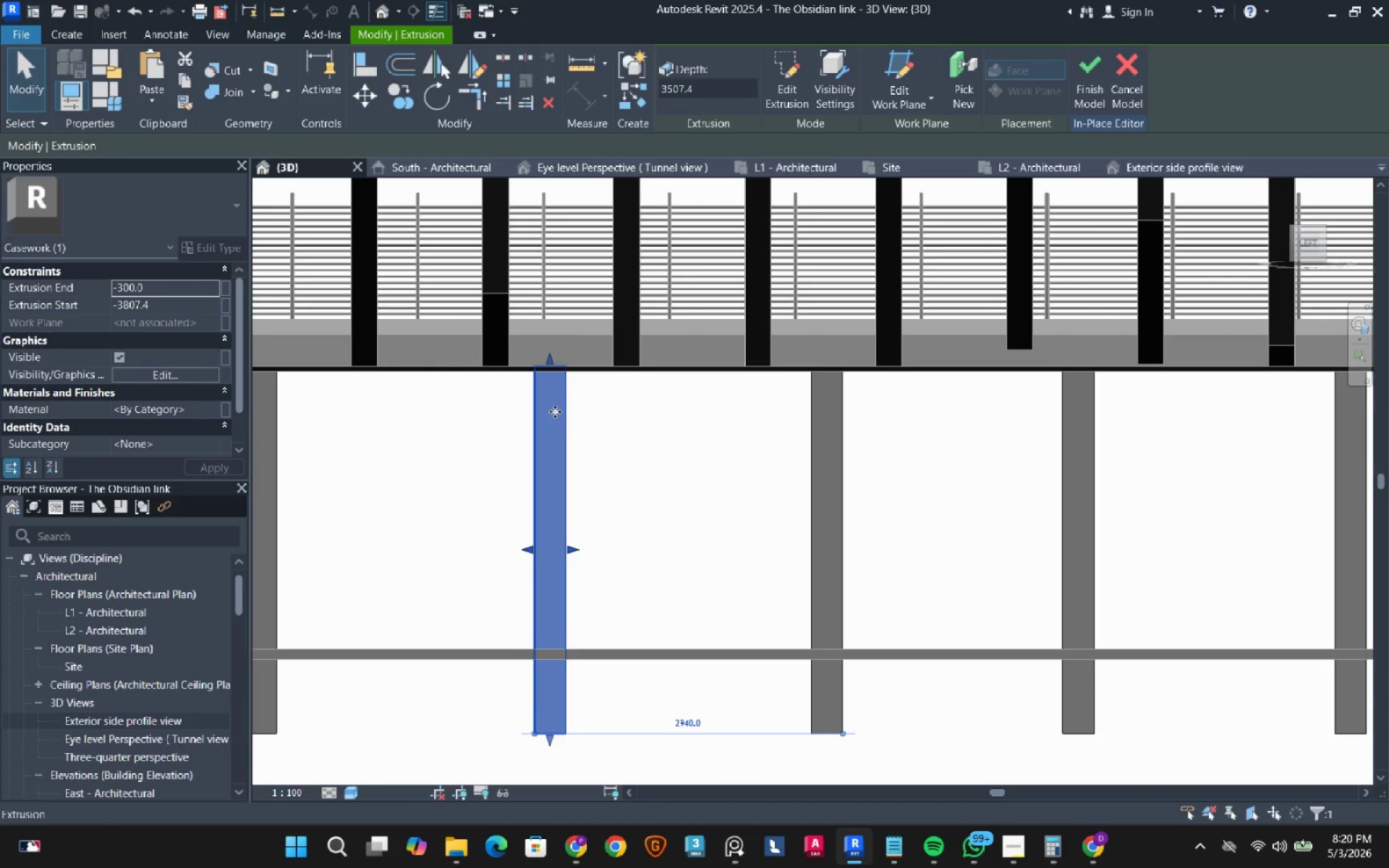 
key(ArrowRight)
 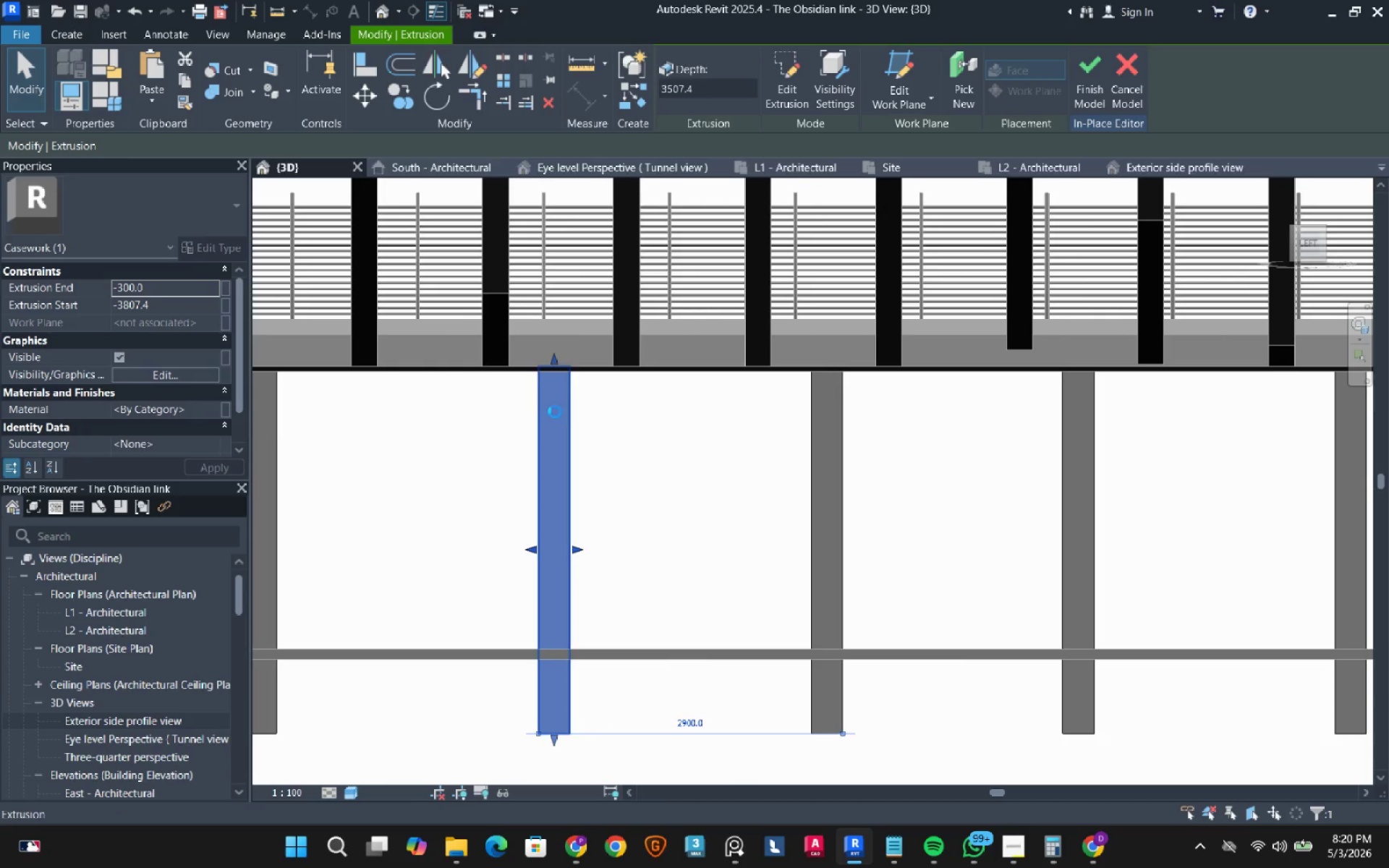 
key(ArrowRight)
 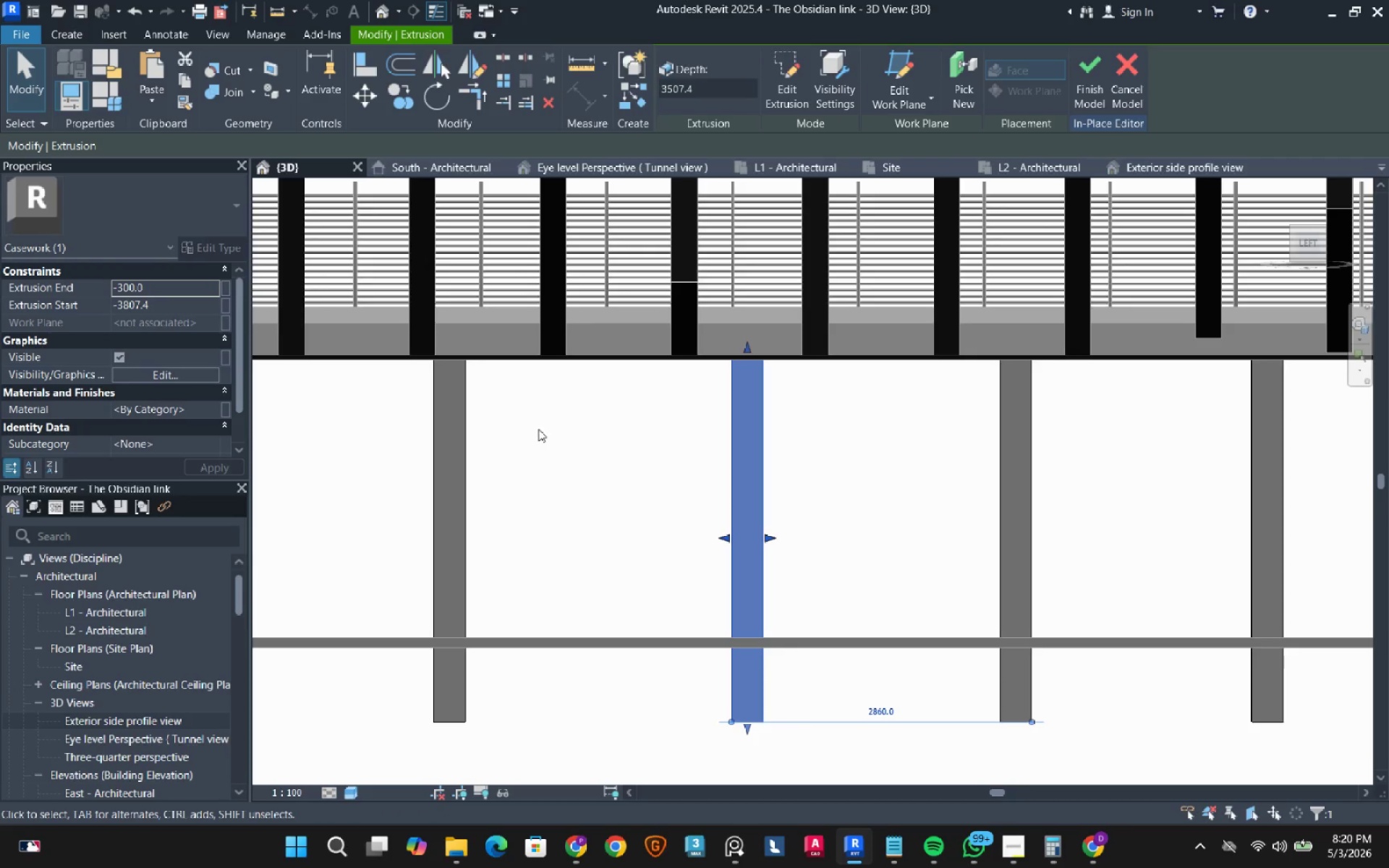 
left_click([455, 428])
 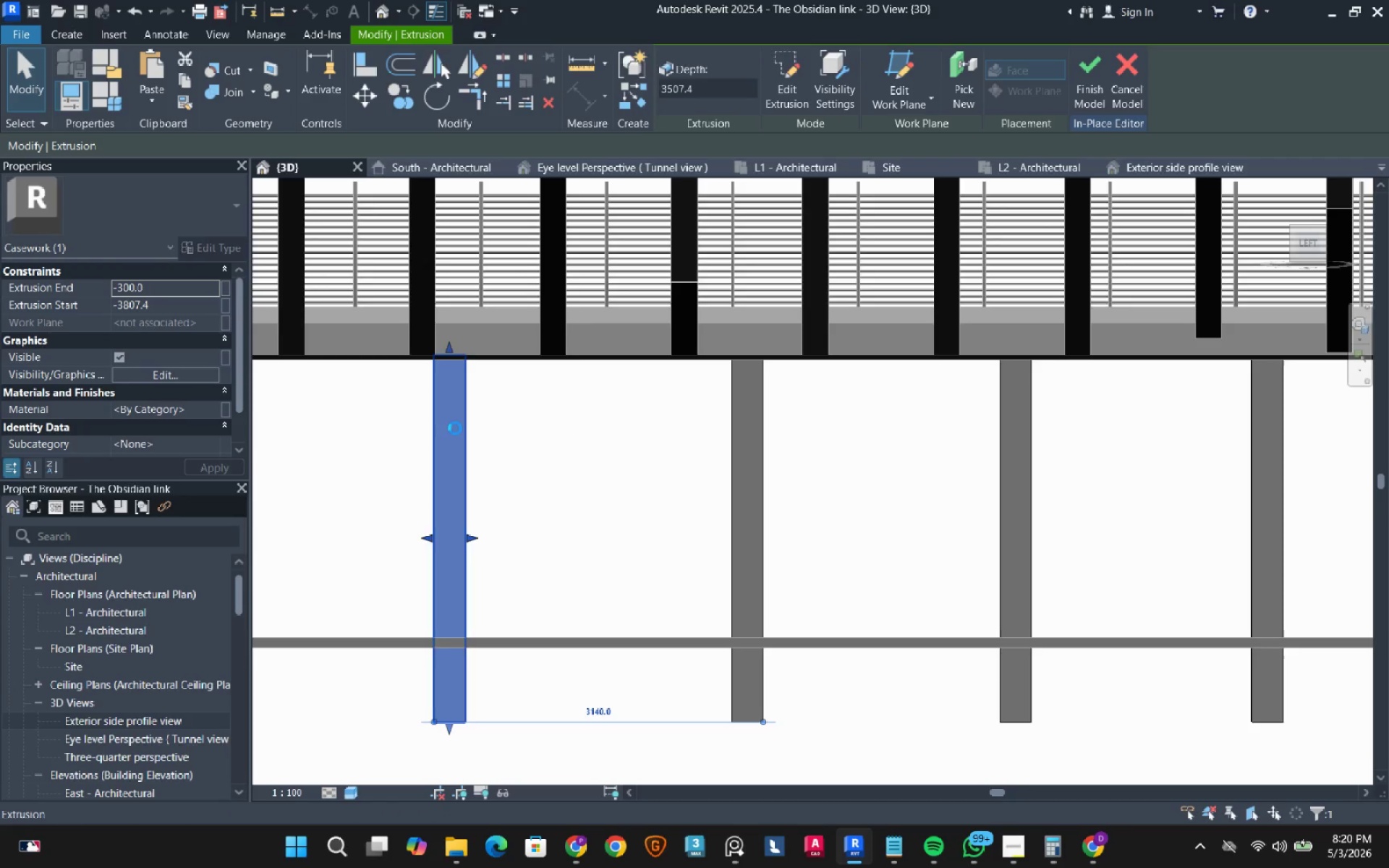 
key(ArrowRight)
 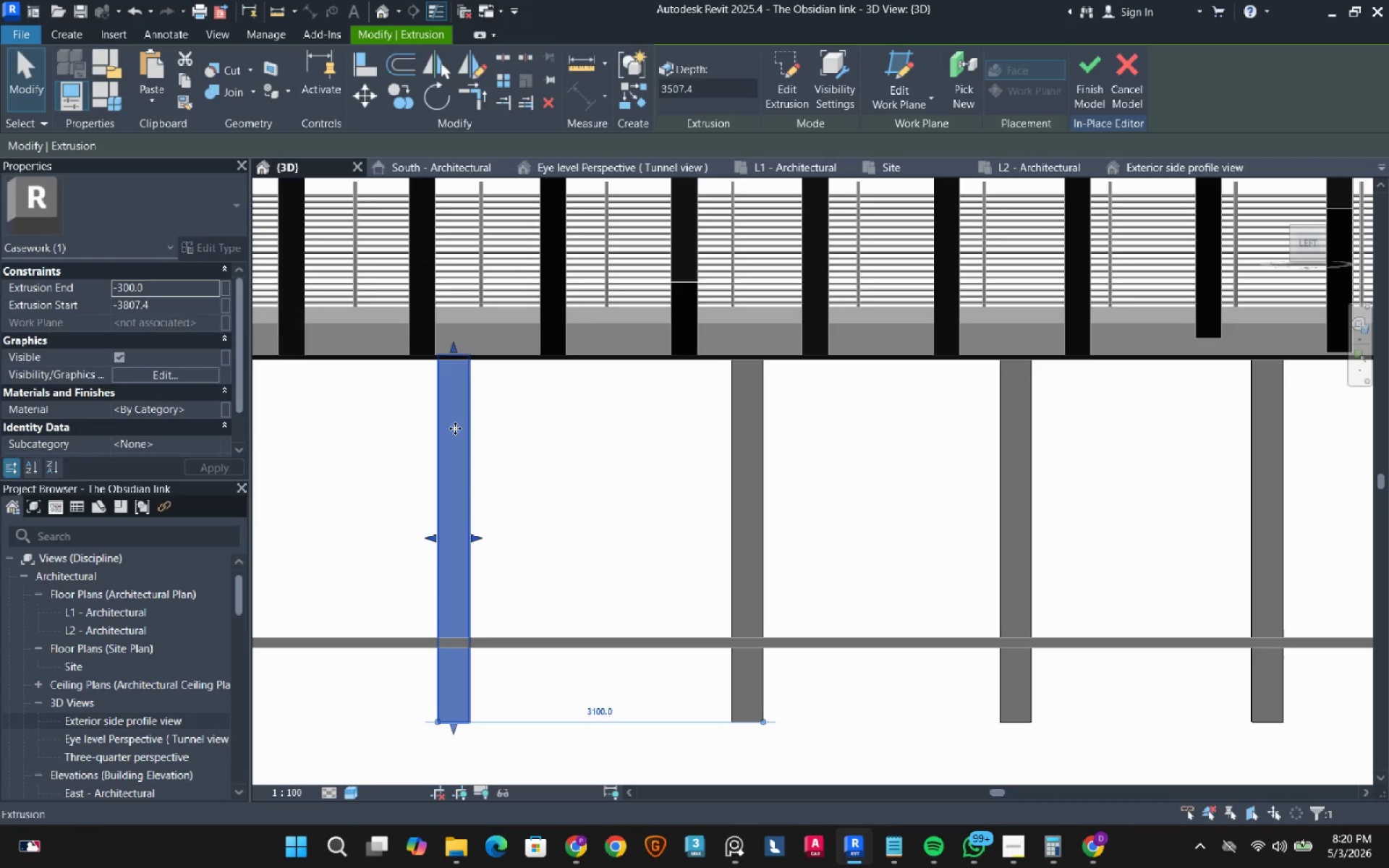 
key(ArrowRight)
 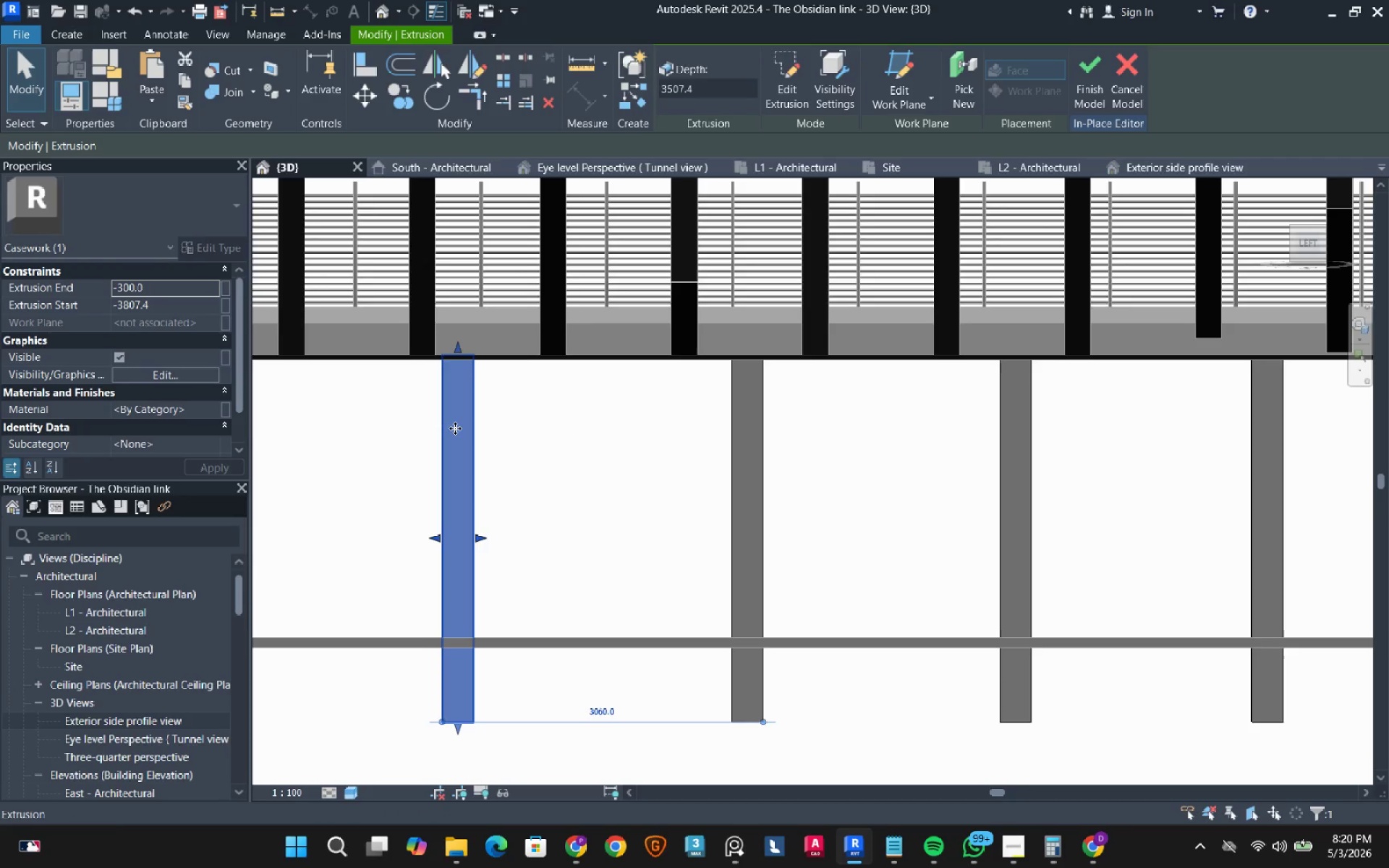 
key(ArrowRight)
 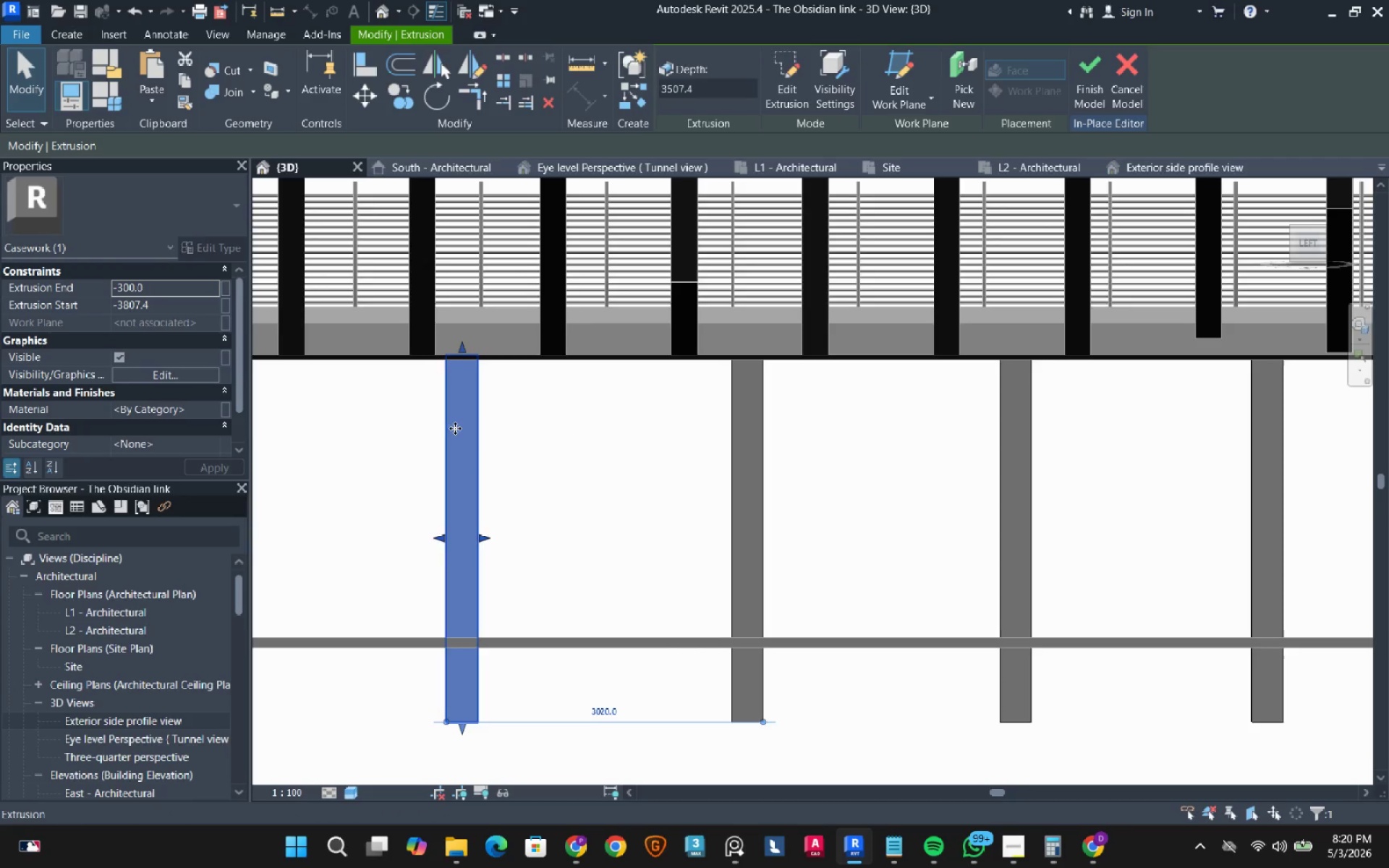 
key(ArrowRight)
 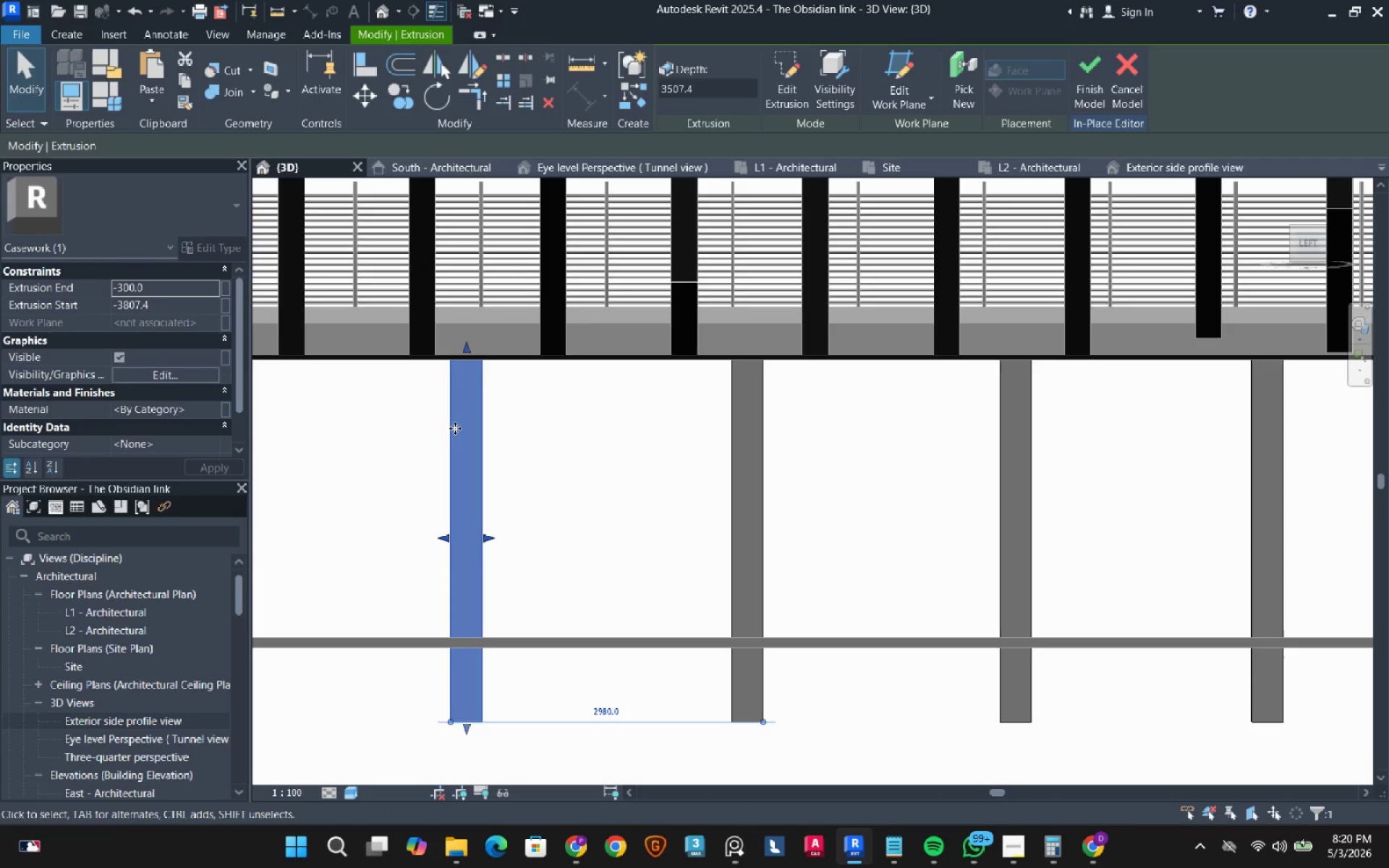 
key(ArrowRight)
 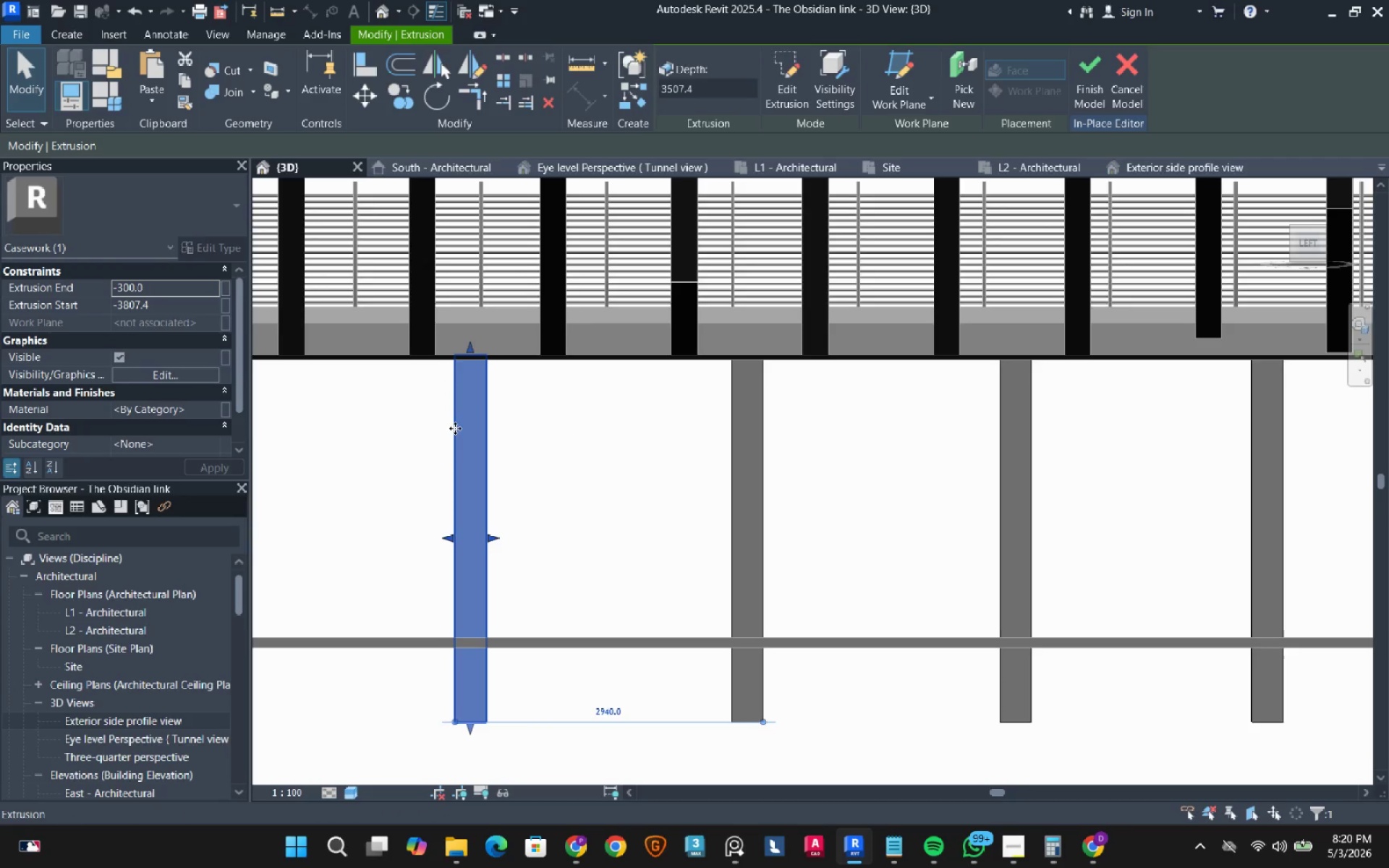 
key(ArrowRight)
 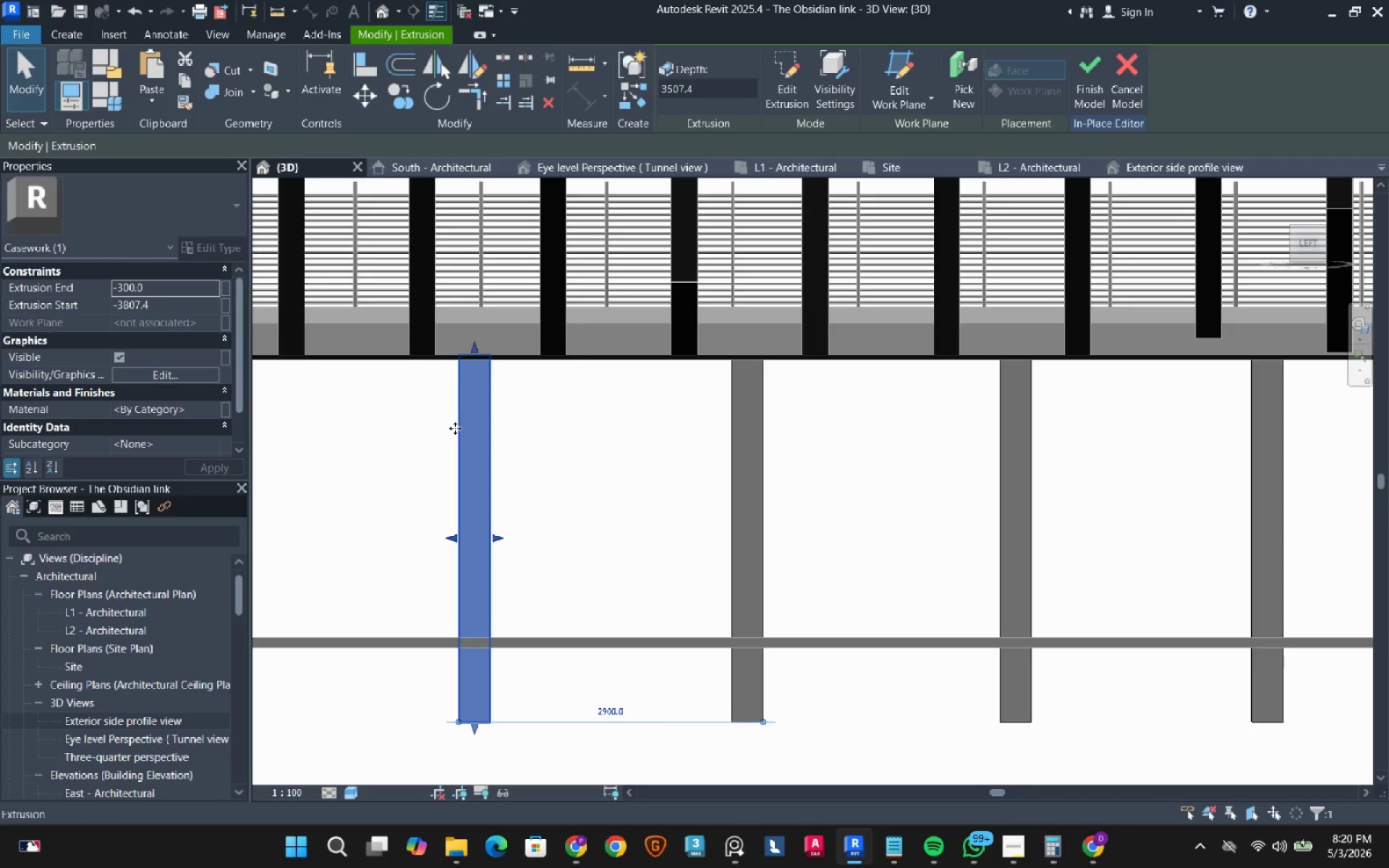 
key(ArrowRight)
 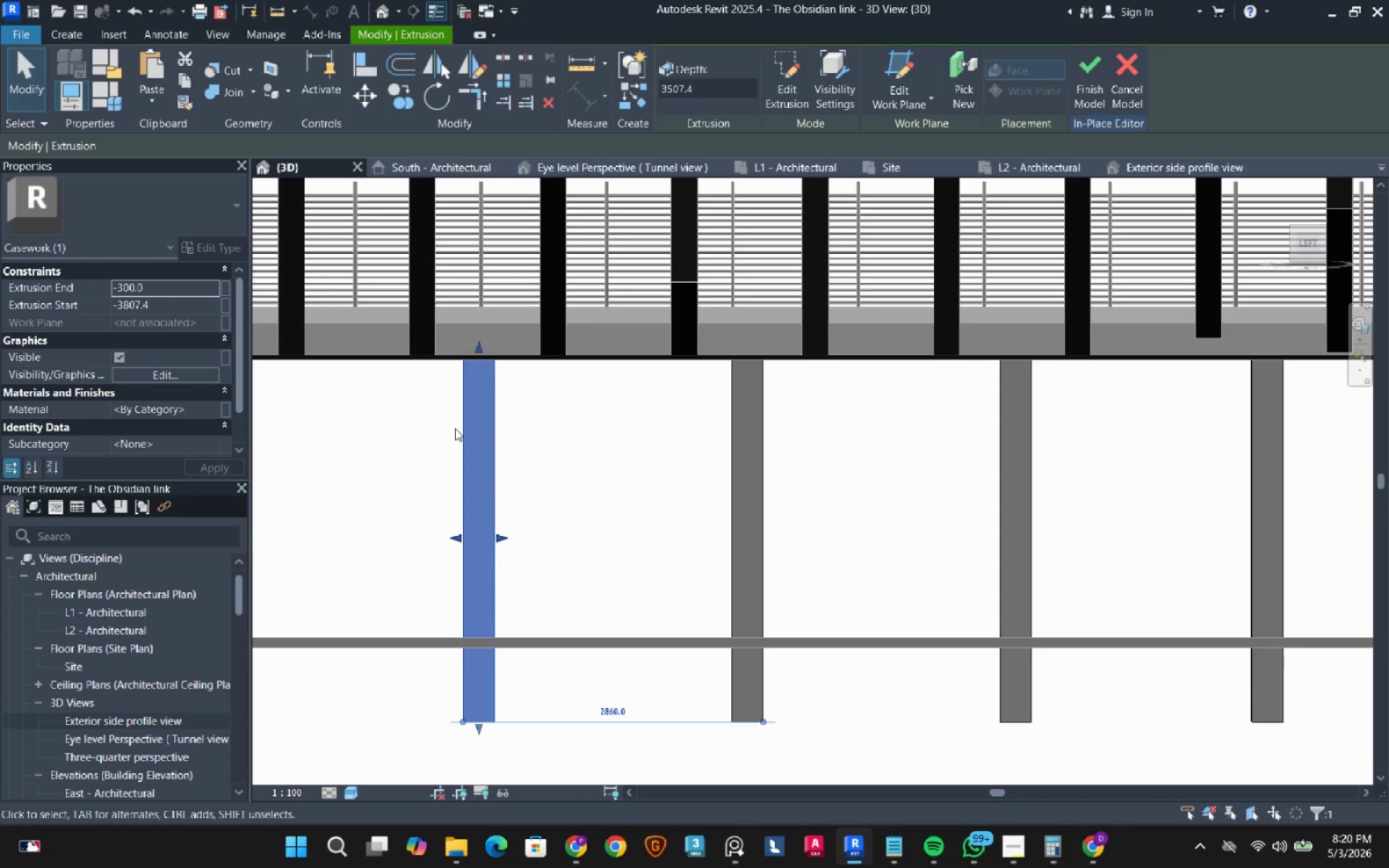 
key(ArrowRight)
 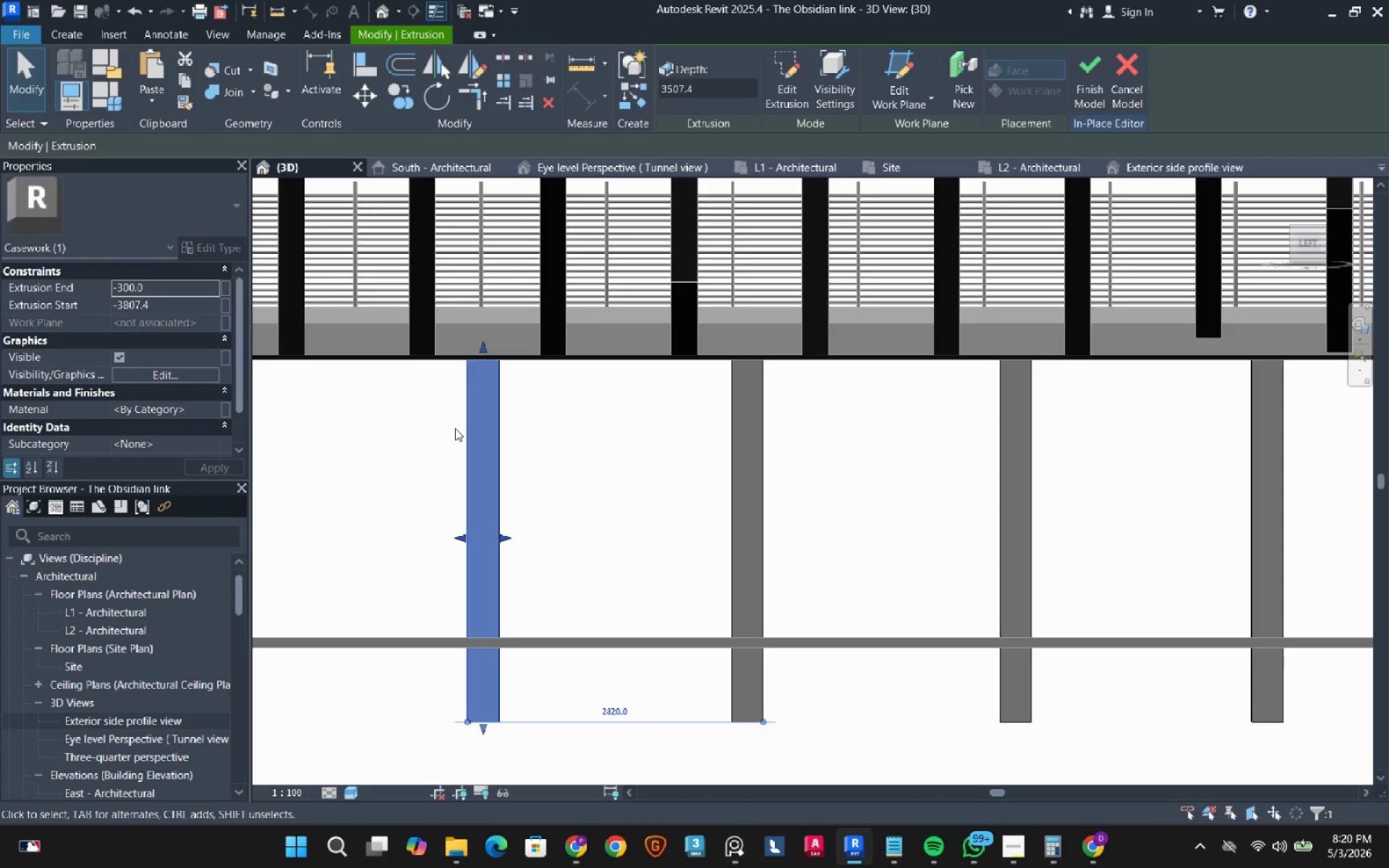 
key(ArrowRight)
 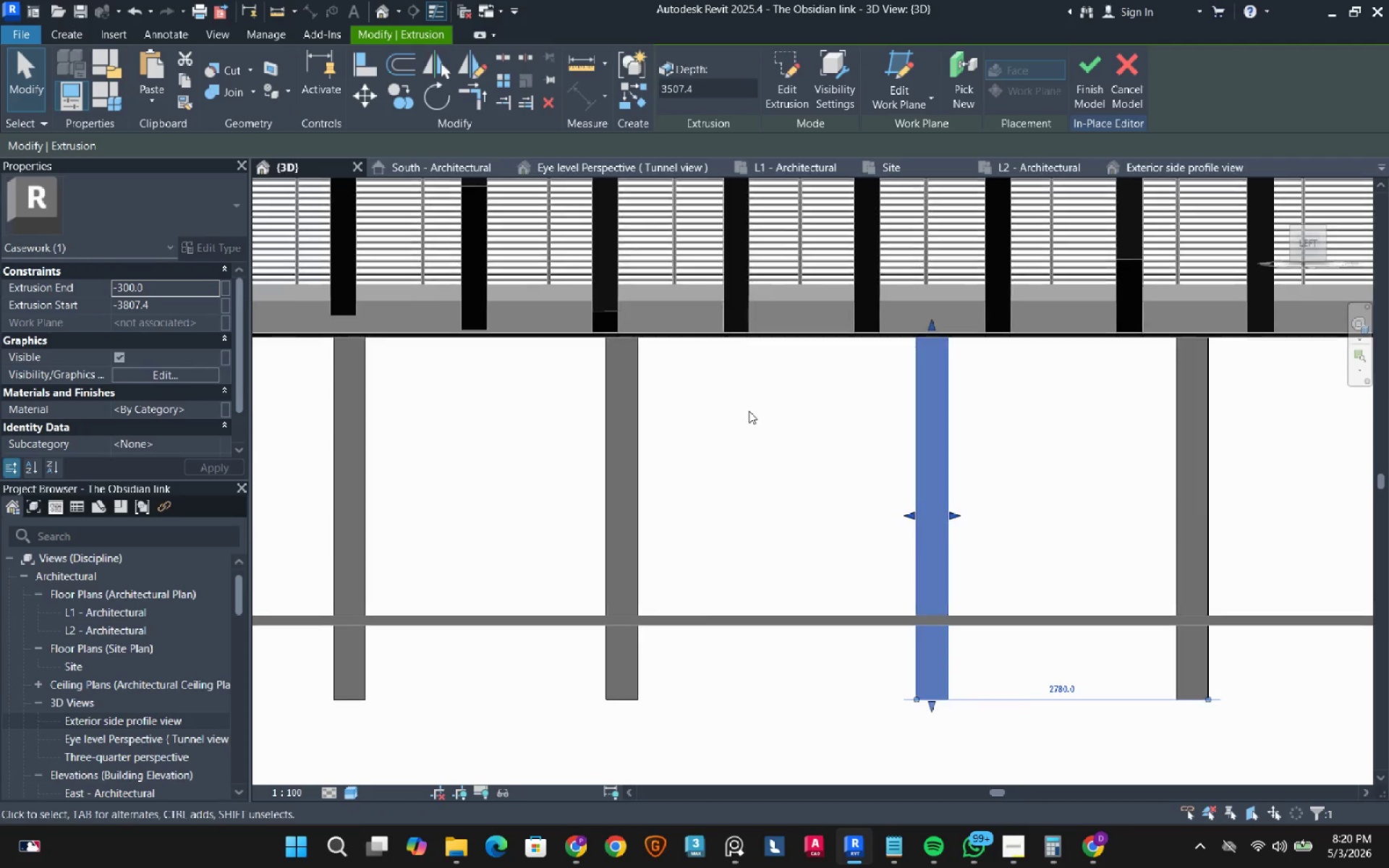 
left_click([604, 383])
 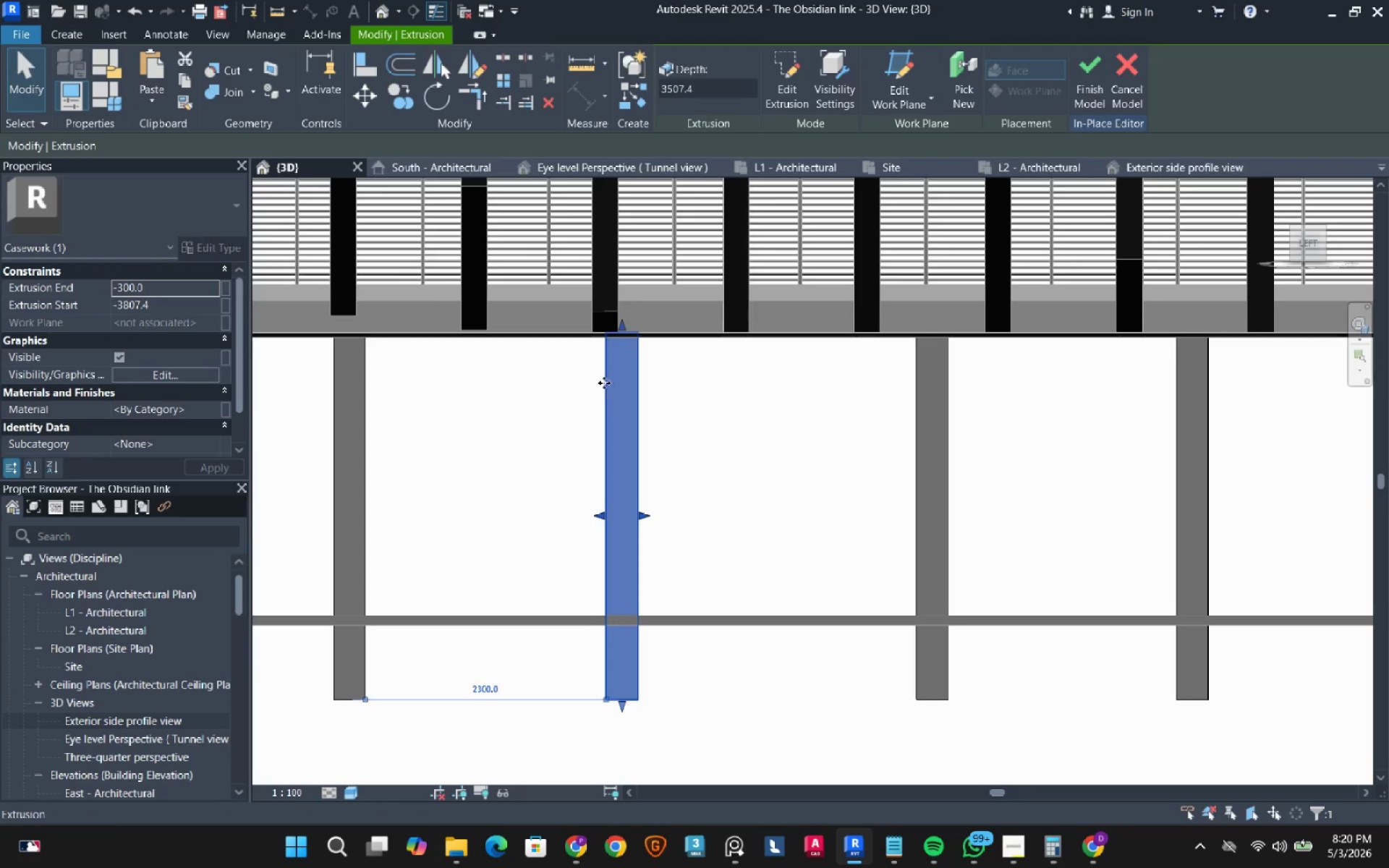 
key(ArrowRight)
 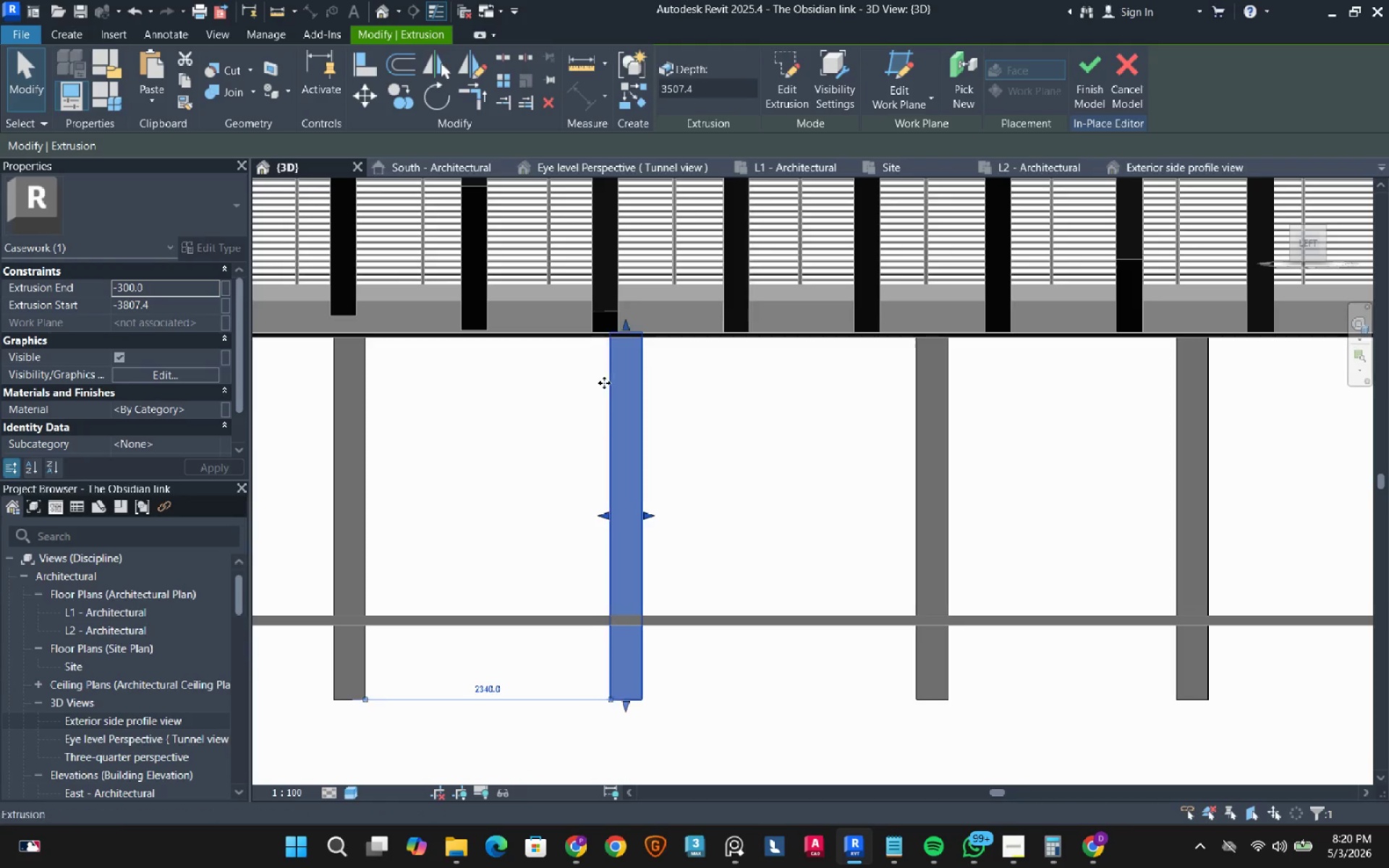 
key(ArrowRight)
 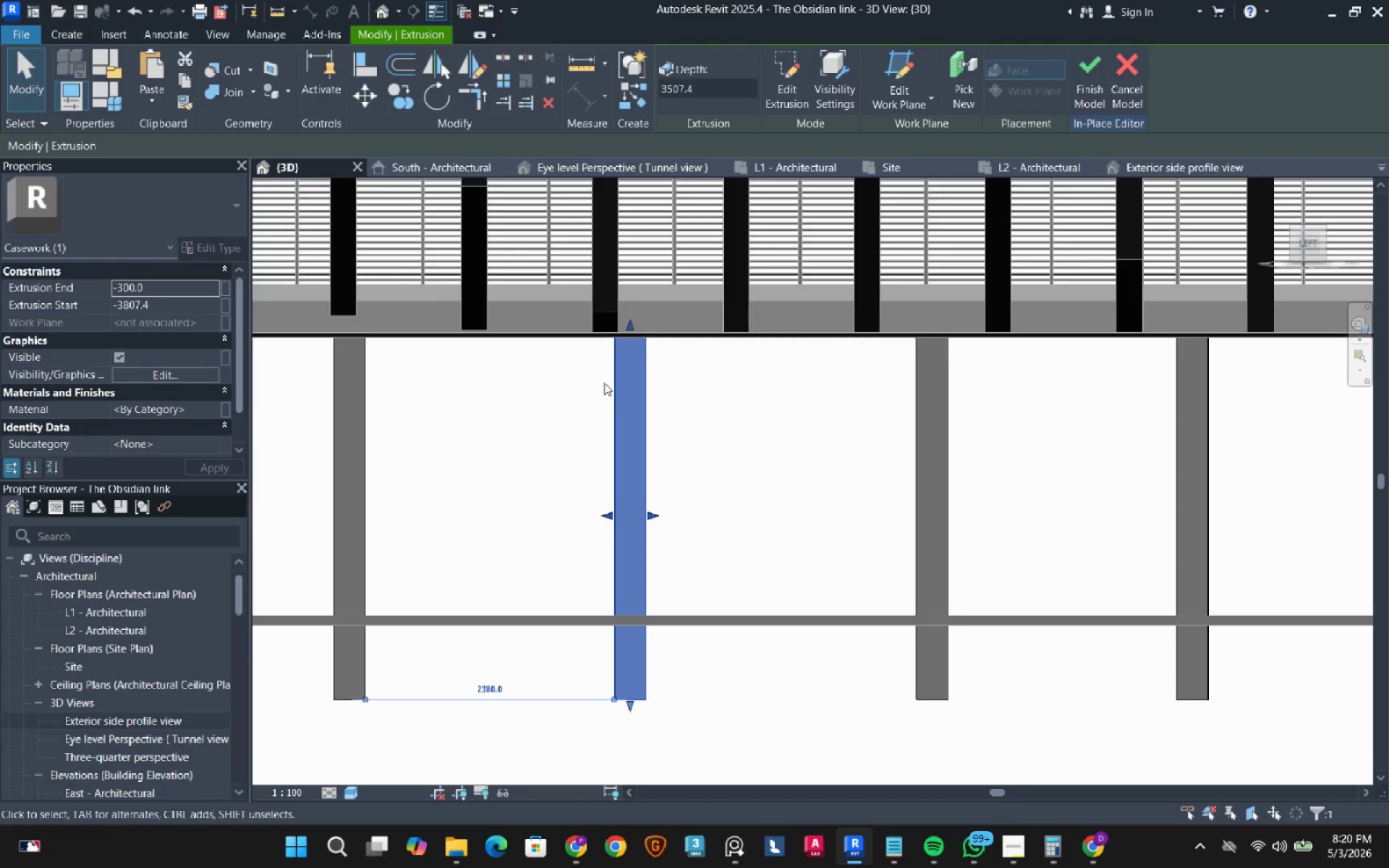 
key(ArrowRight)
 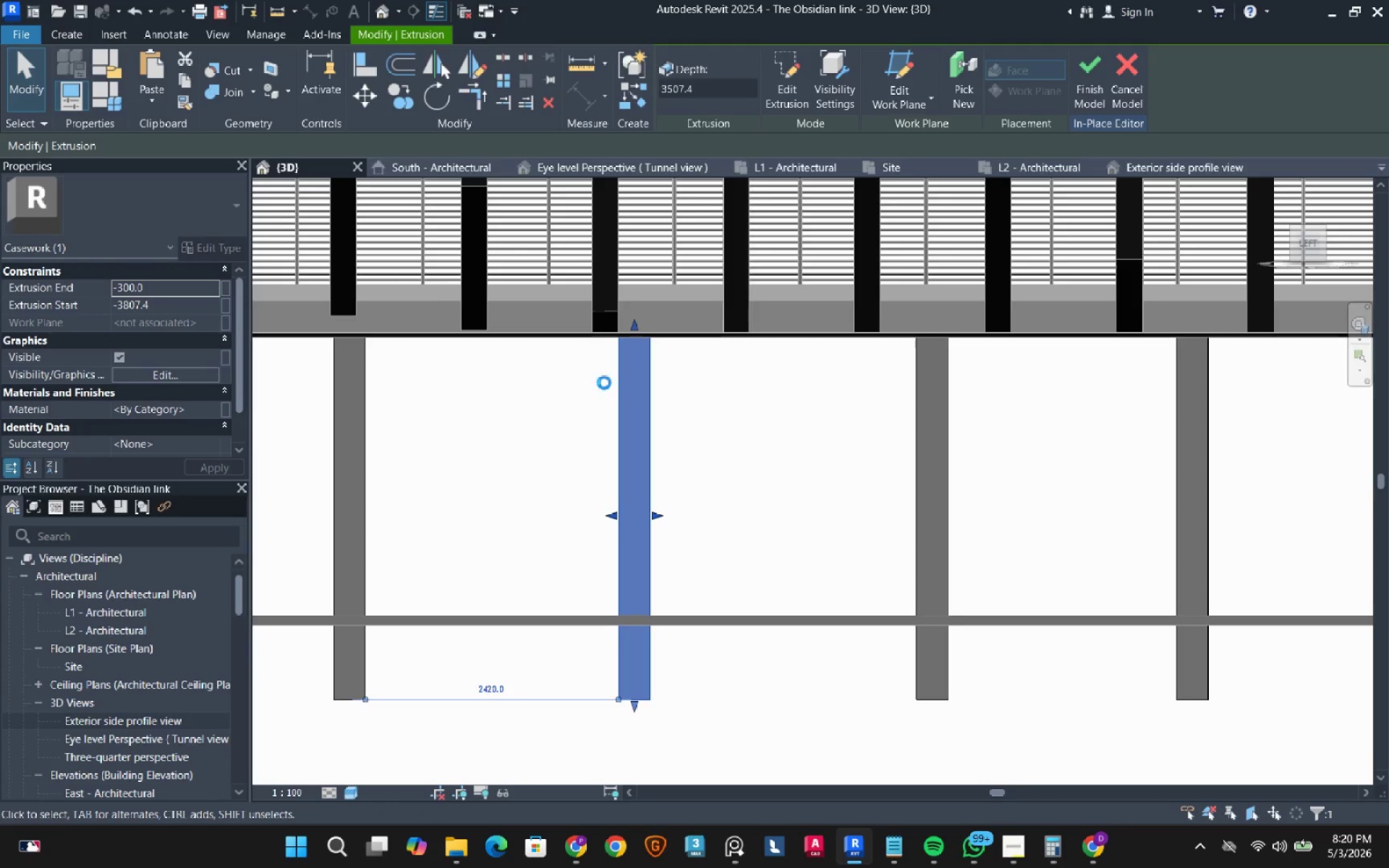 
key(ArrowRight)
 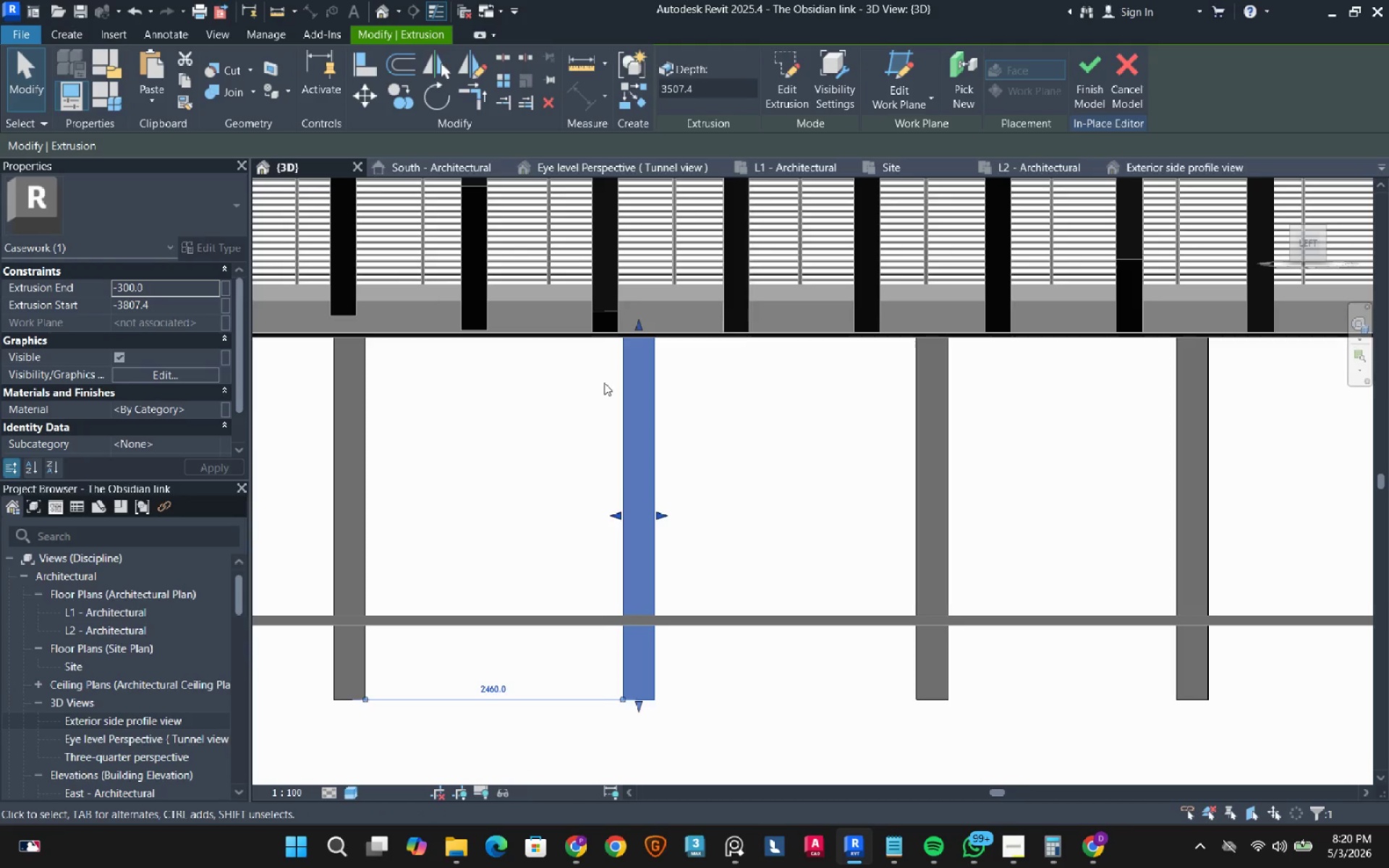 
key(ArrowRight)
 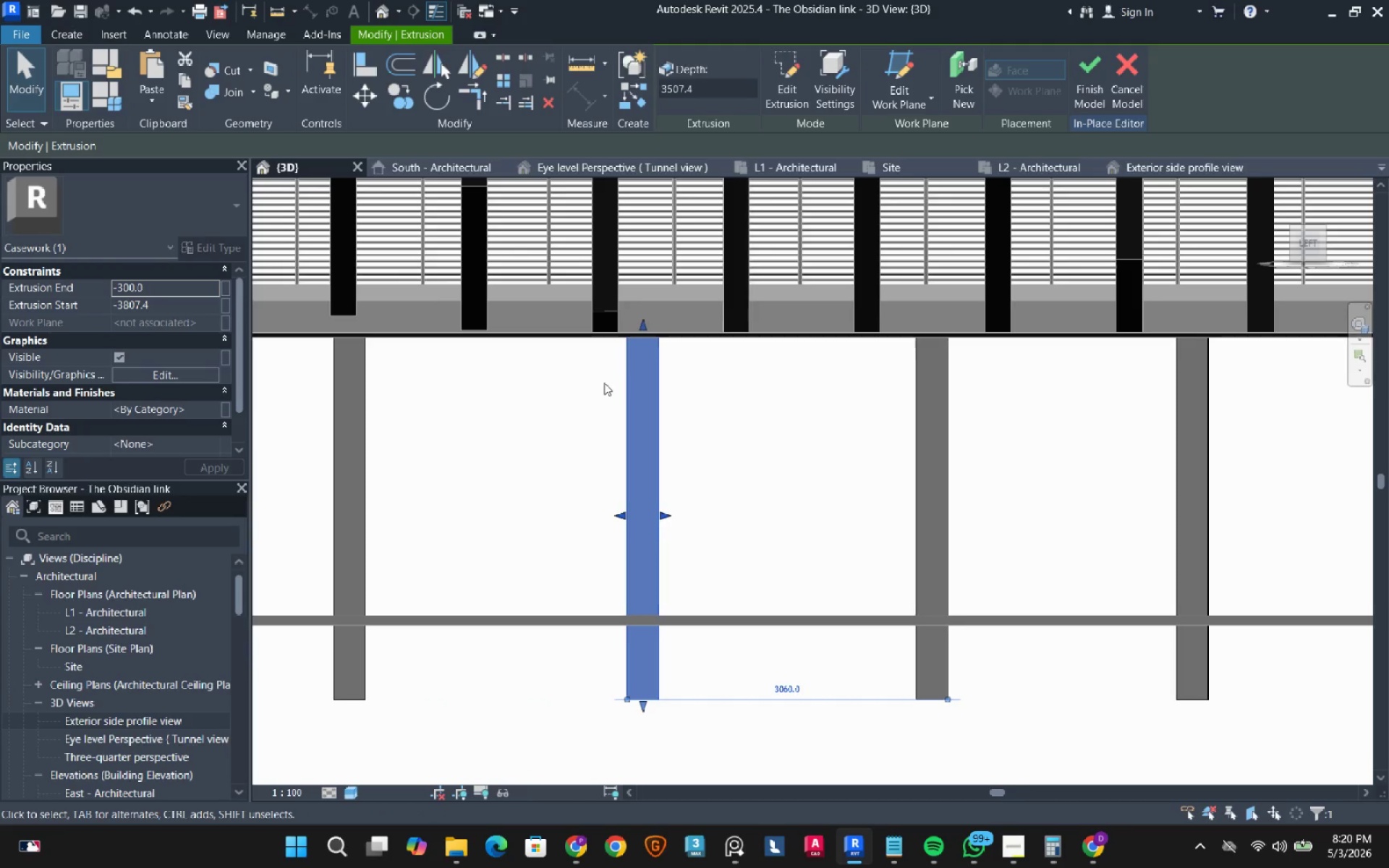 
key(ArrowRight)
 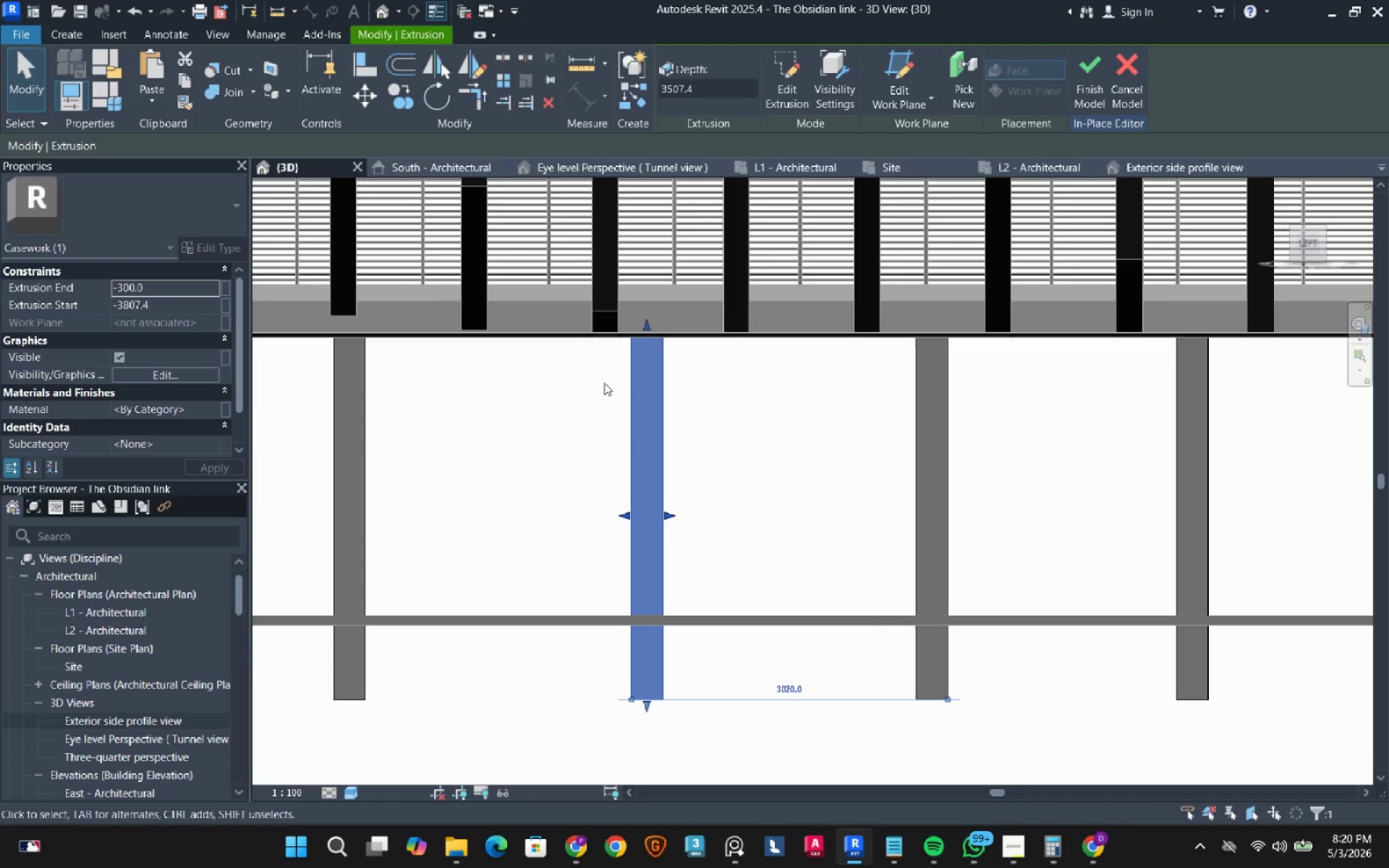 
key(ArrowRight)
 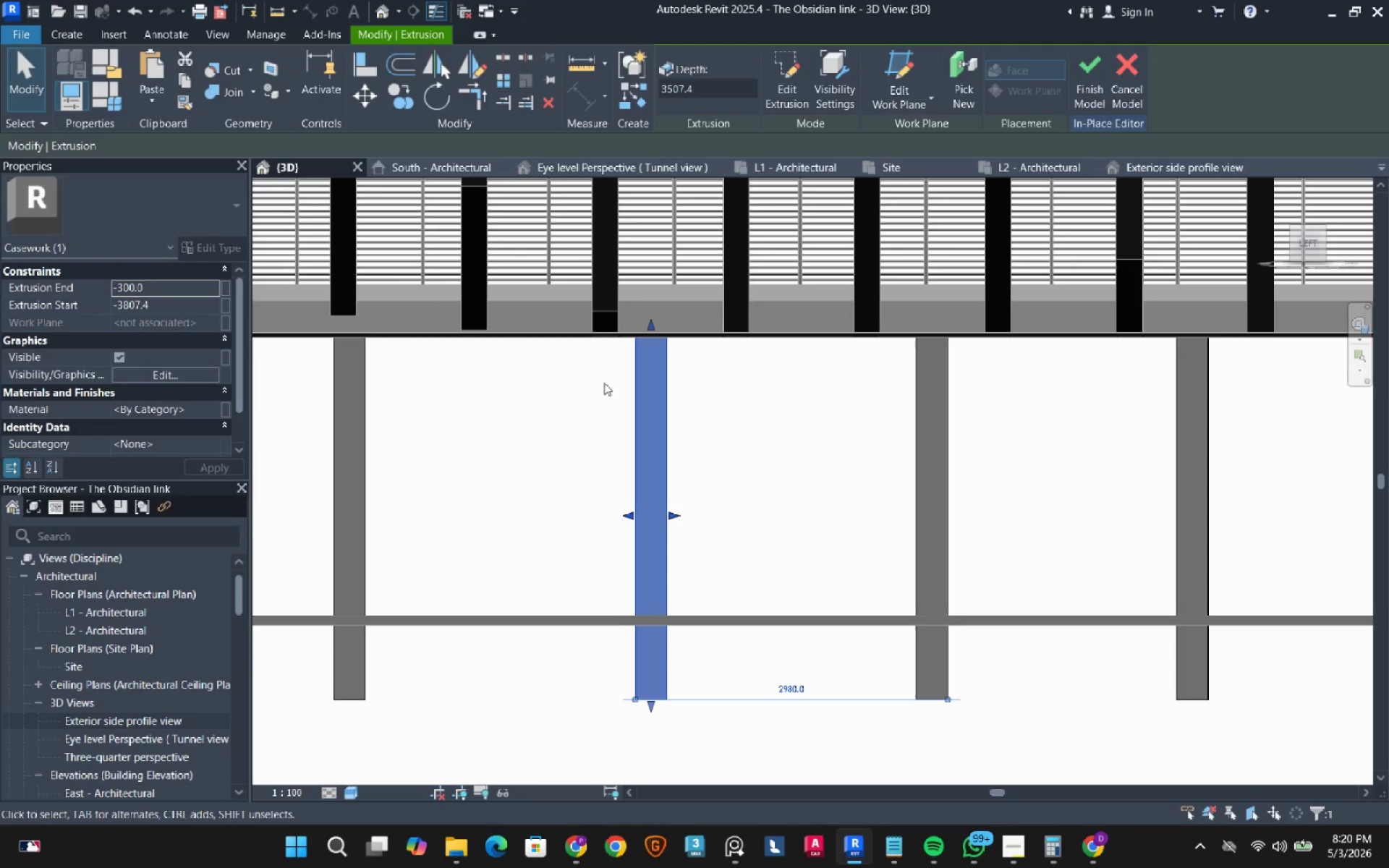 
key(ArrowRight)
 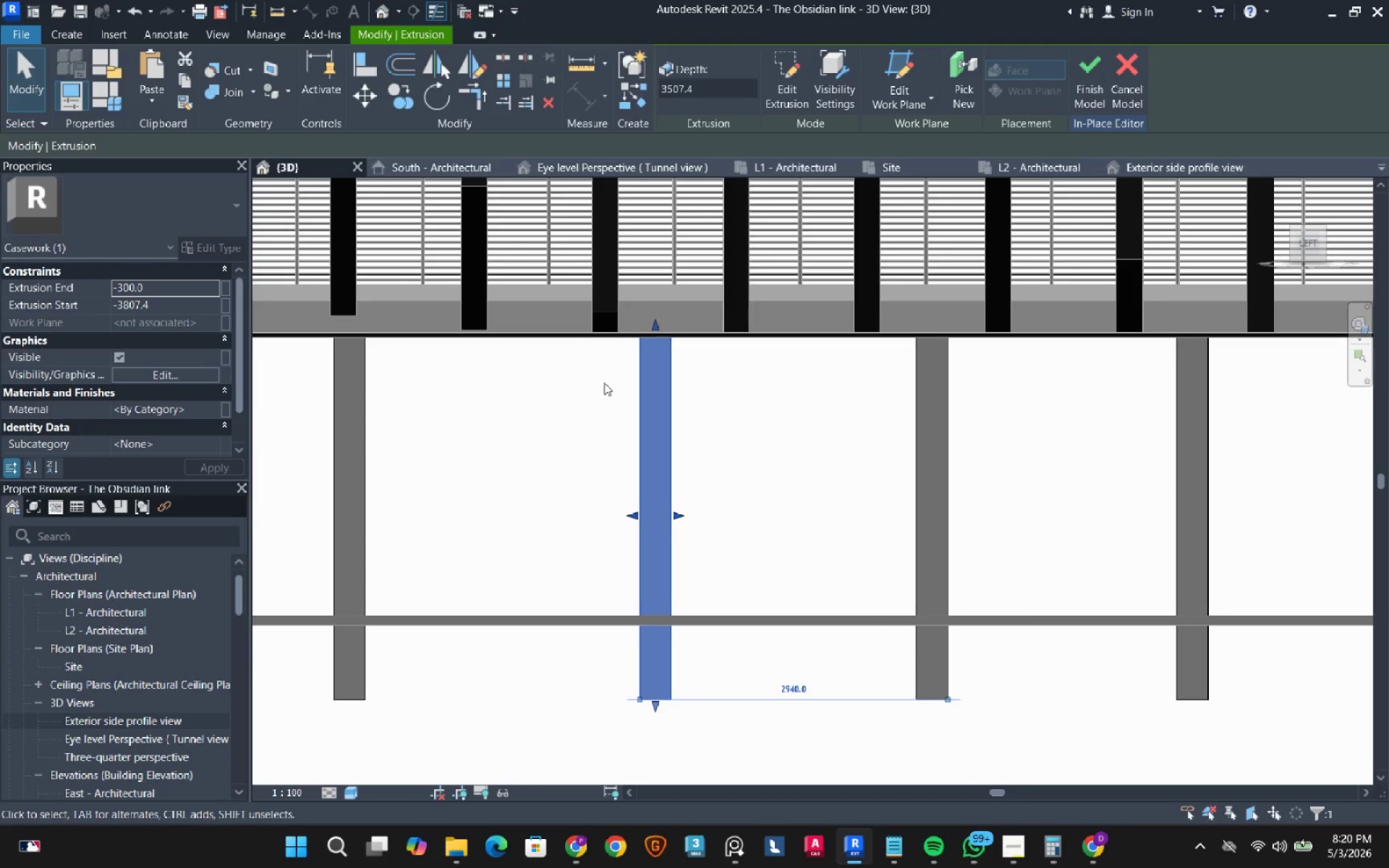 
key(ArrowRight)
 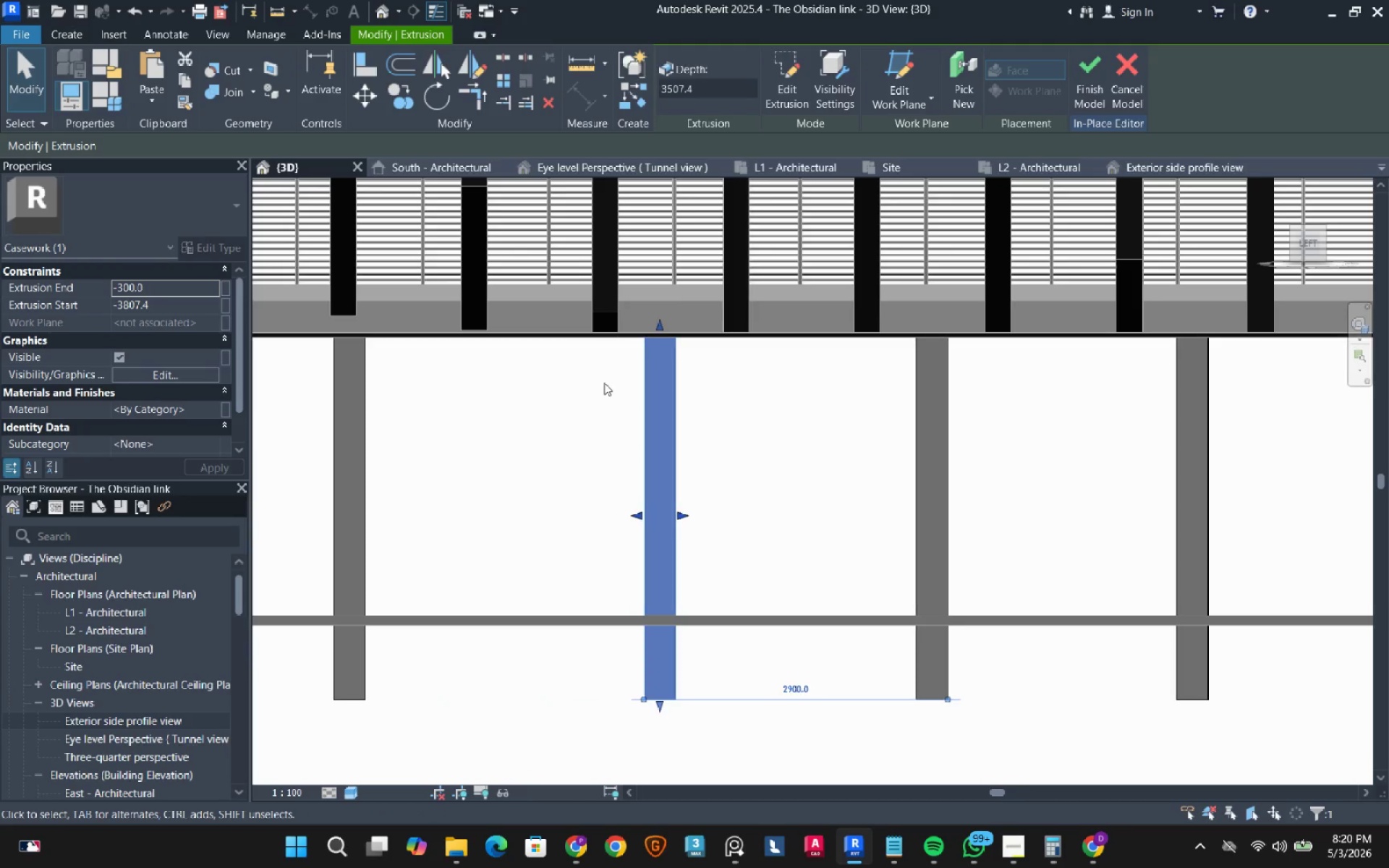 
key(ArrowRight)
 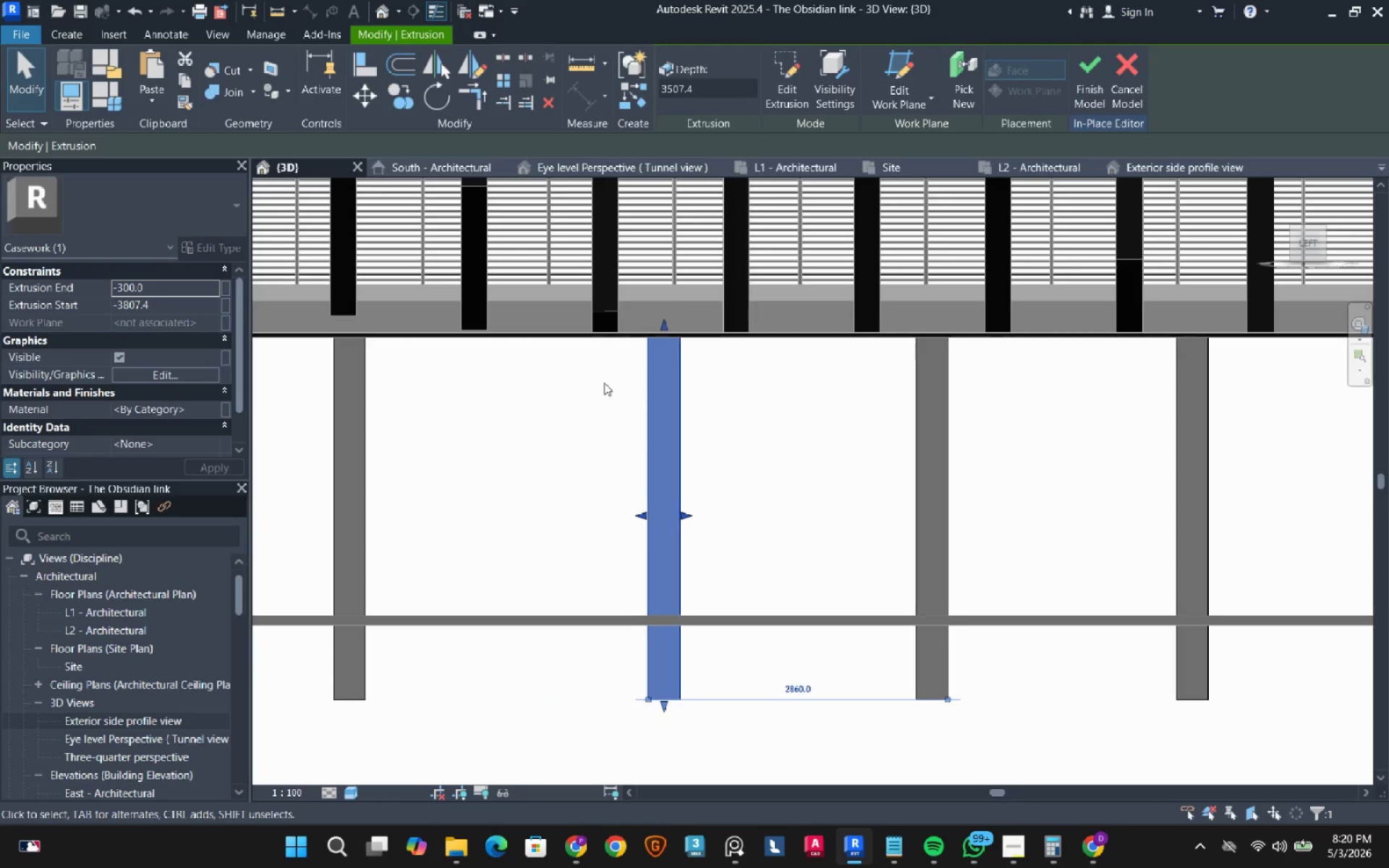 
key(ArrowRight)
 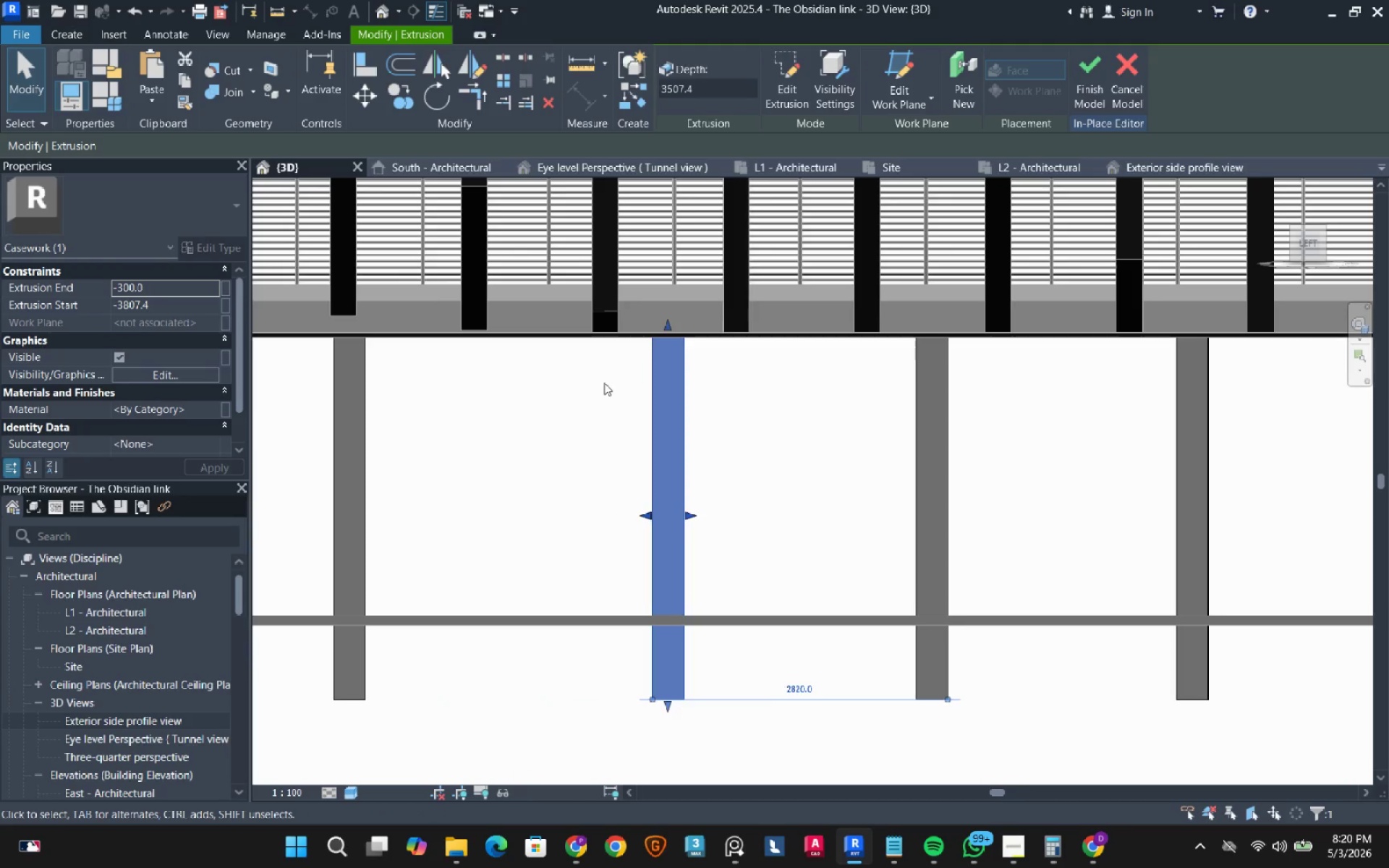 
key(ArrowRight)
 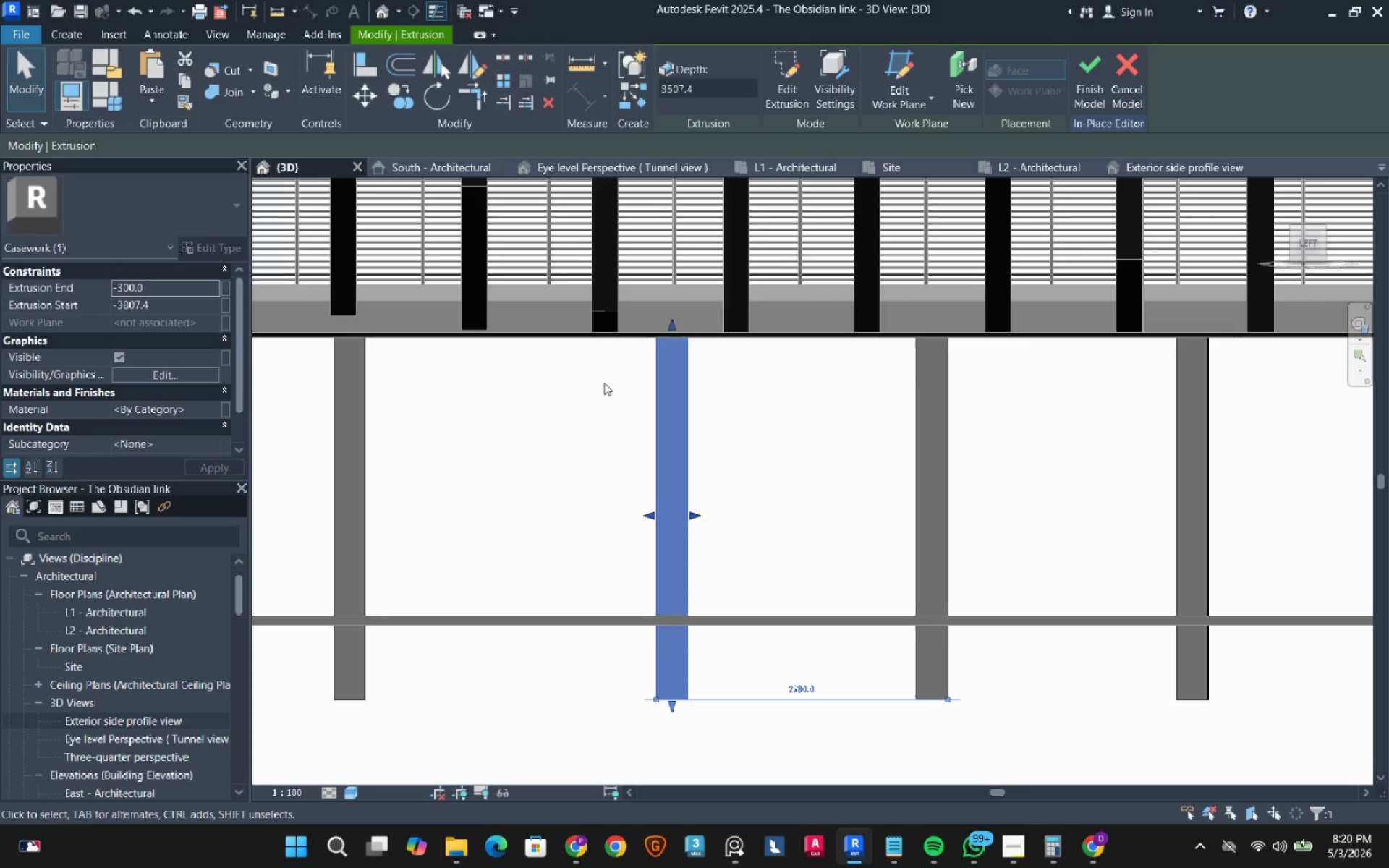 
key(ArrowRight)
 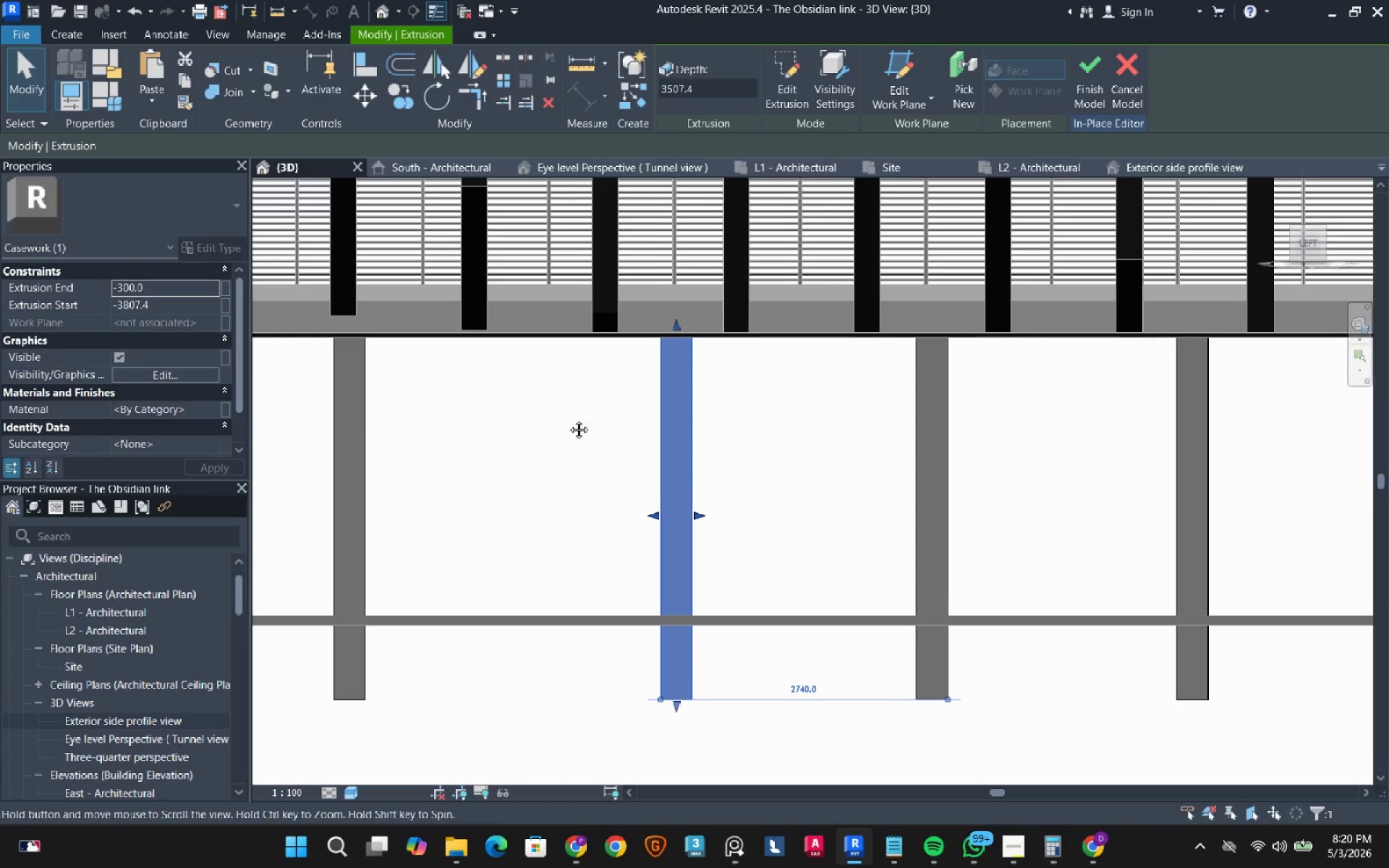 
left_click([544, 392])
 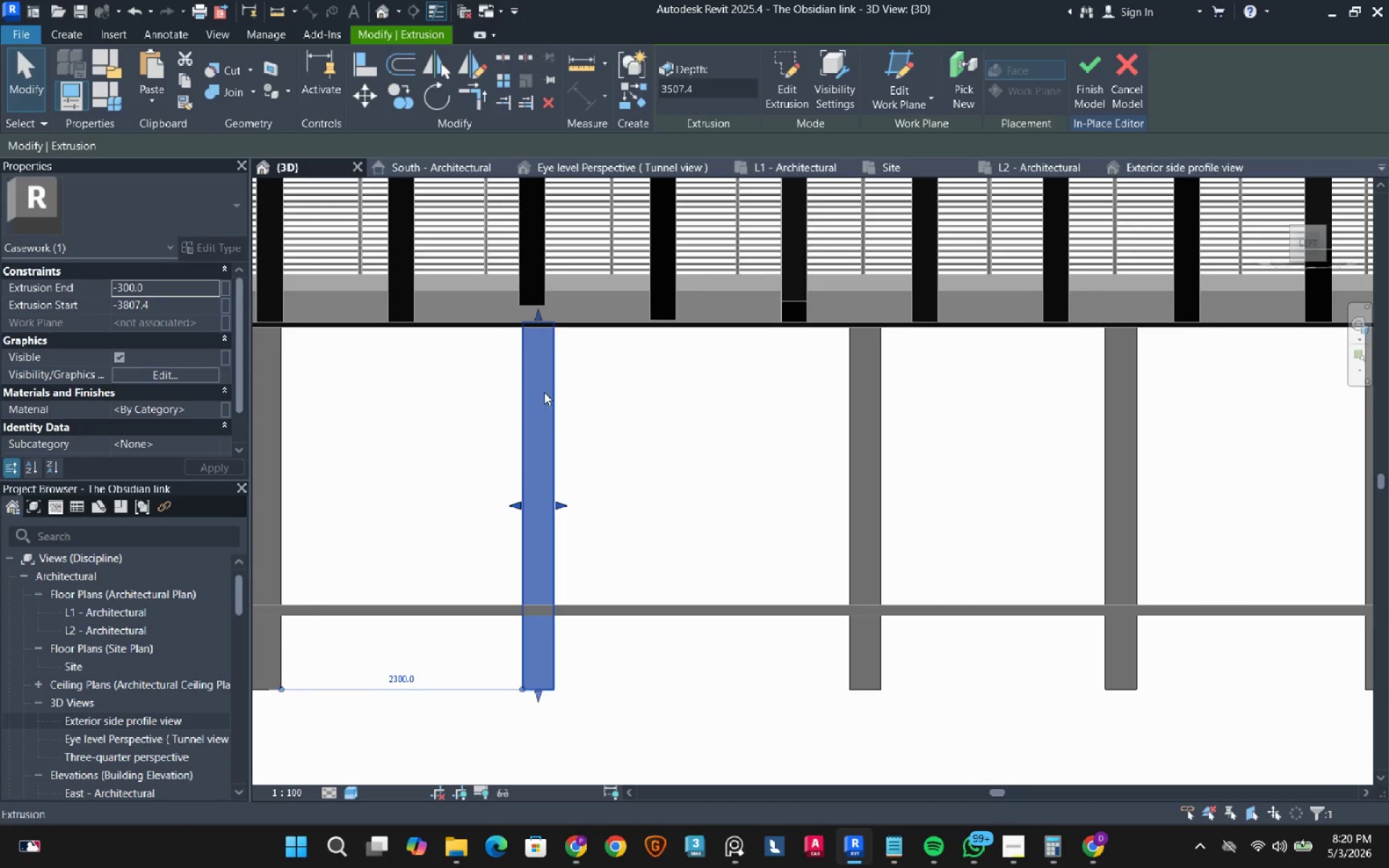 
key(ArrowRight)
 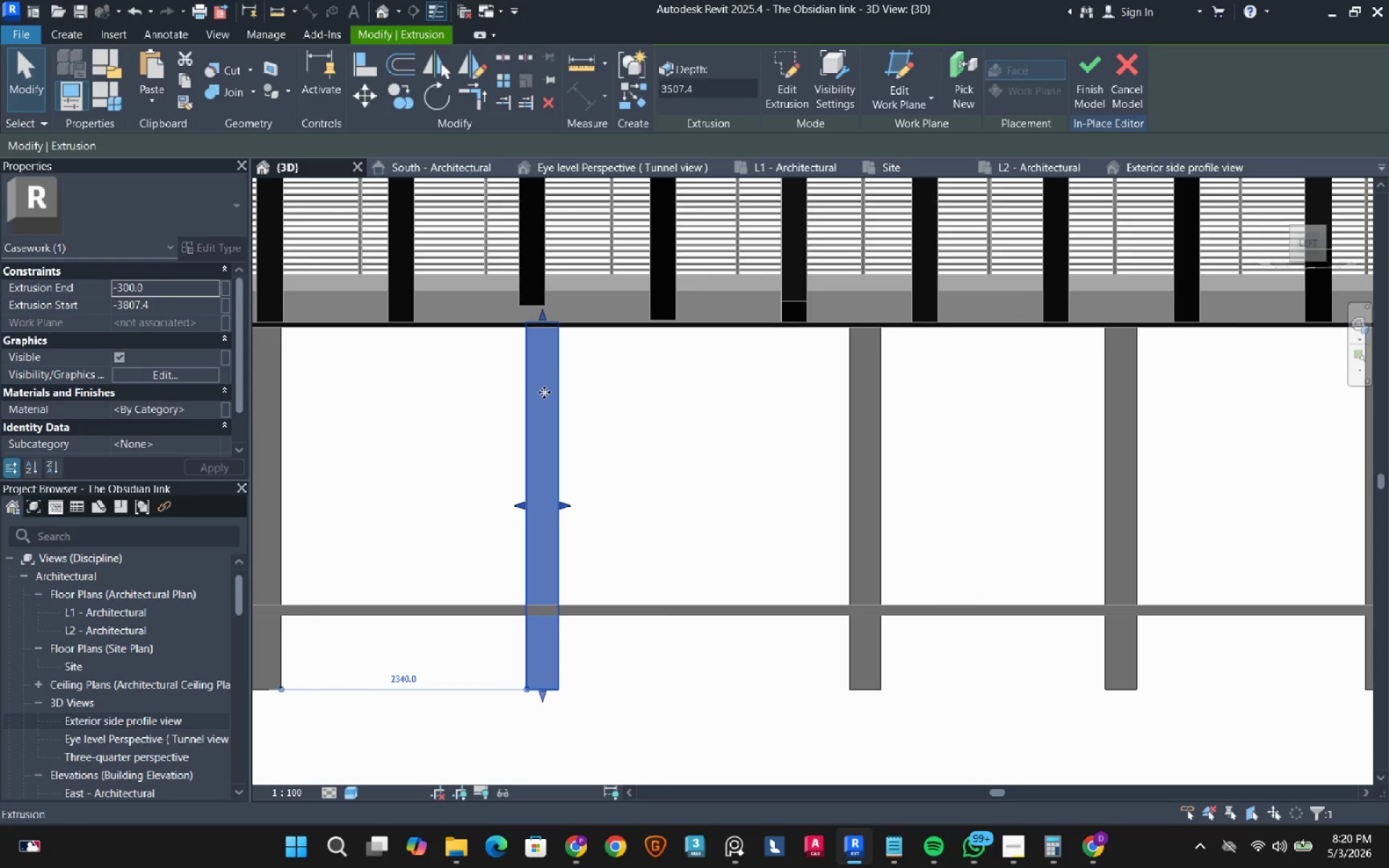 
key(ArrowRight)
 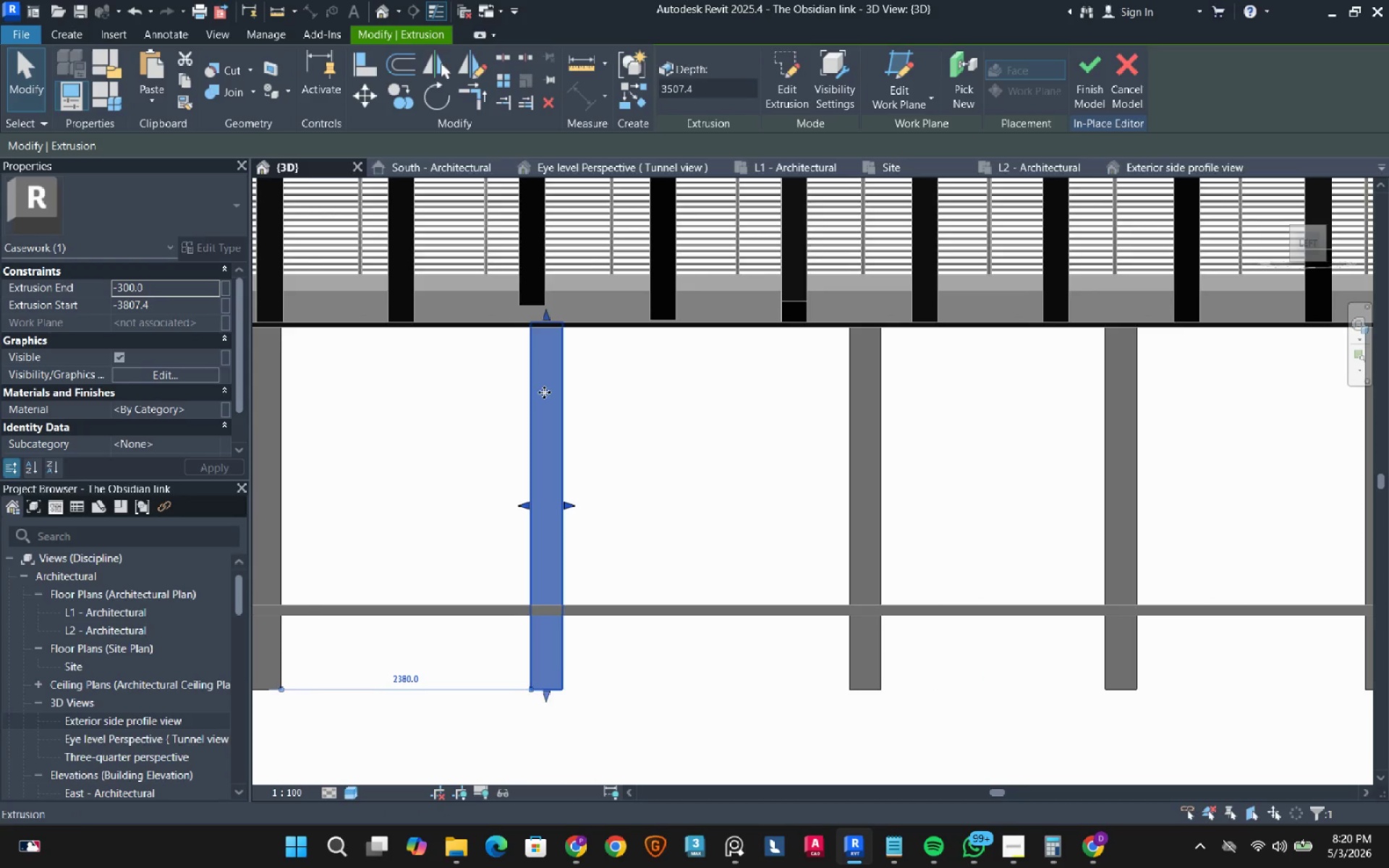 
key(ArrowRight)
 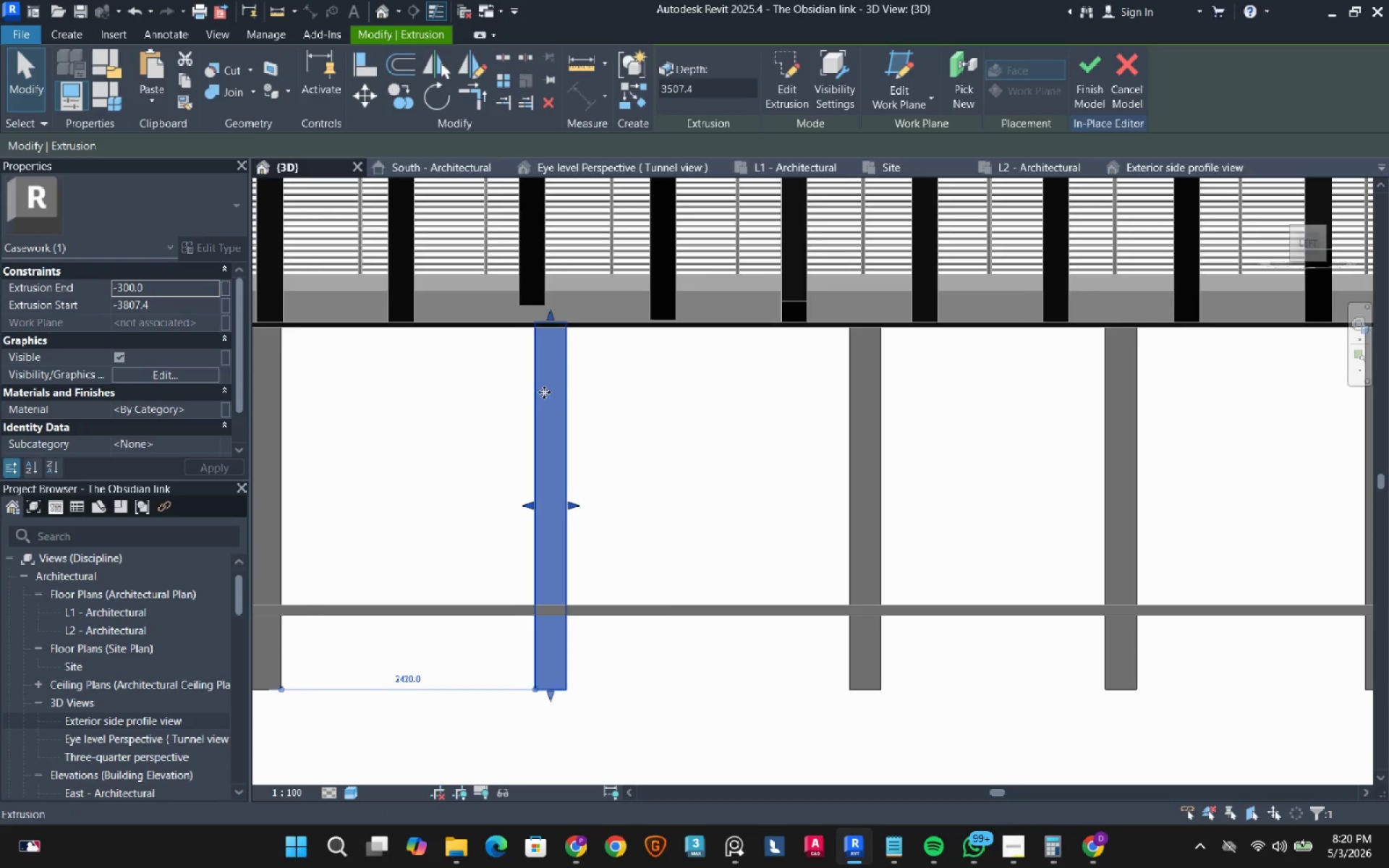 
key(ArrowRight)
 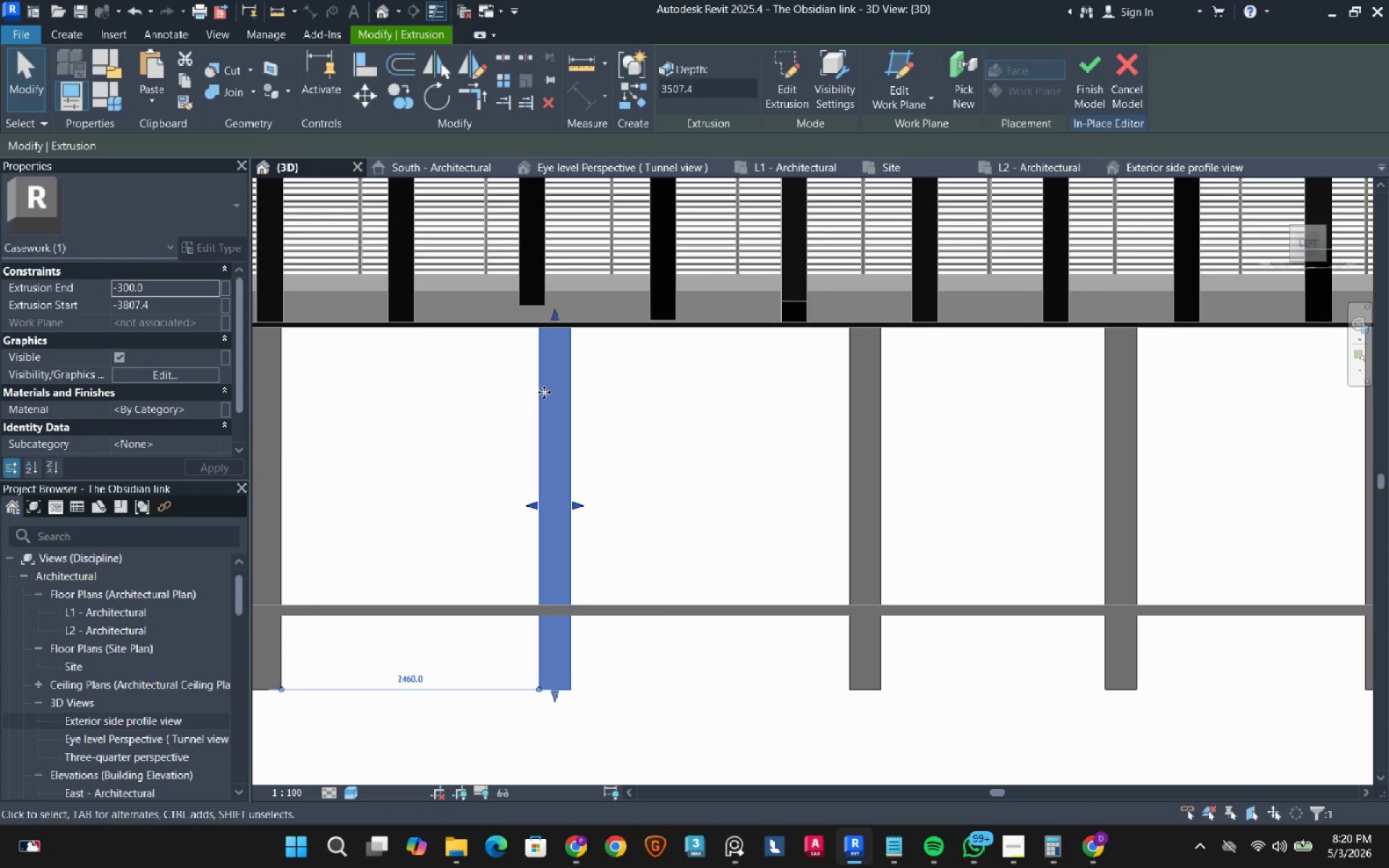 
key(ArrowRight)
 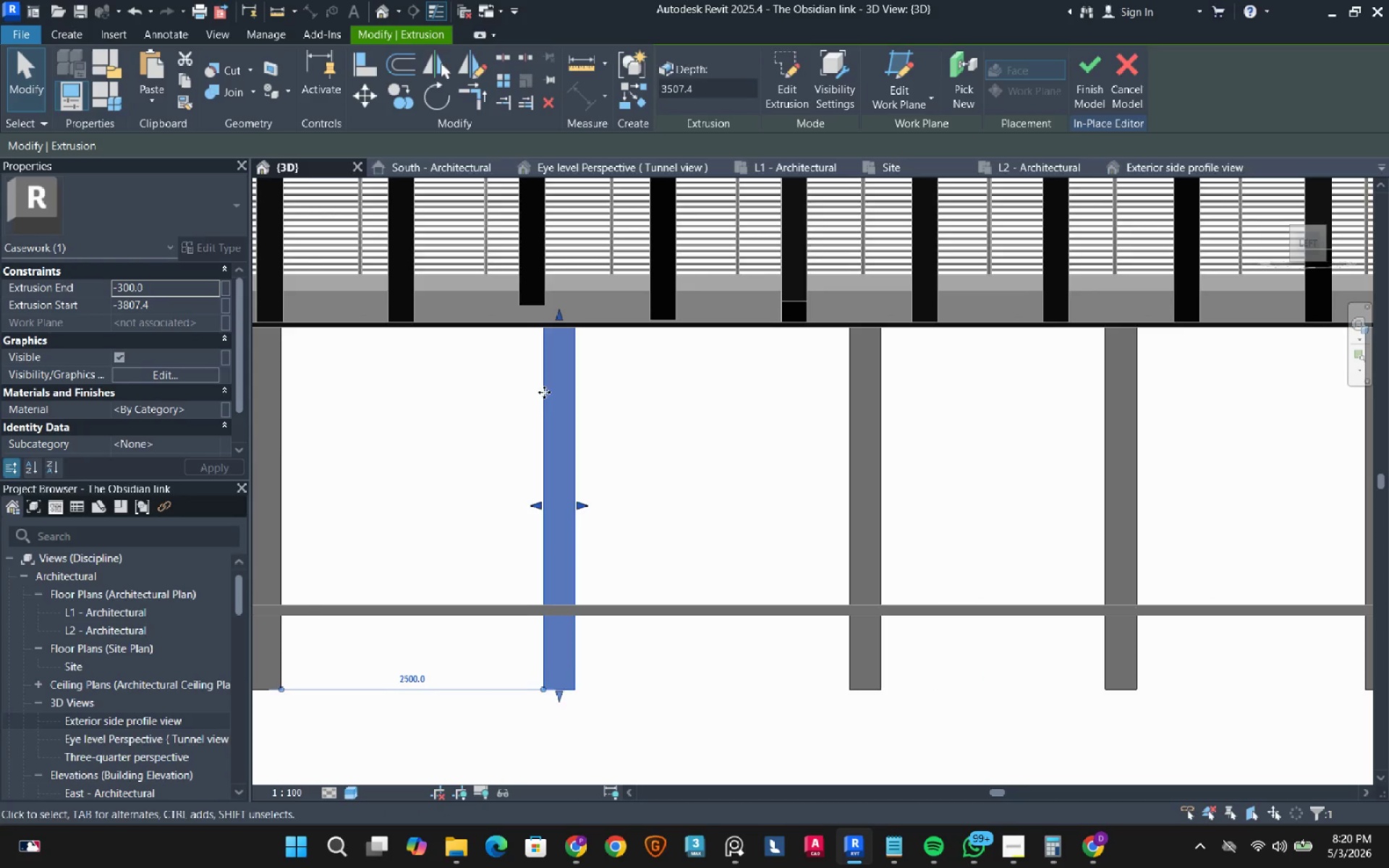 
key(ArrowRight)
 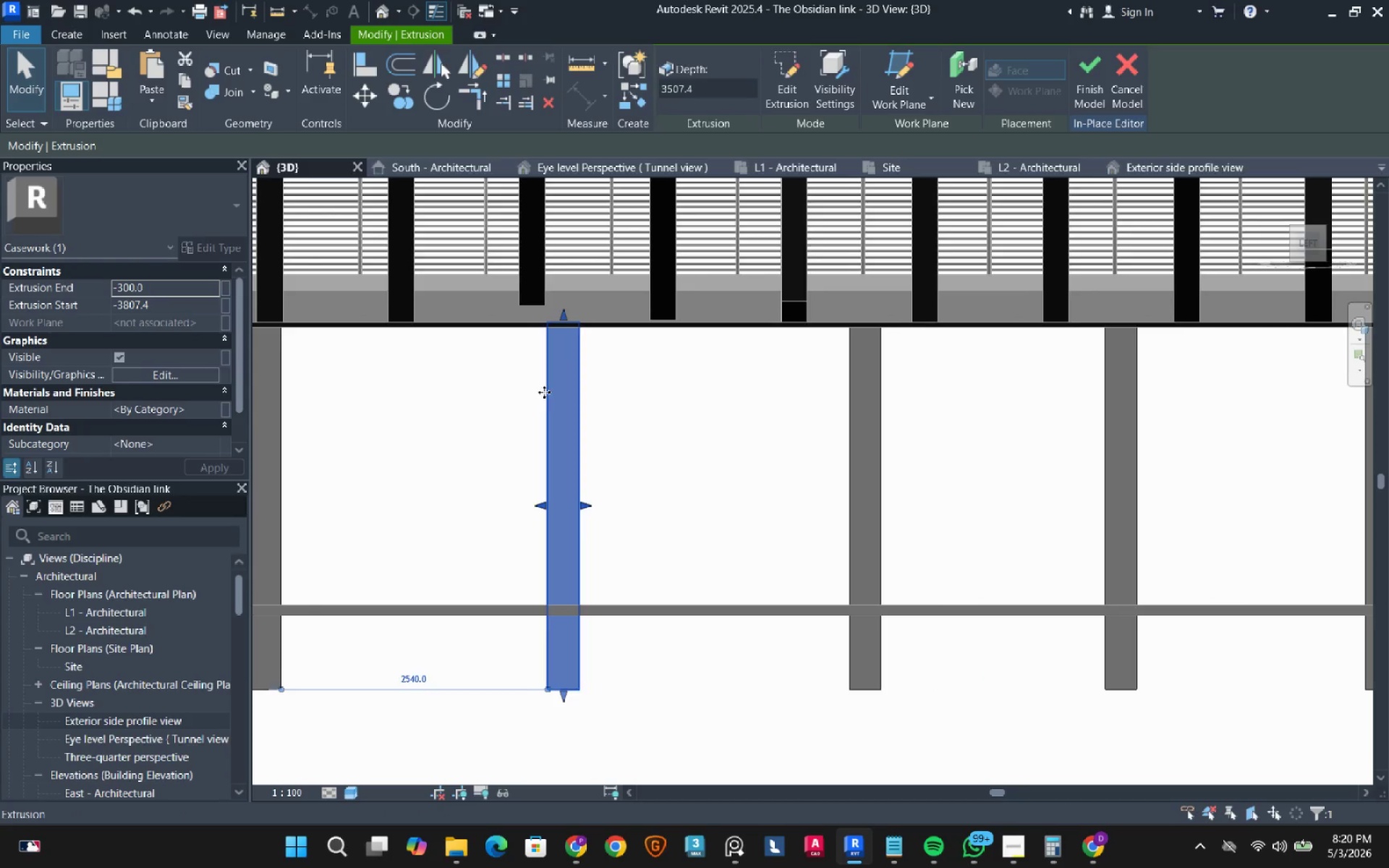 
key(ArrowRight)
 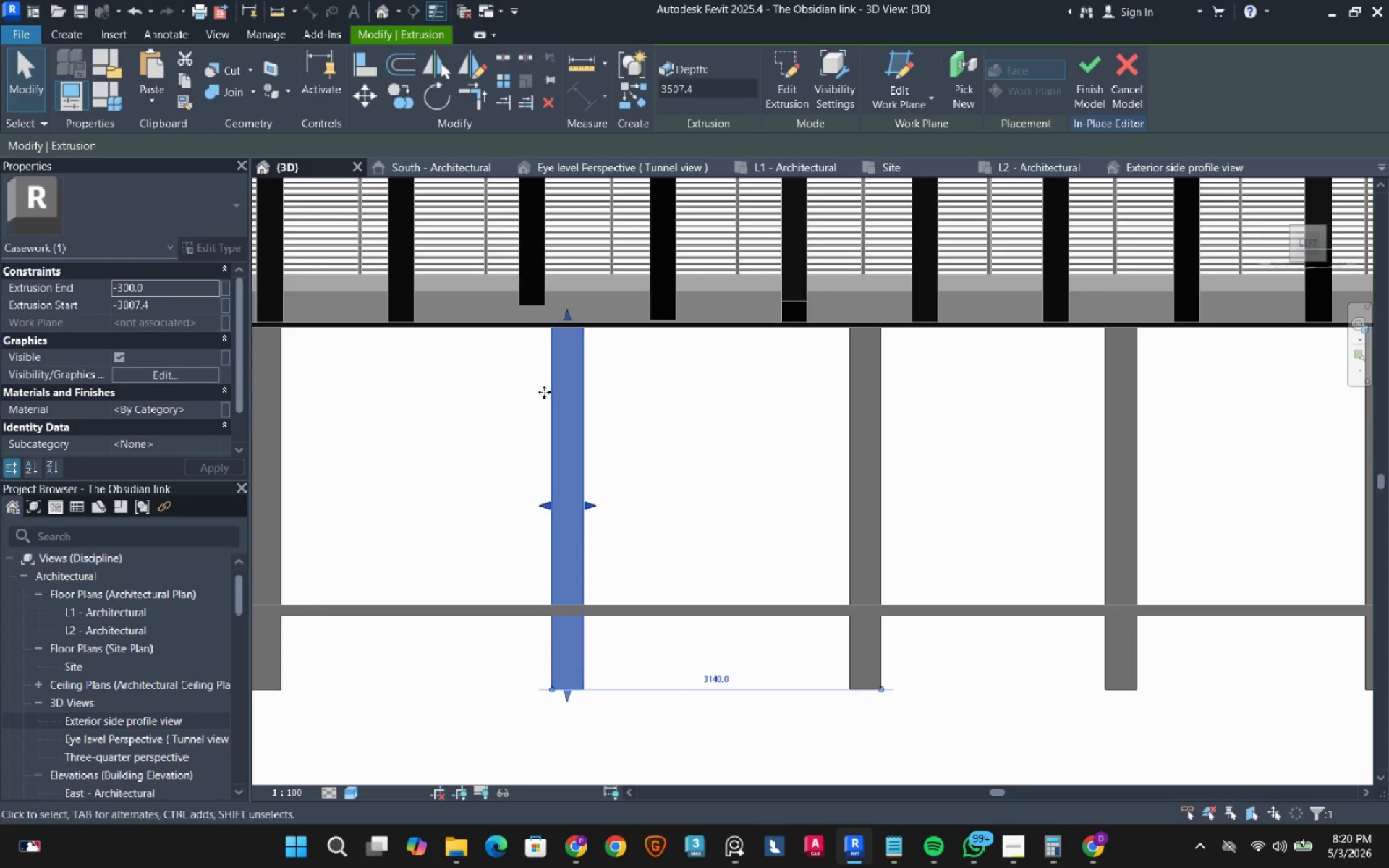 
key(ArrowRight)
 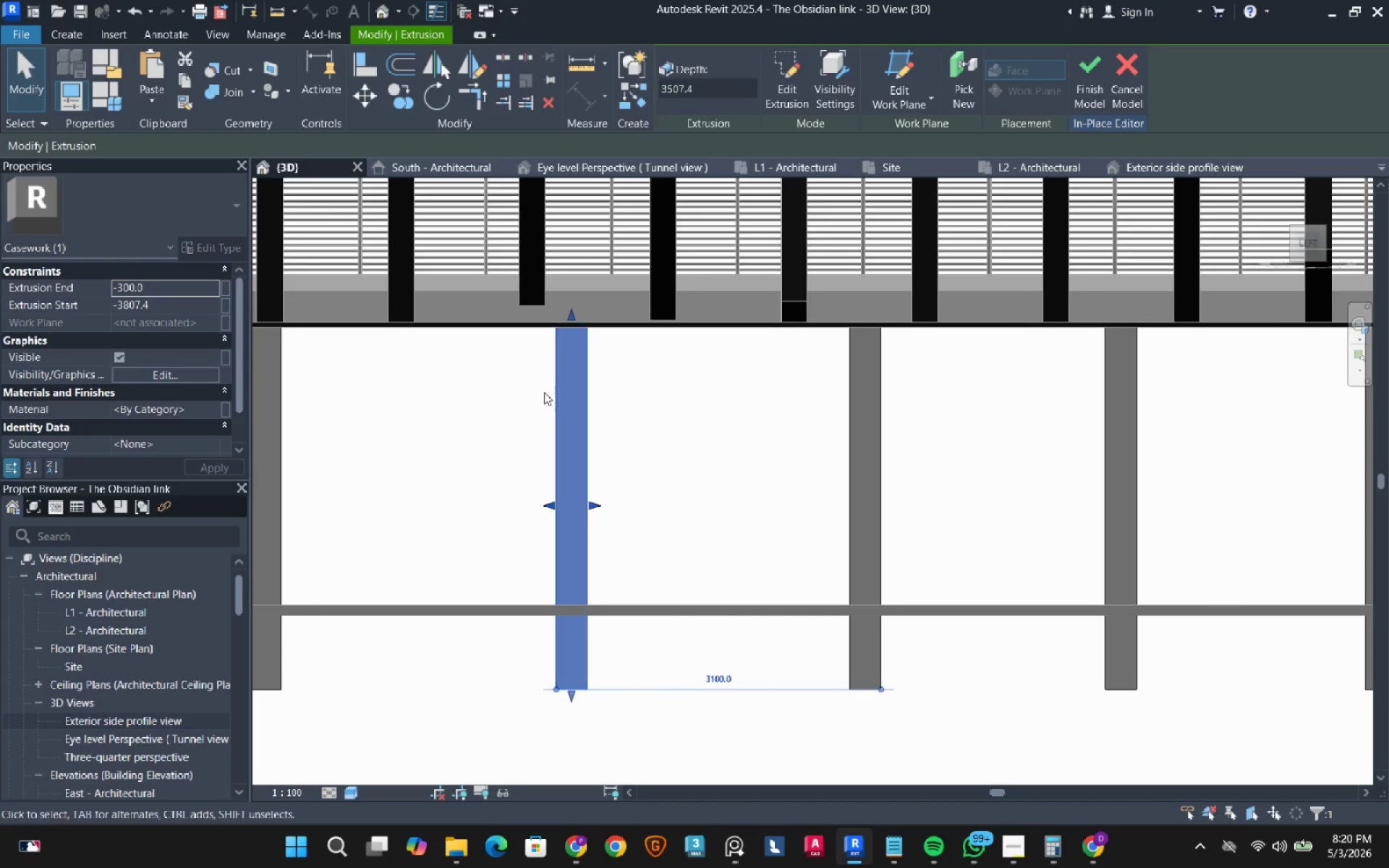 
key(ArrowRight)
 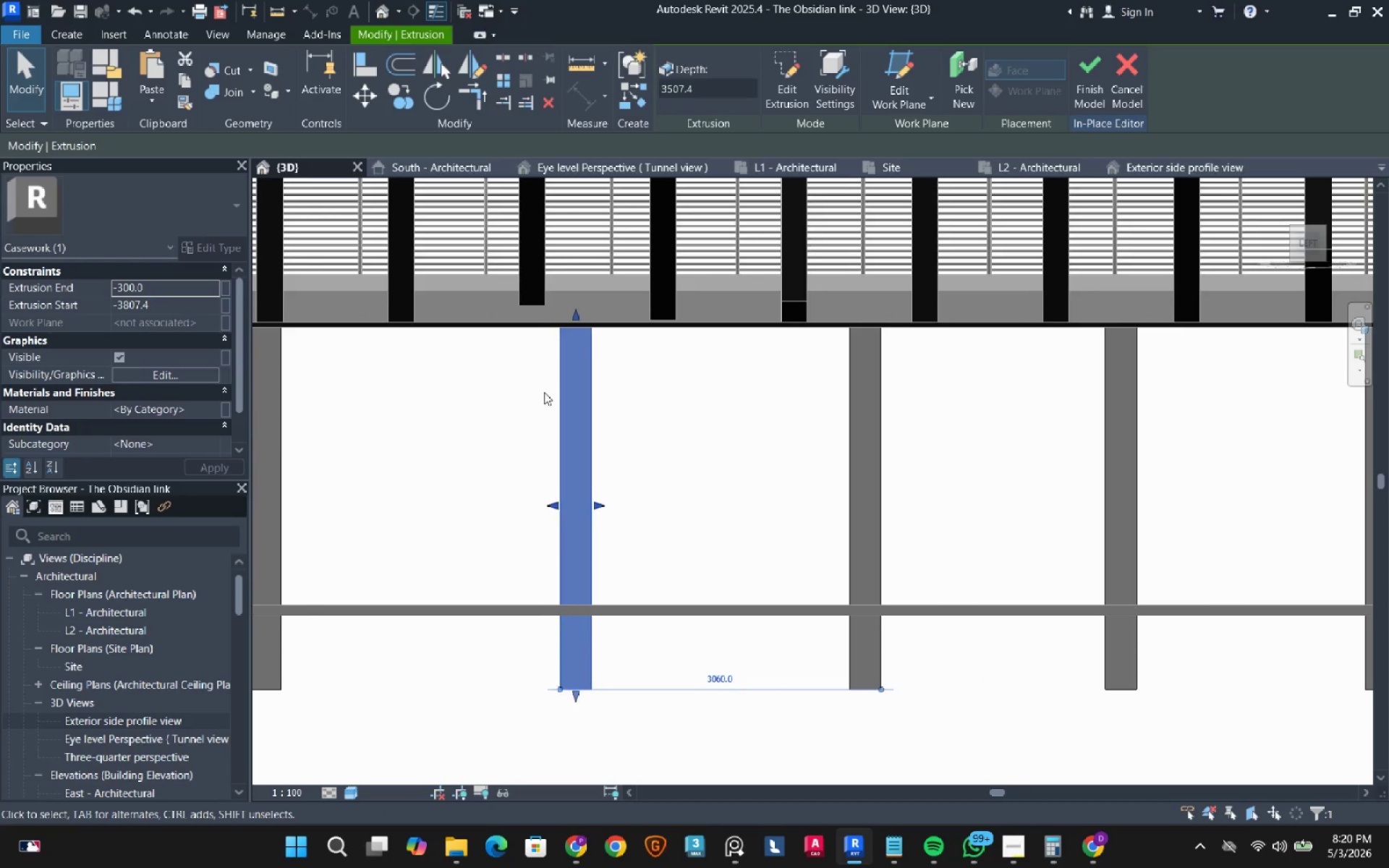 
key(ArrowRight)
 